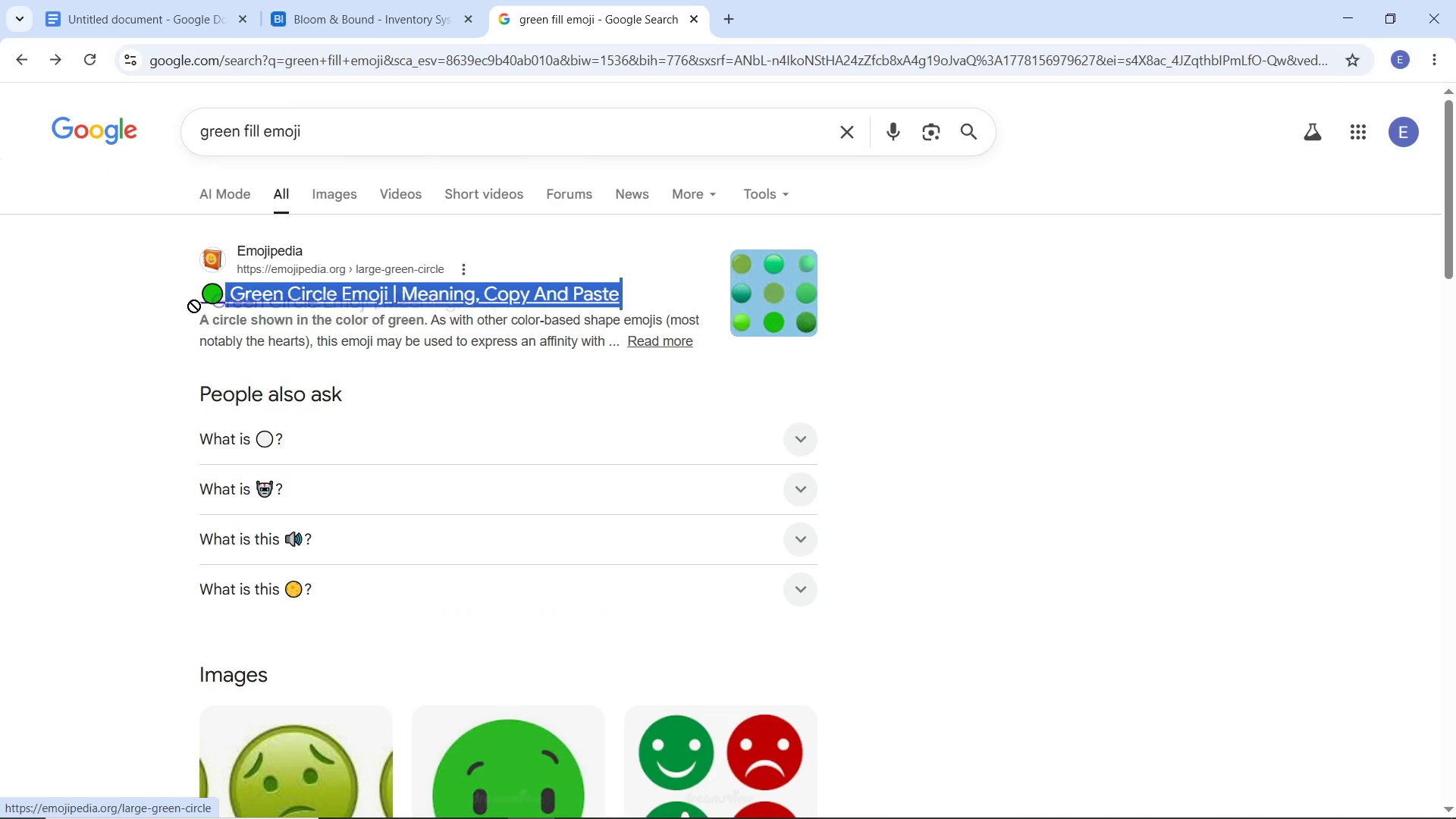 
left_click_drag(start_coordinate=[214, 299], to_coordinate=[182, 302])
 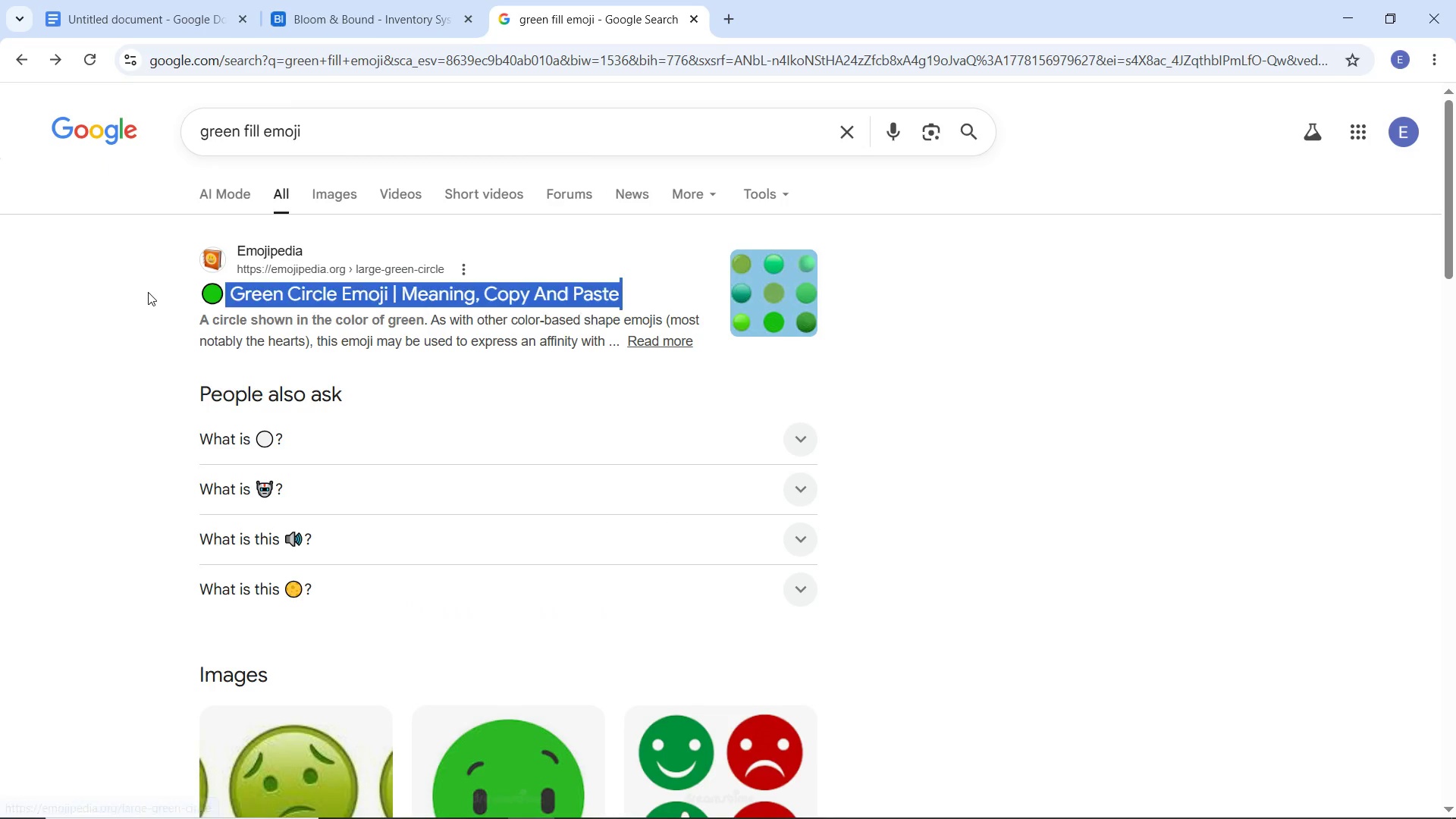 
left_click([148, 292])
 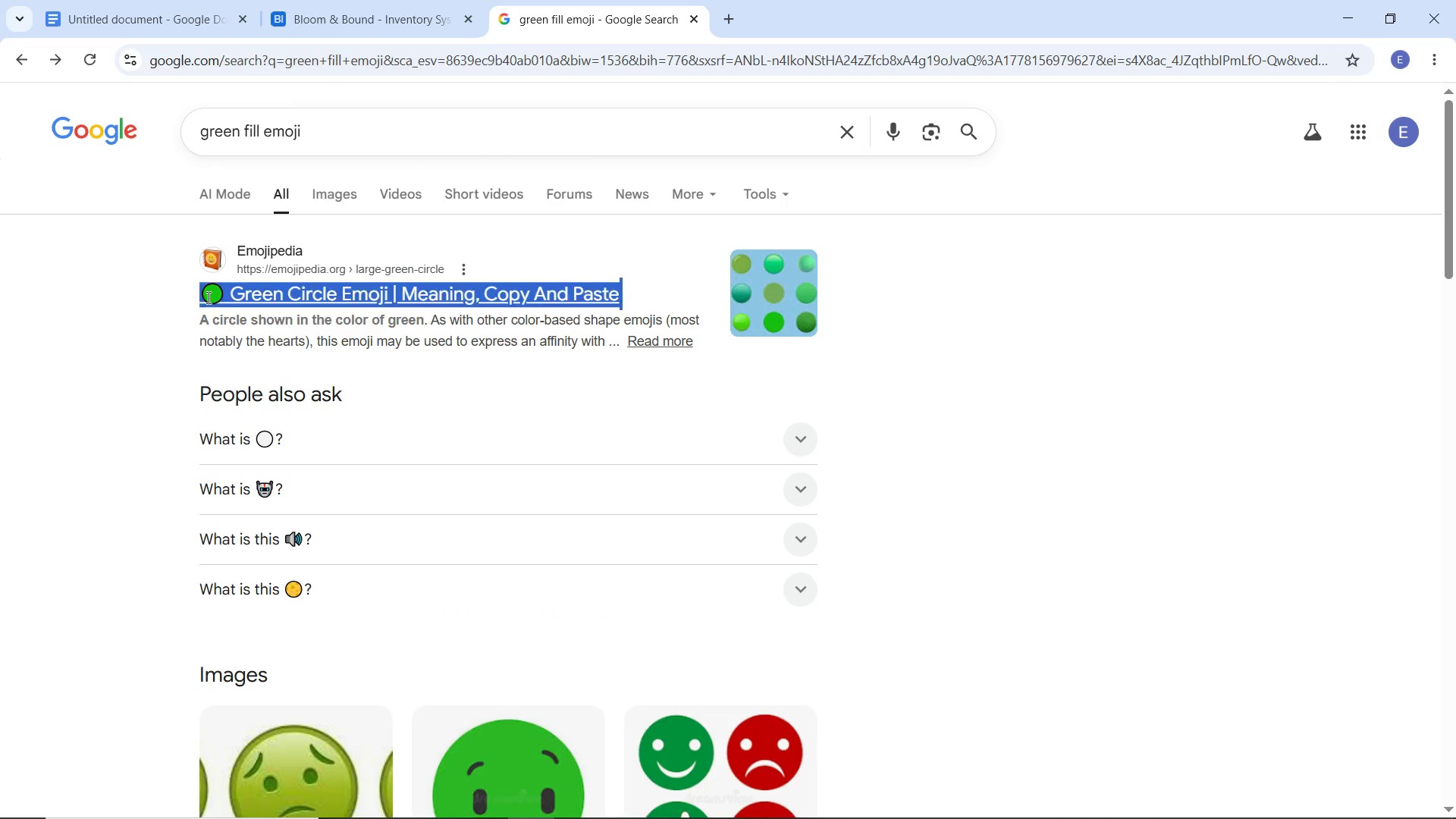 
left_click_drag(start_coordinate=[168, 293], to_coordinate=[213, 297])
 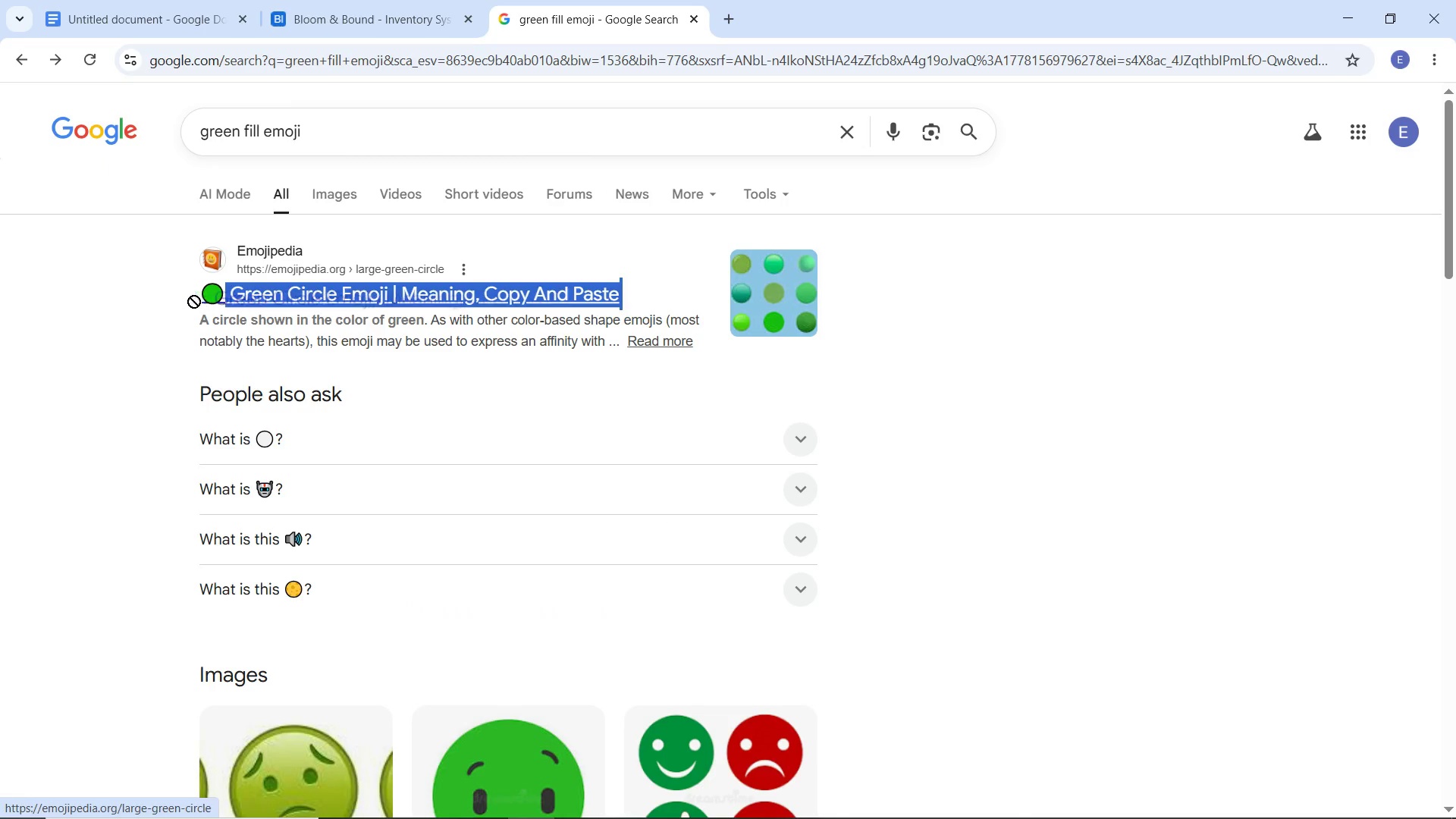 
left_click_drag(start_coordinate=[213, 297], to_coordinate=[191, 300])
 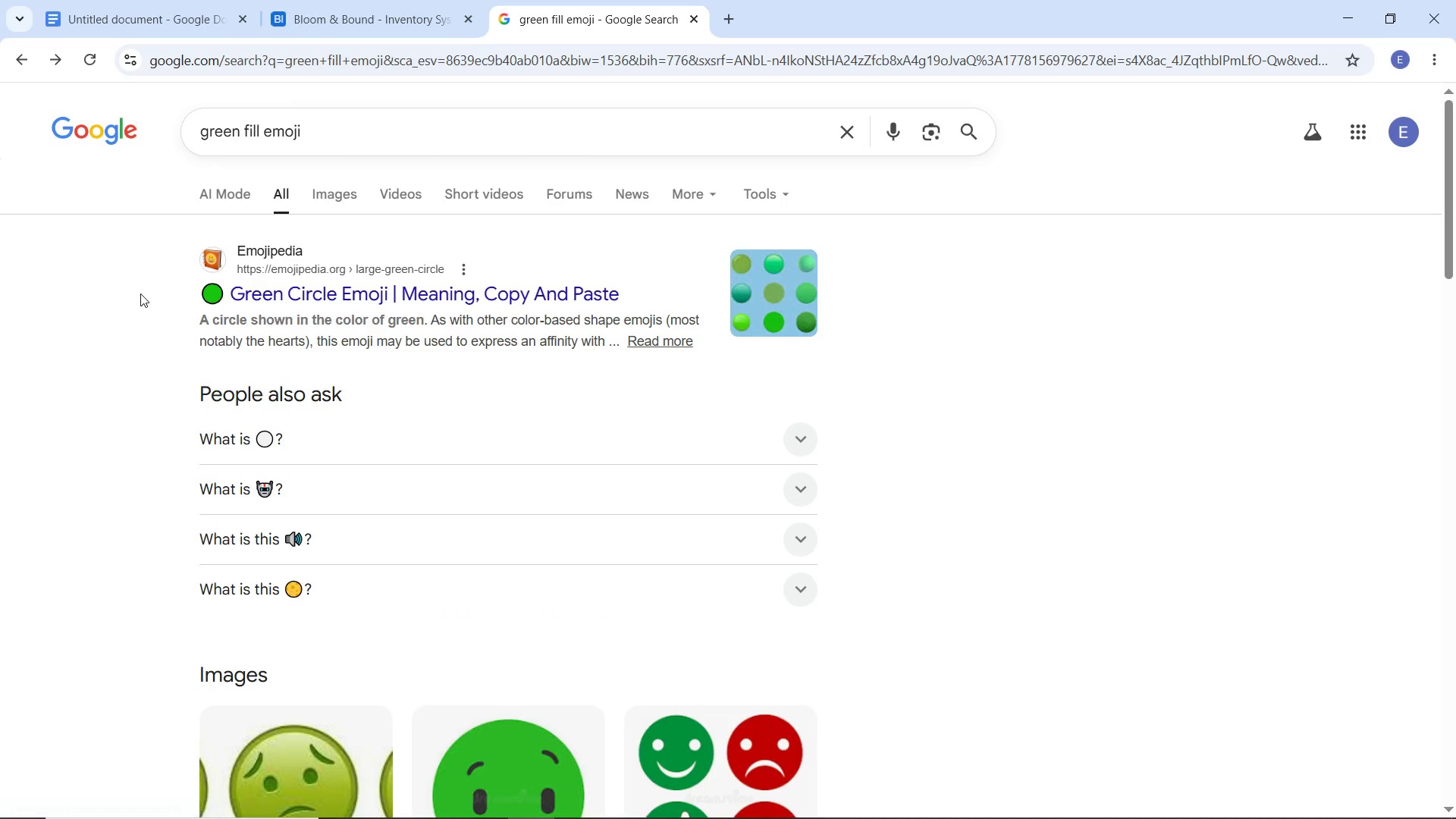 
left_click([140, 293])
 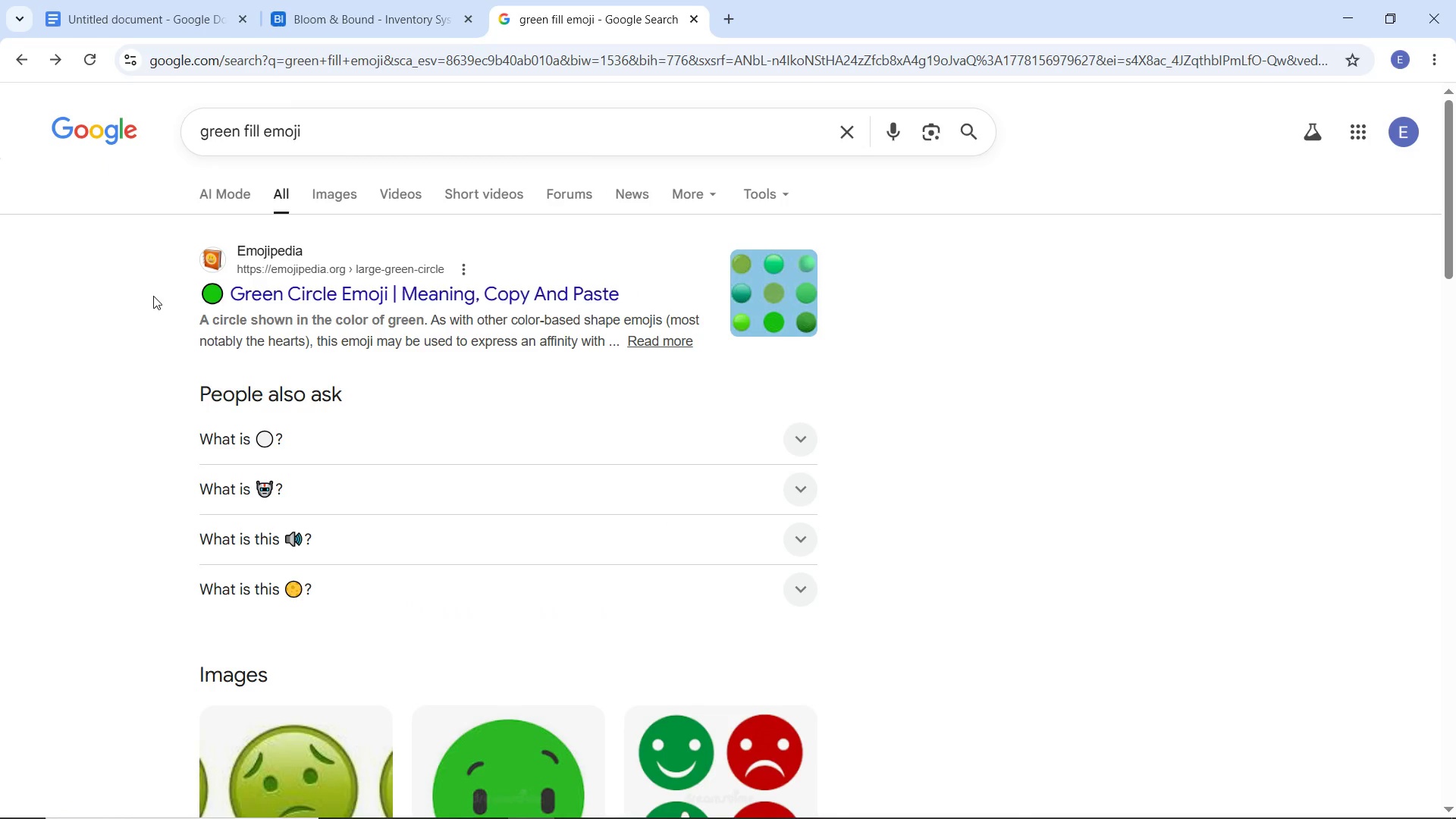 
left_click_drag(start_coordinate=[143, 293], to_coordinate=[212, 300])
 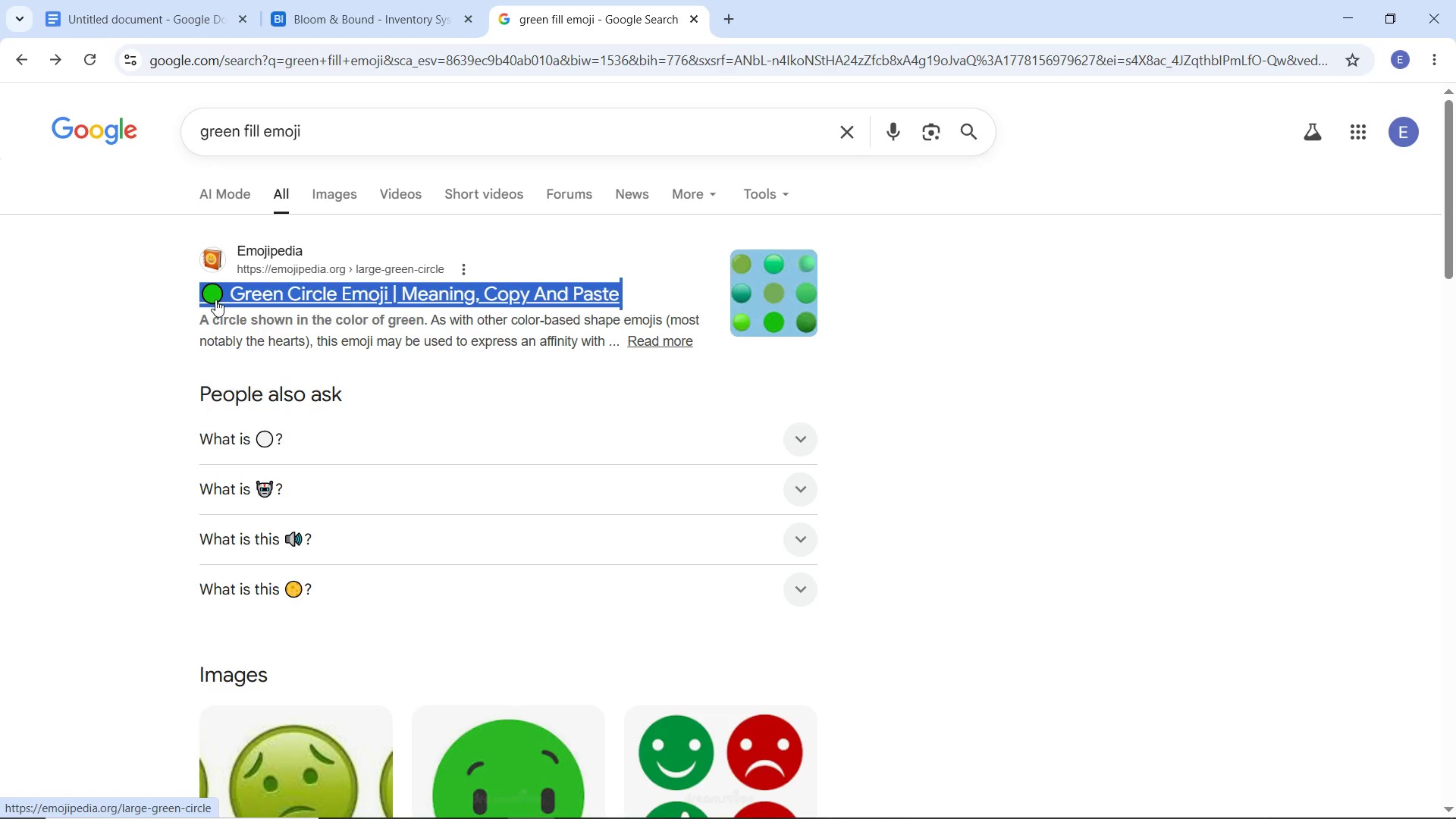 
key(Control+C)
 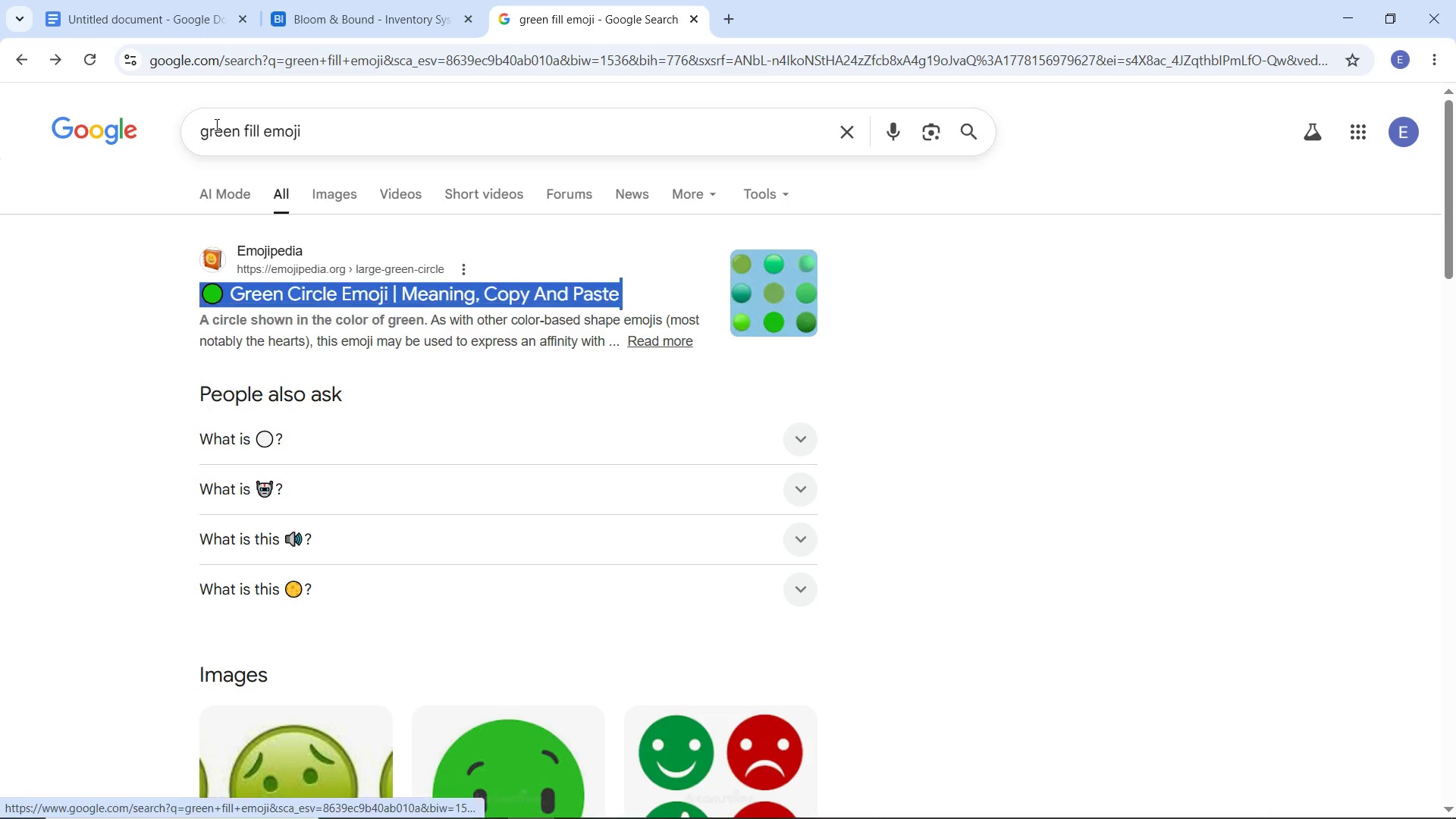 
key(Control+C)
 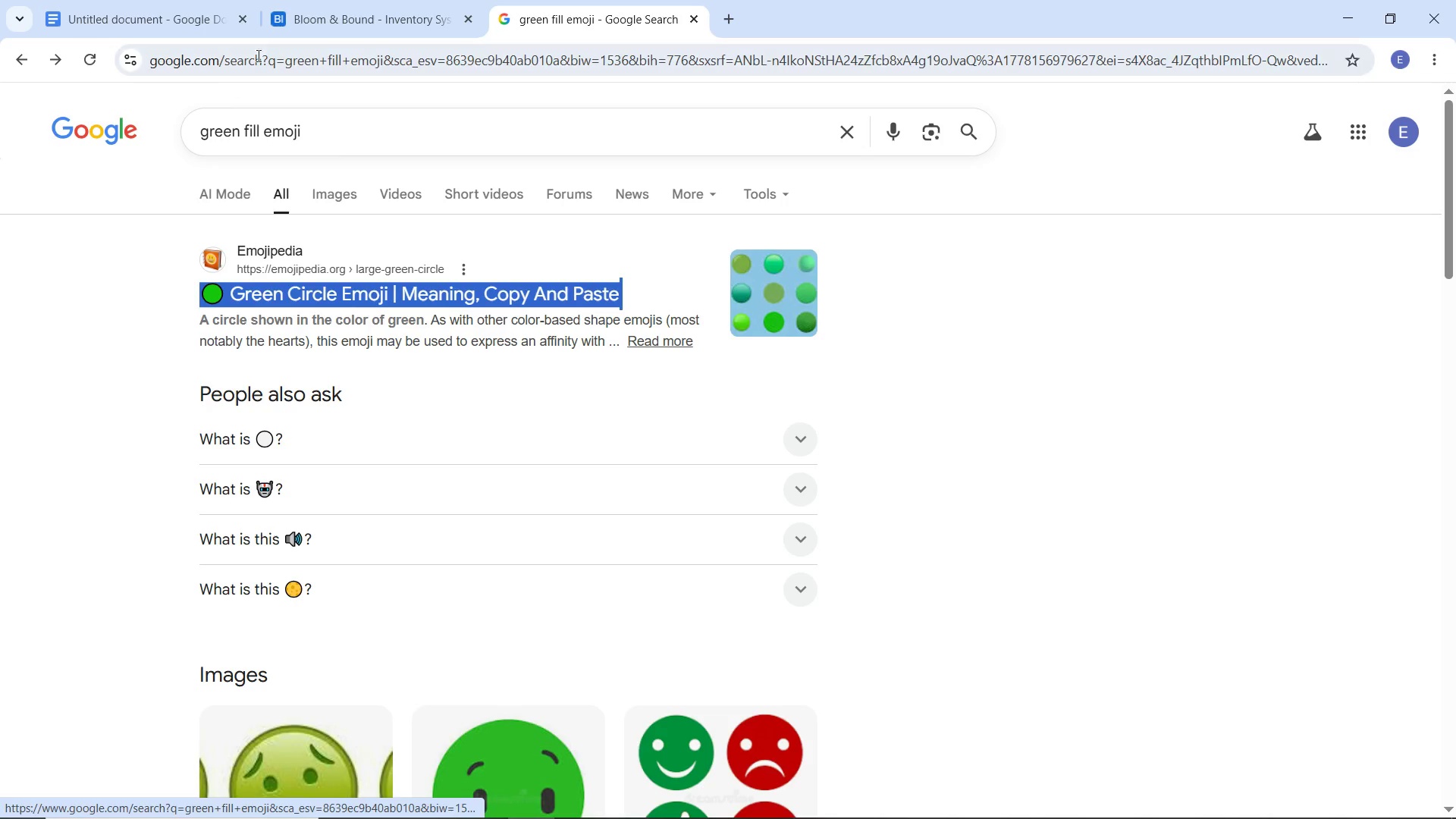 
key(Control+C)
 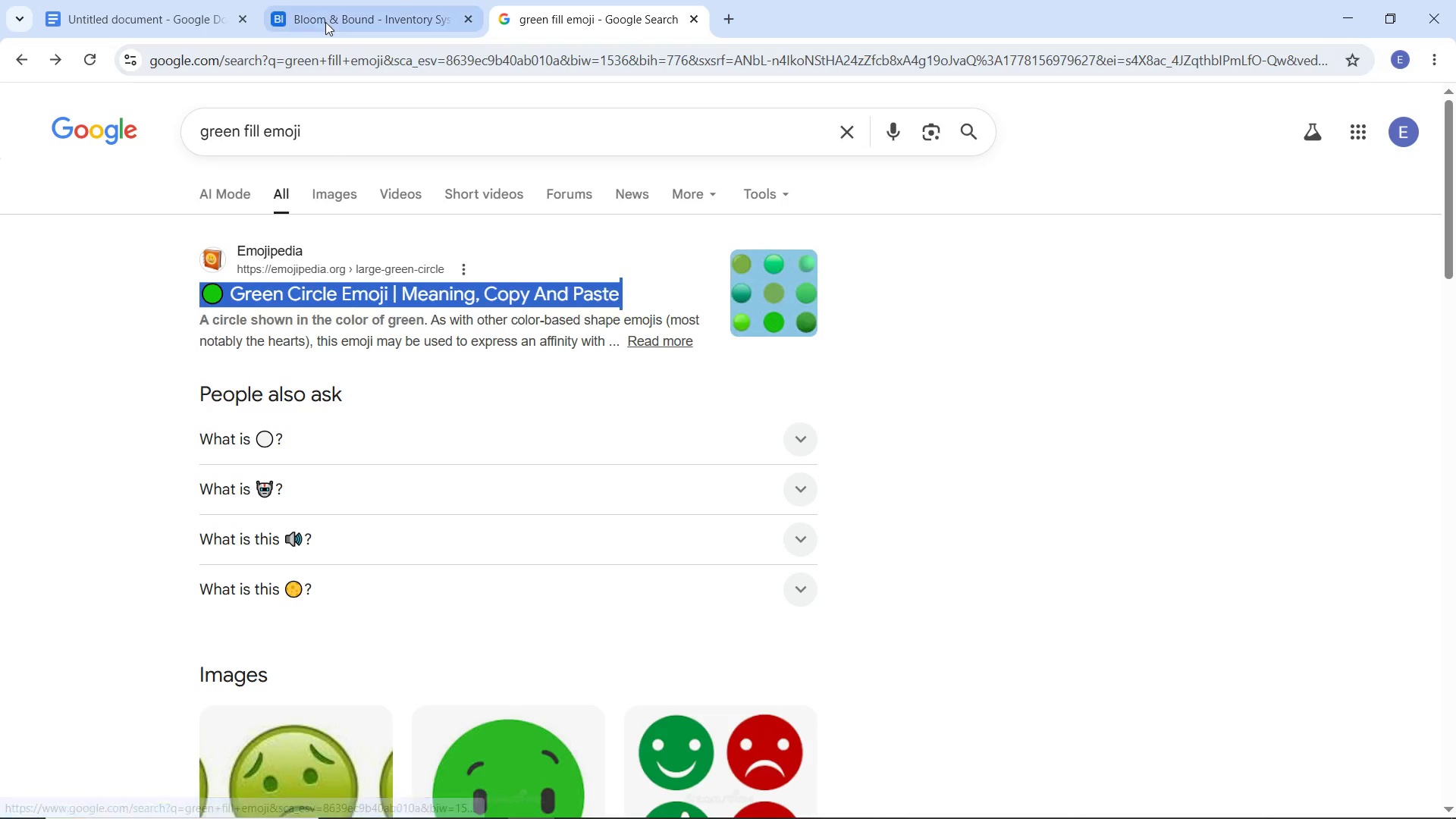 
key(Control+C)
 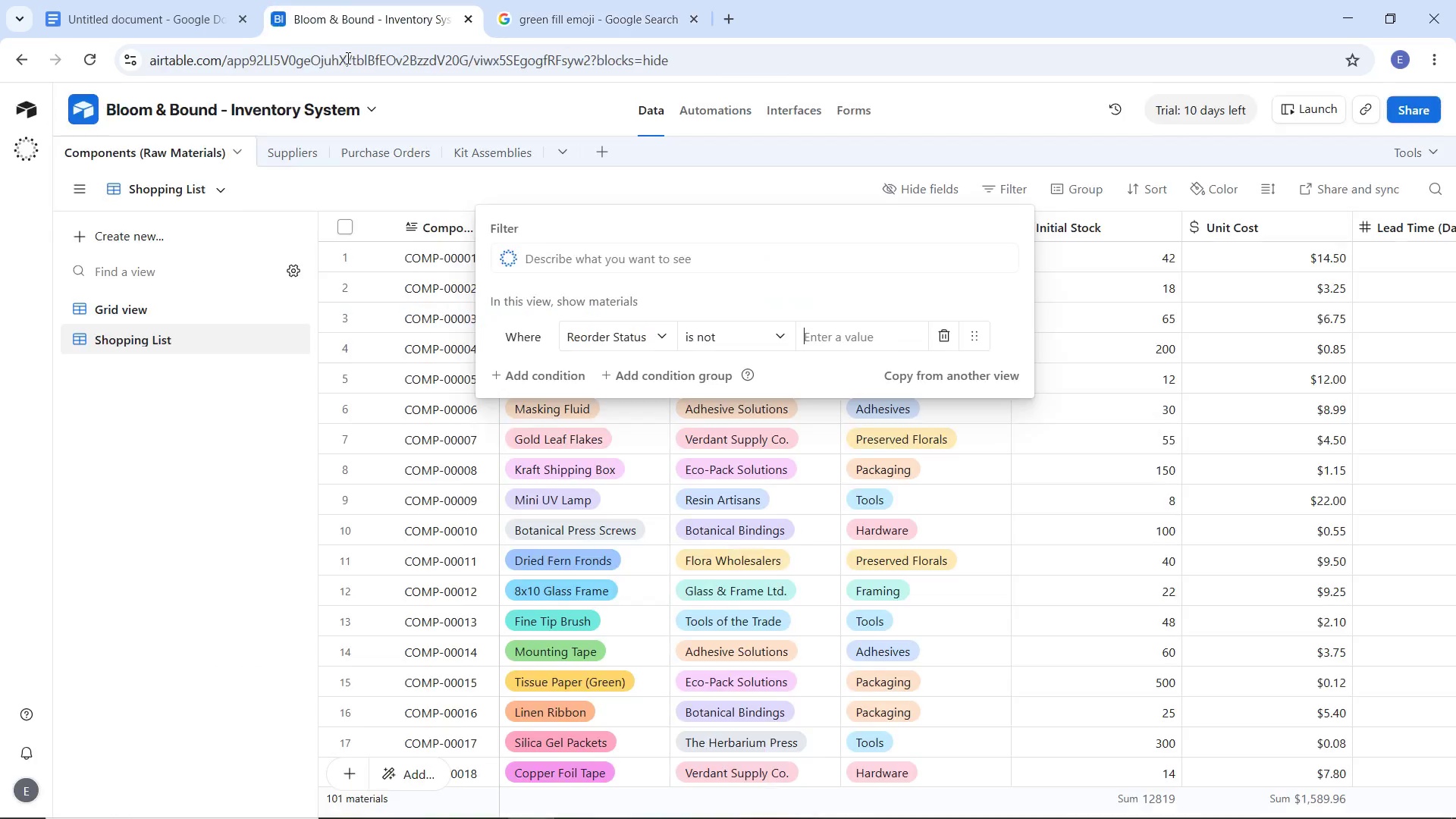 
left_click([331, 17])
 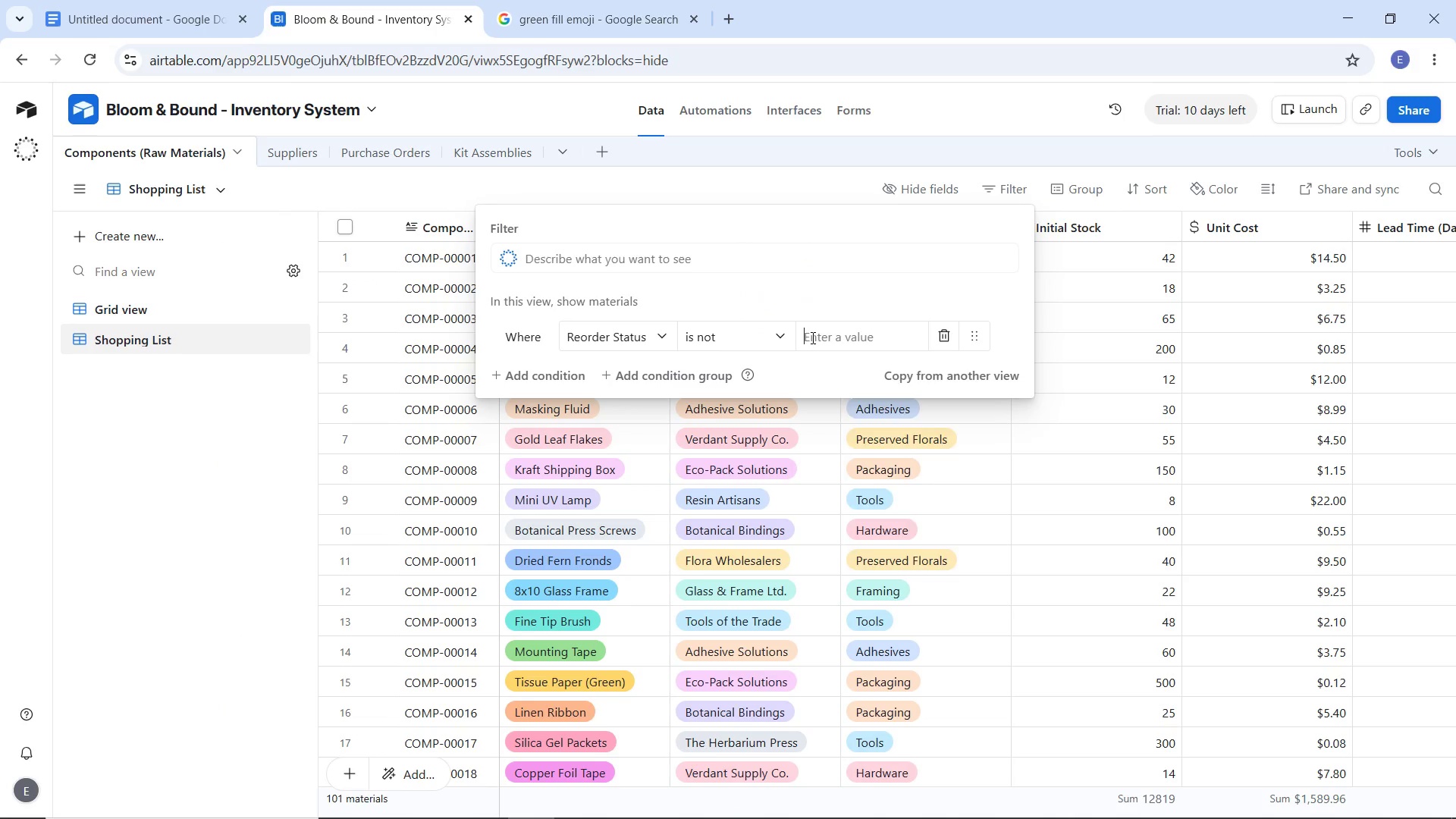 
left_click([811, 337])
 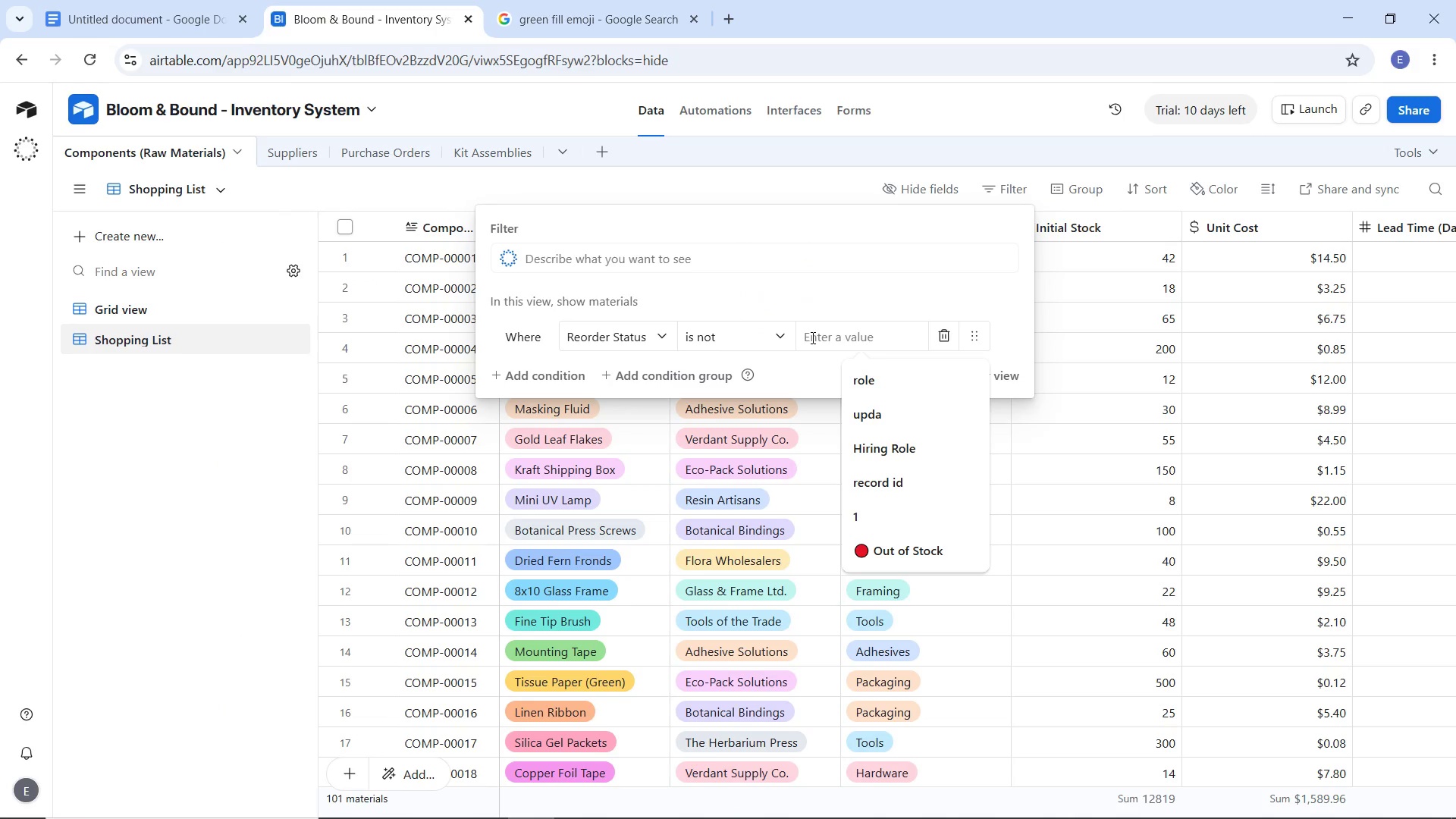 
key(Control+C)
 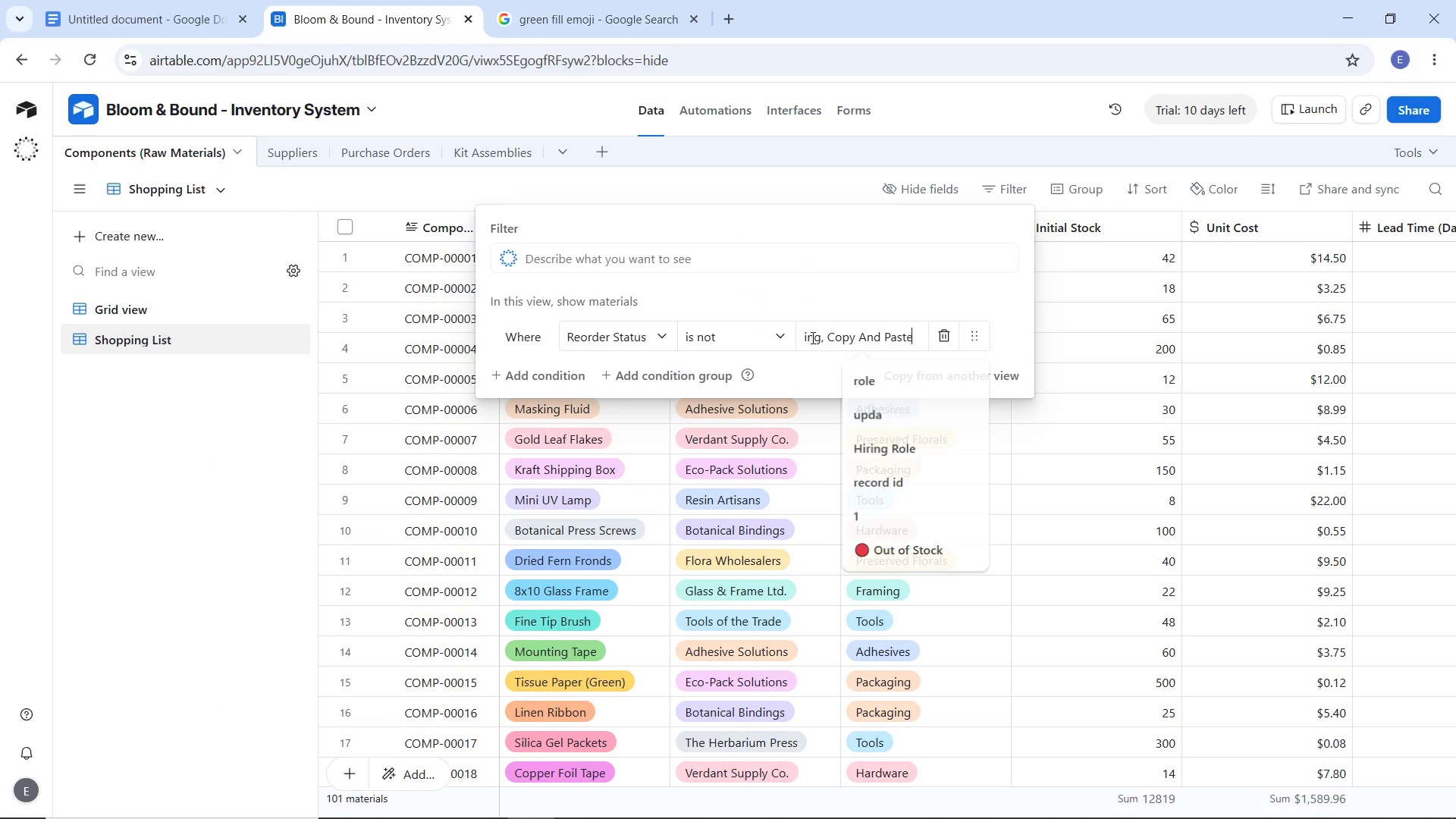 
key(Control+V)
 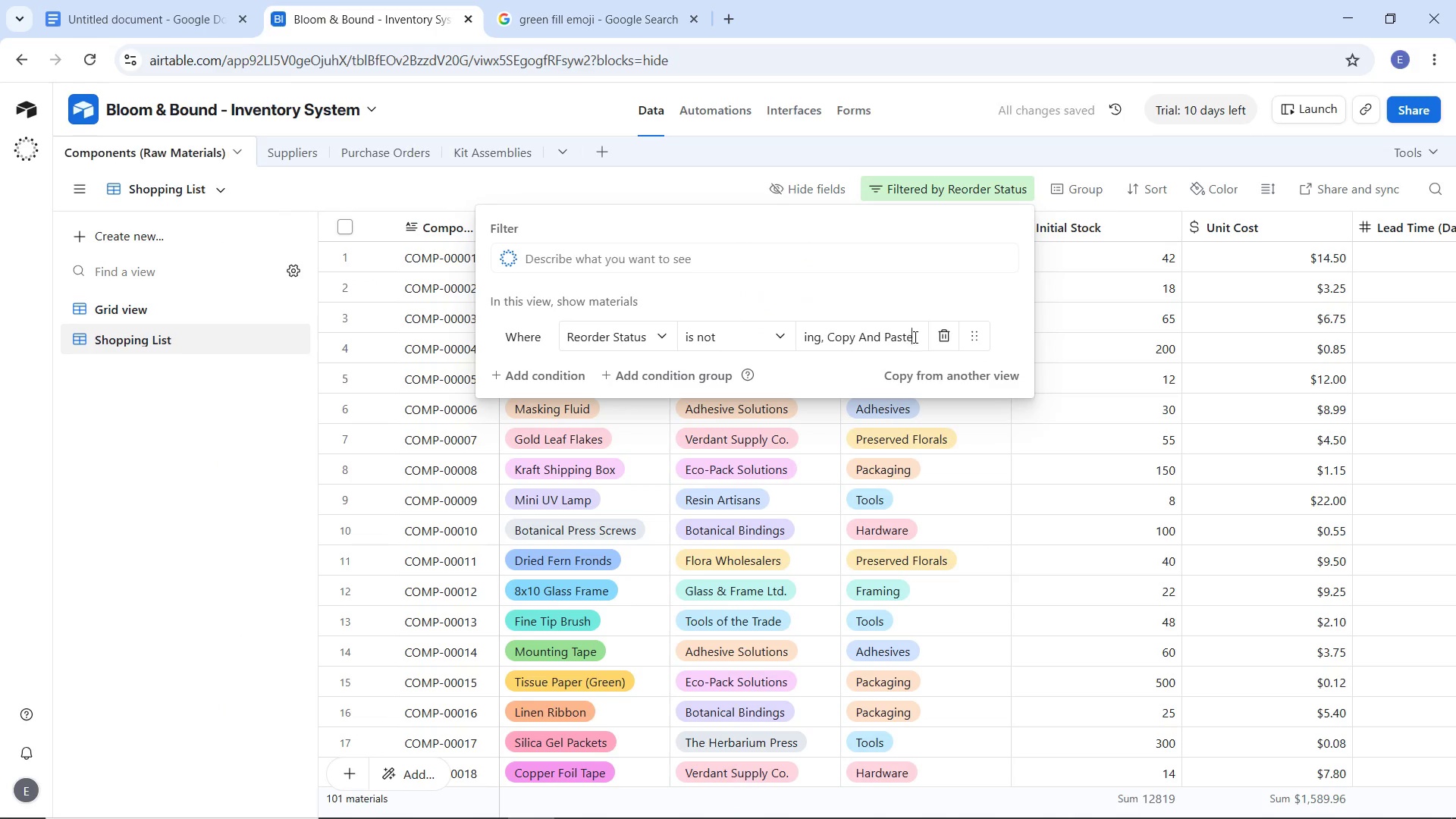 
left_click_drag(start_coordinate=[914, 337], to_coordinate=[827, 338])
 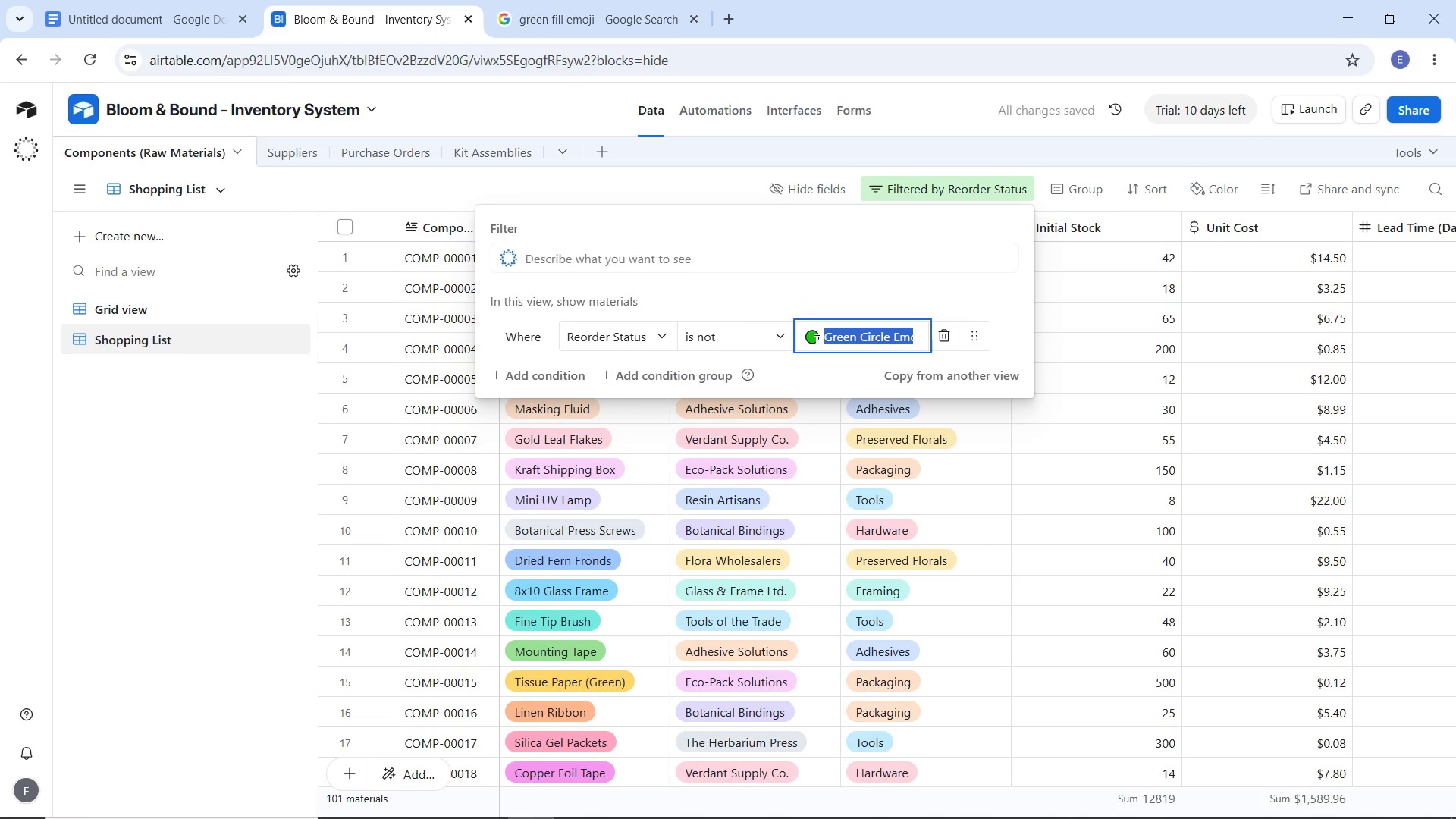 
type(Healthy)
 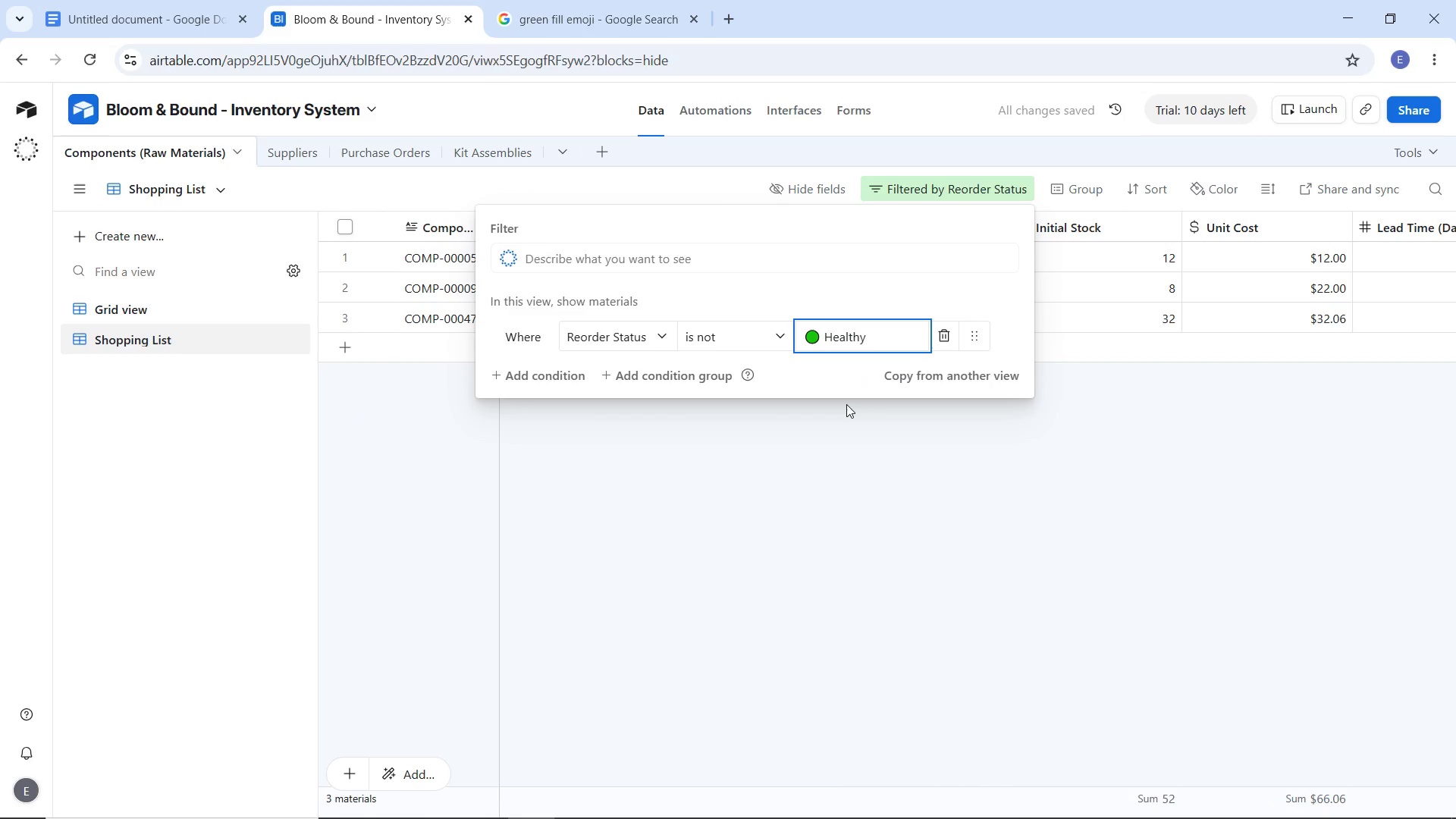 
wait(7.94)
 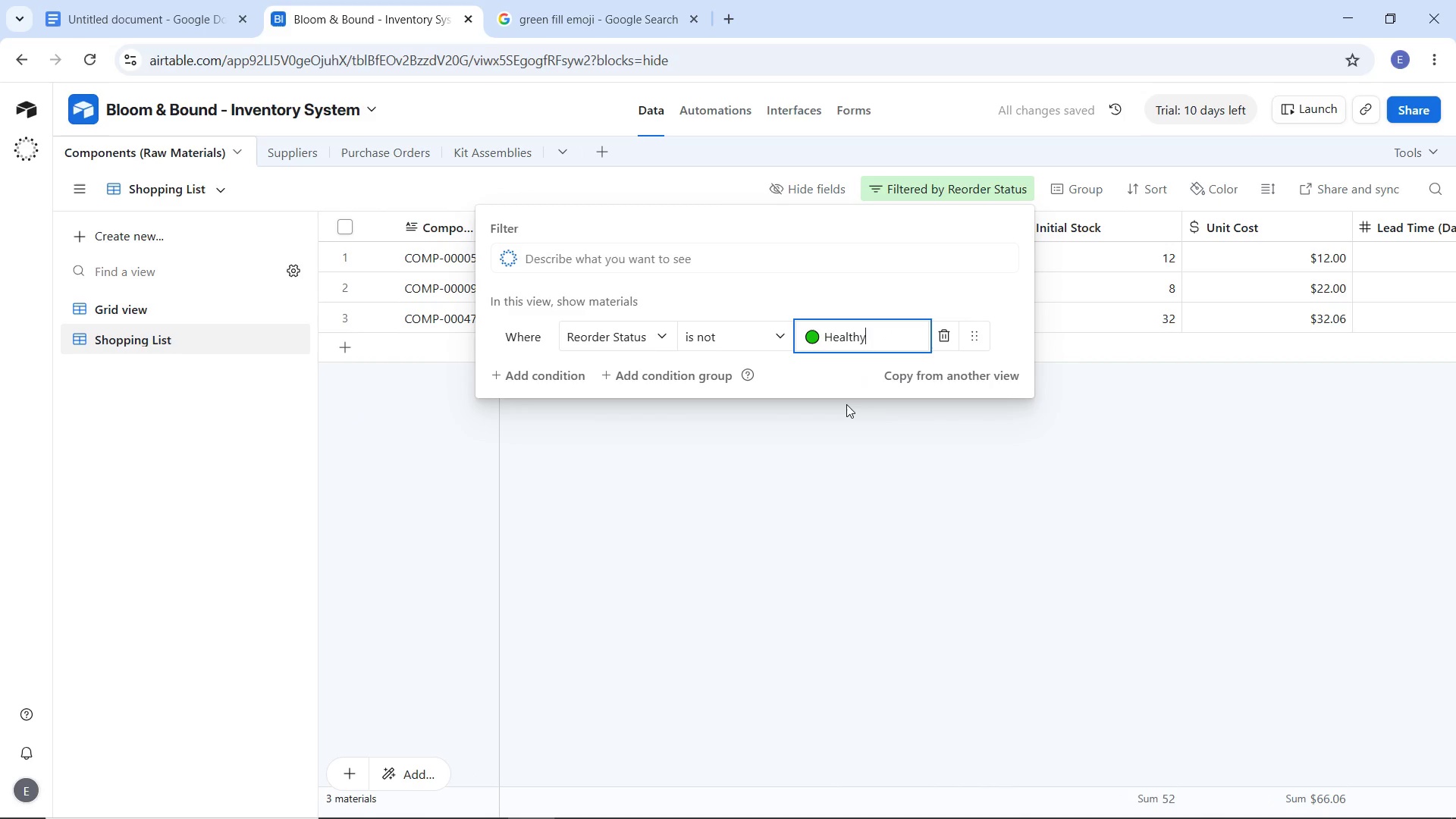 
left_click([811, 466])
 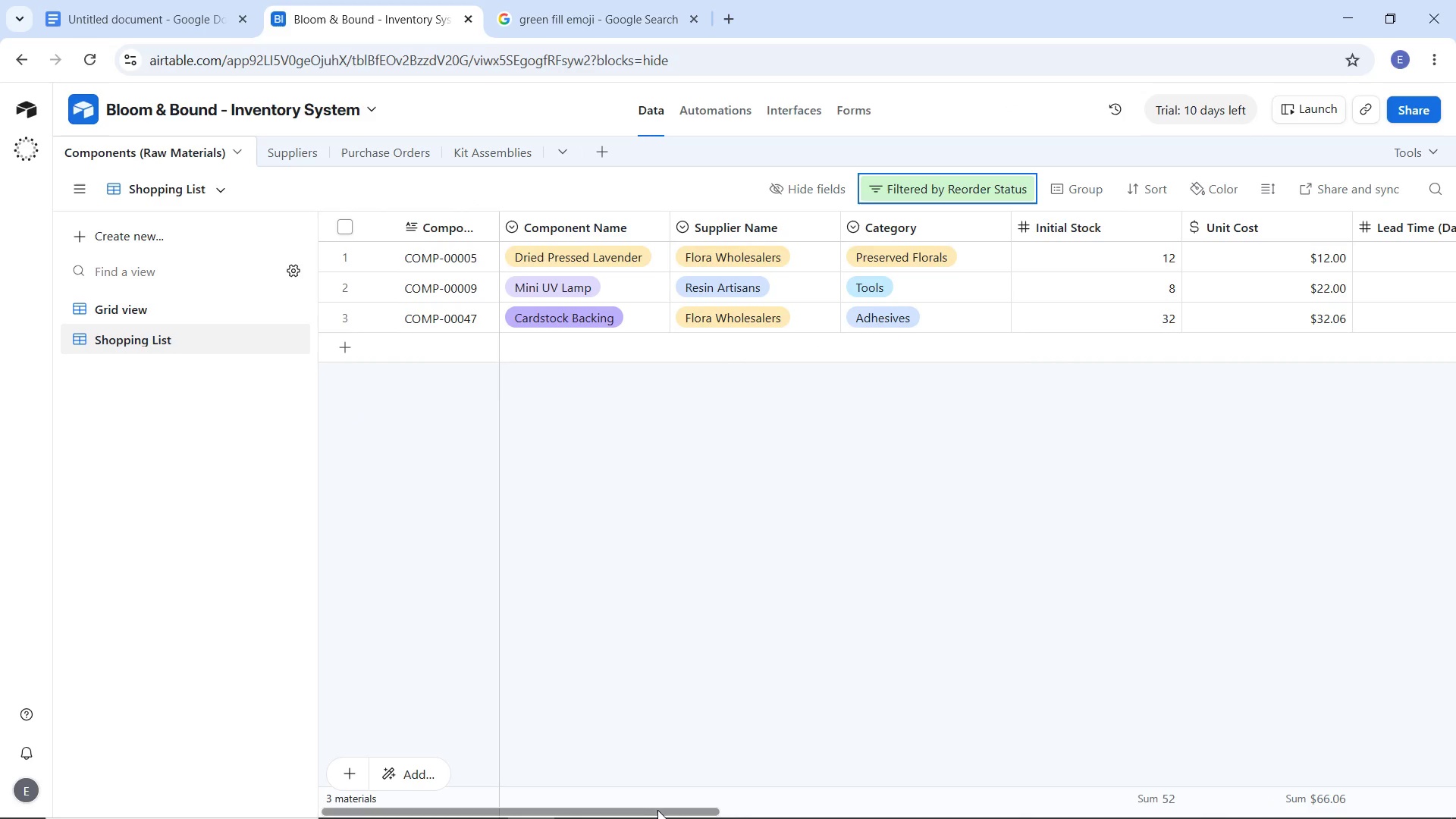 
left_click_drag(start_coordinate=[664, 811], to_coordinate=[1401, 765])
 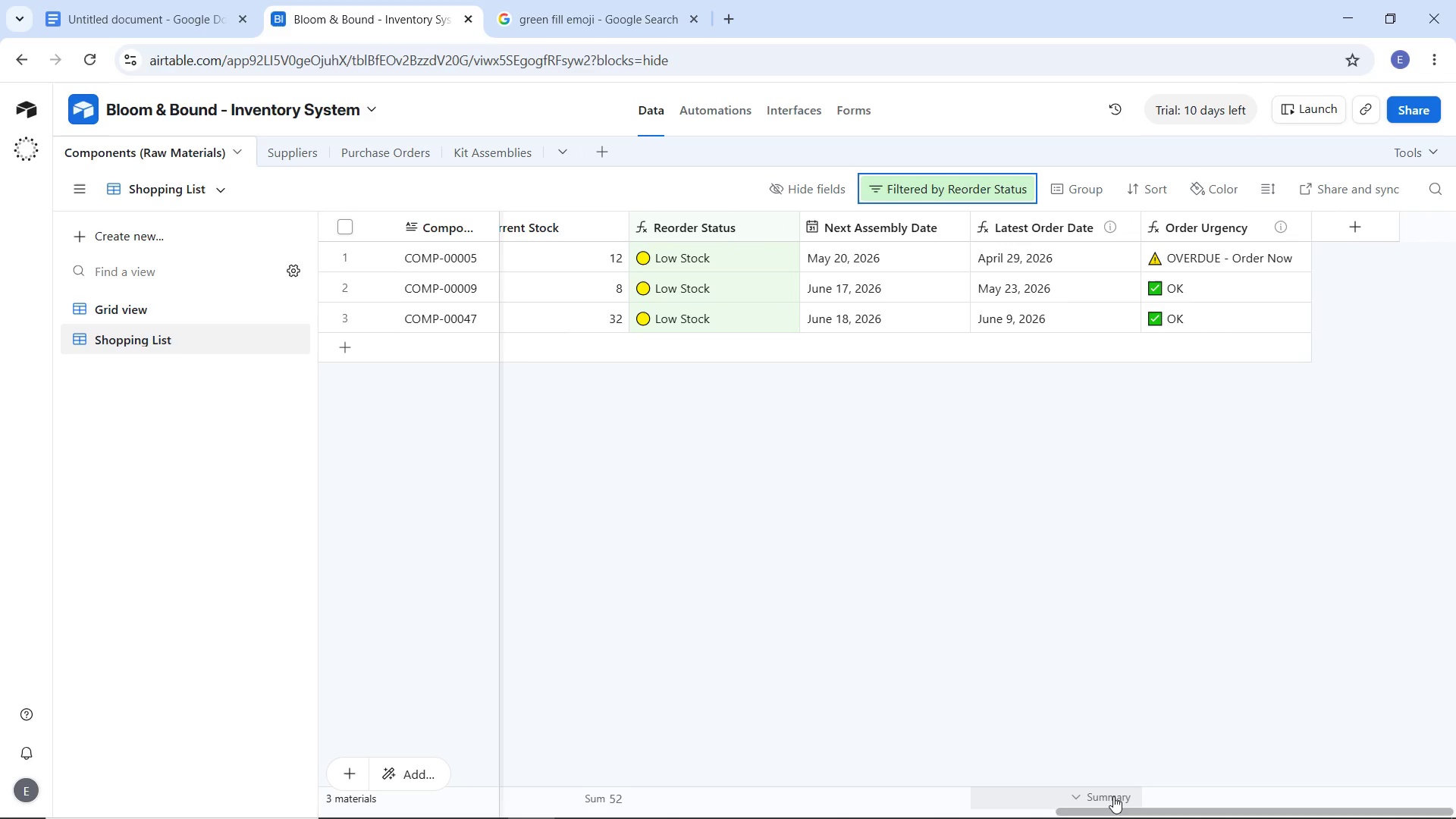 
left_click_drag(start_coordinate=[1119, 808], to_coordinate=[989, 793])
 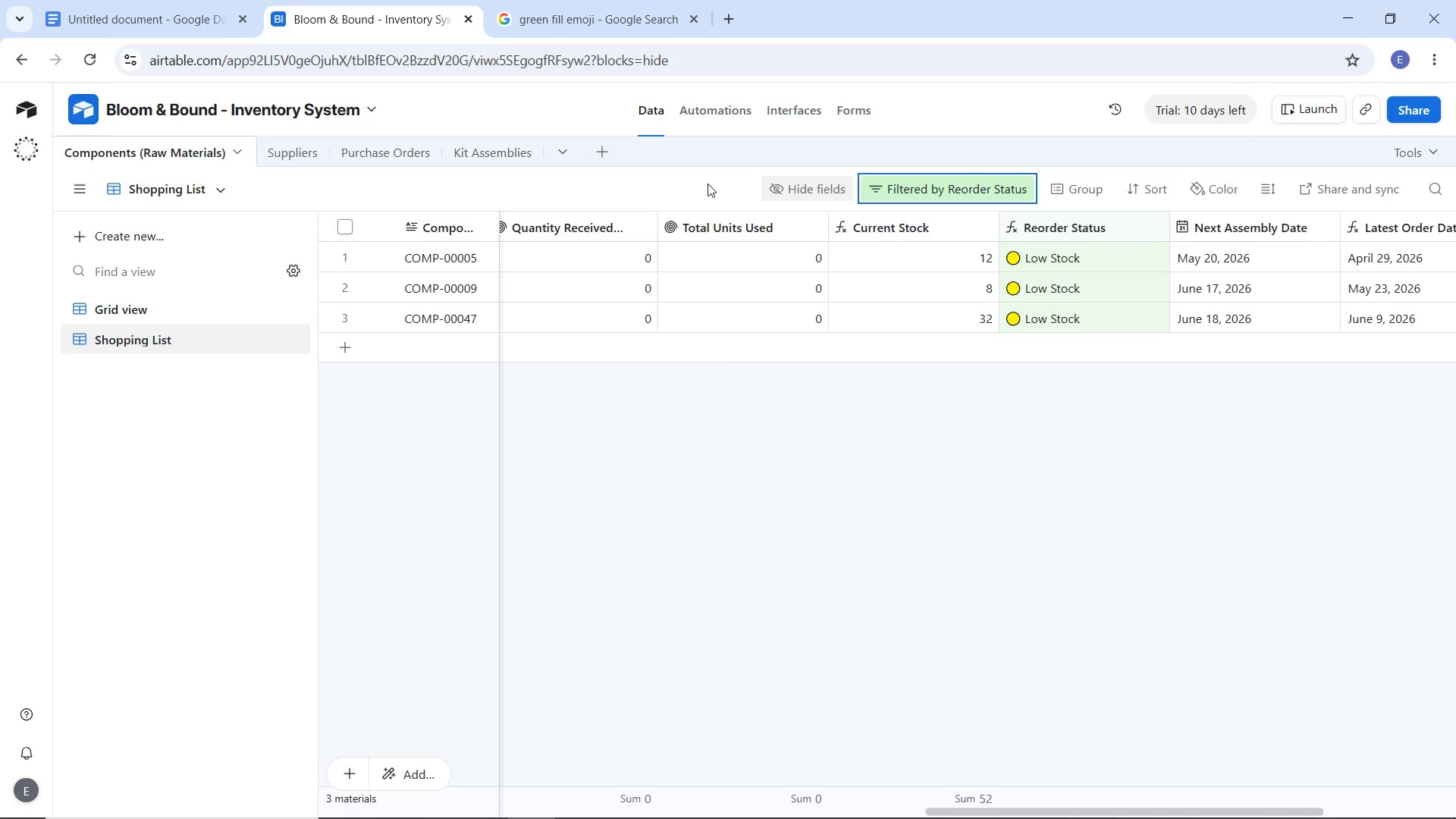 
wait(7.09)
 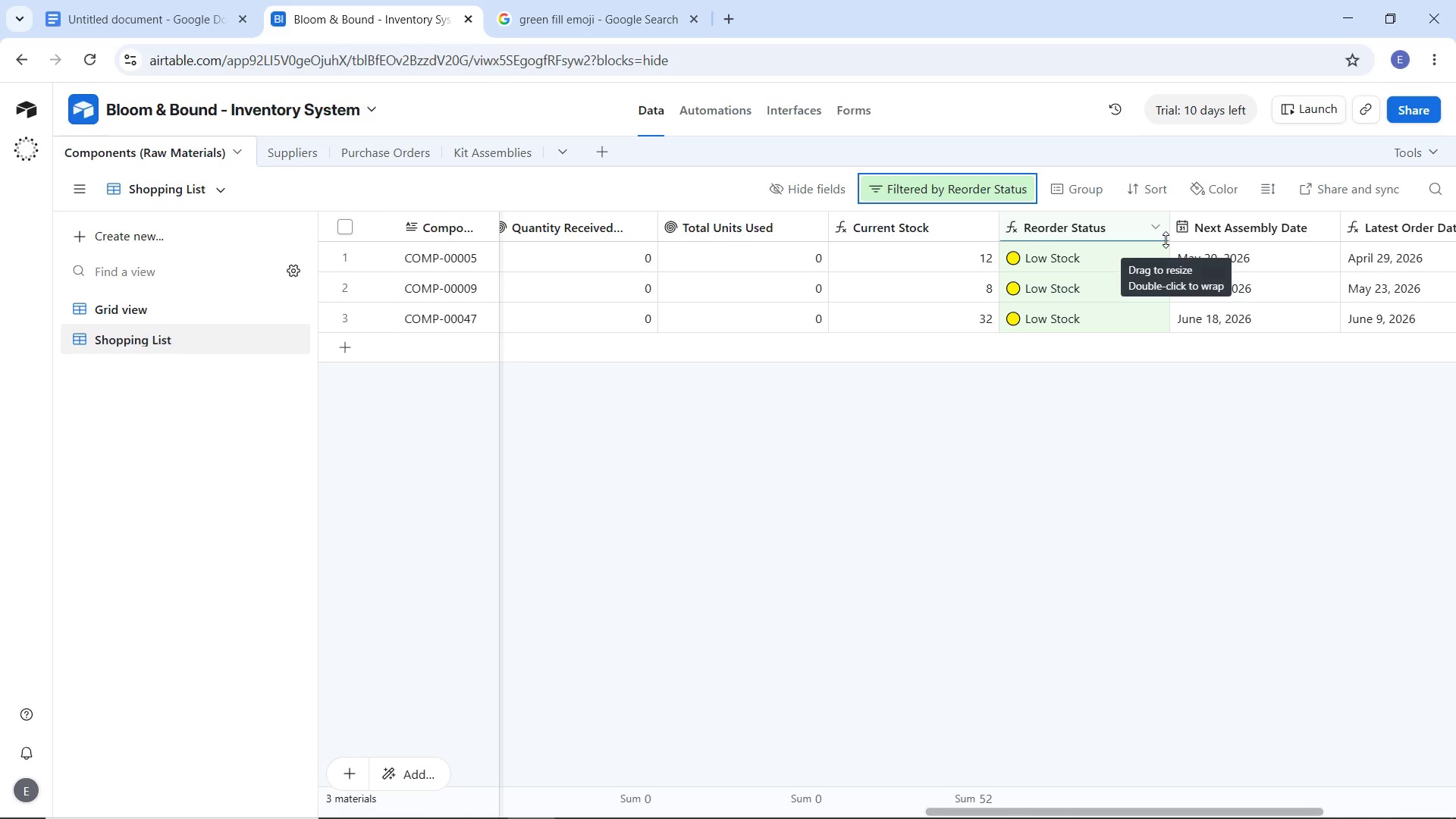 
left_click([172, 307])
 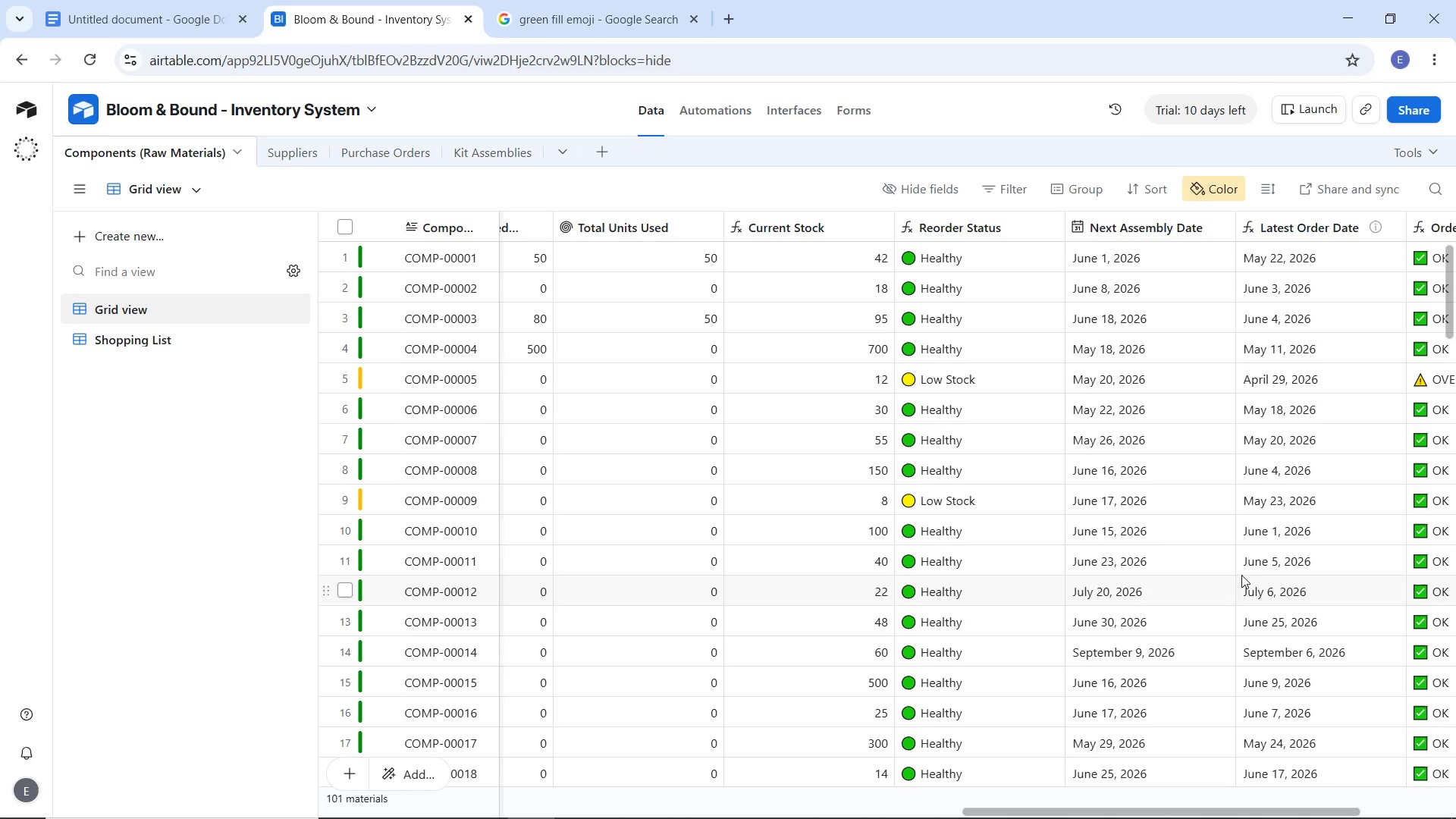 
scroll: coordinate [1005, 510], scroll_direction: up, amount: 13.0
 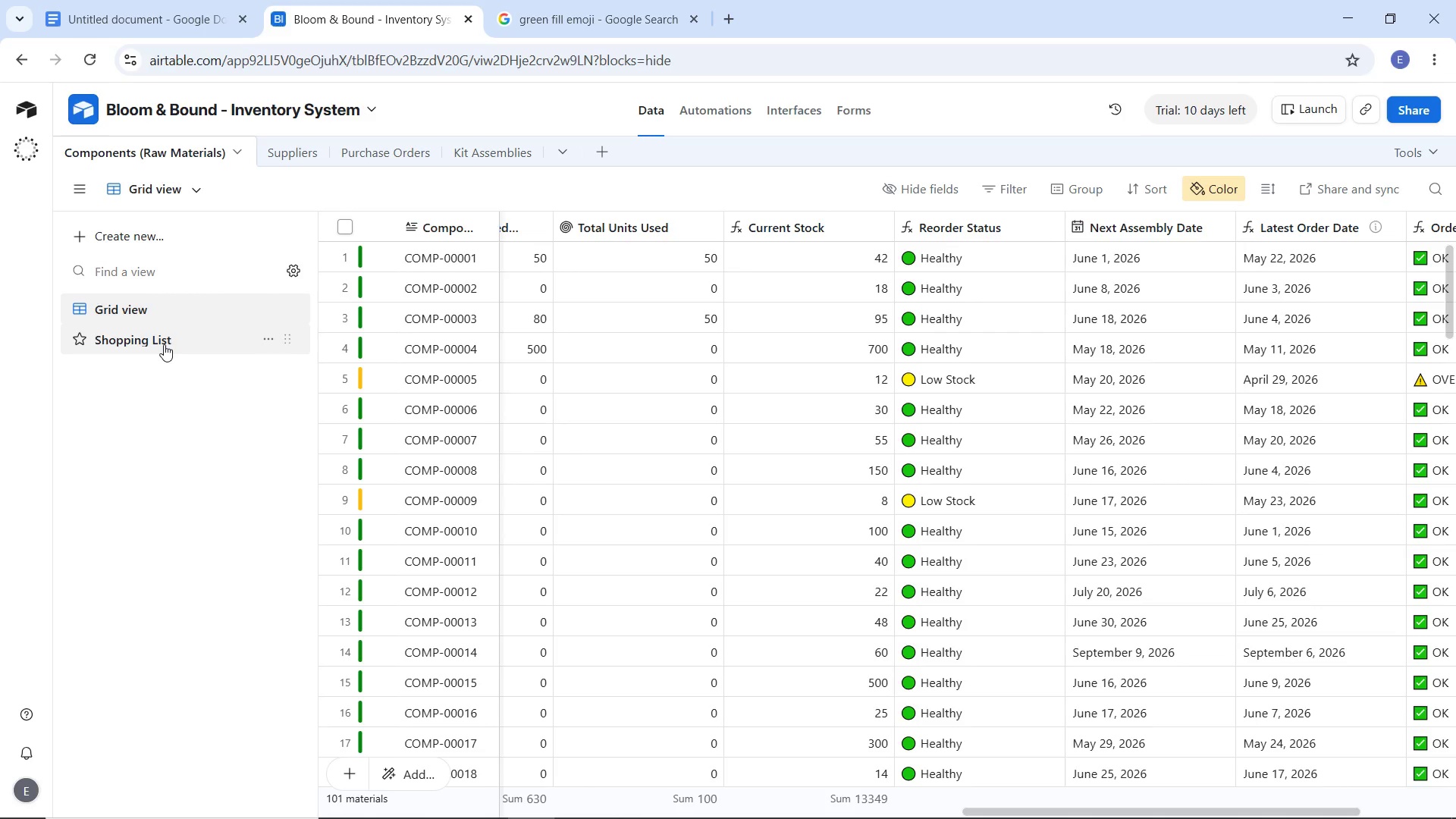 
left_click([164, 344])
 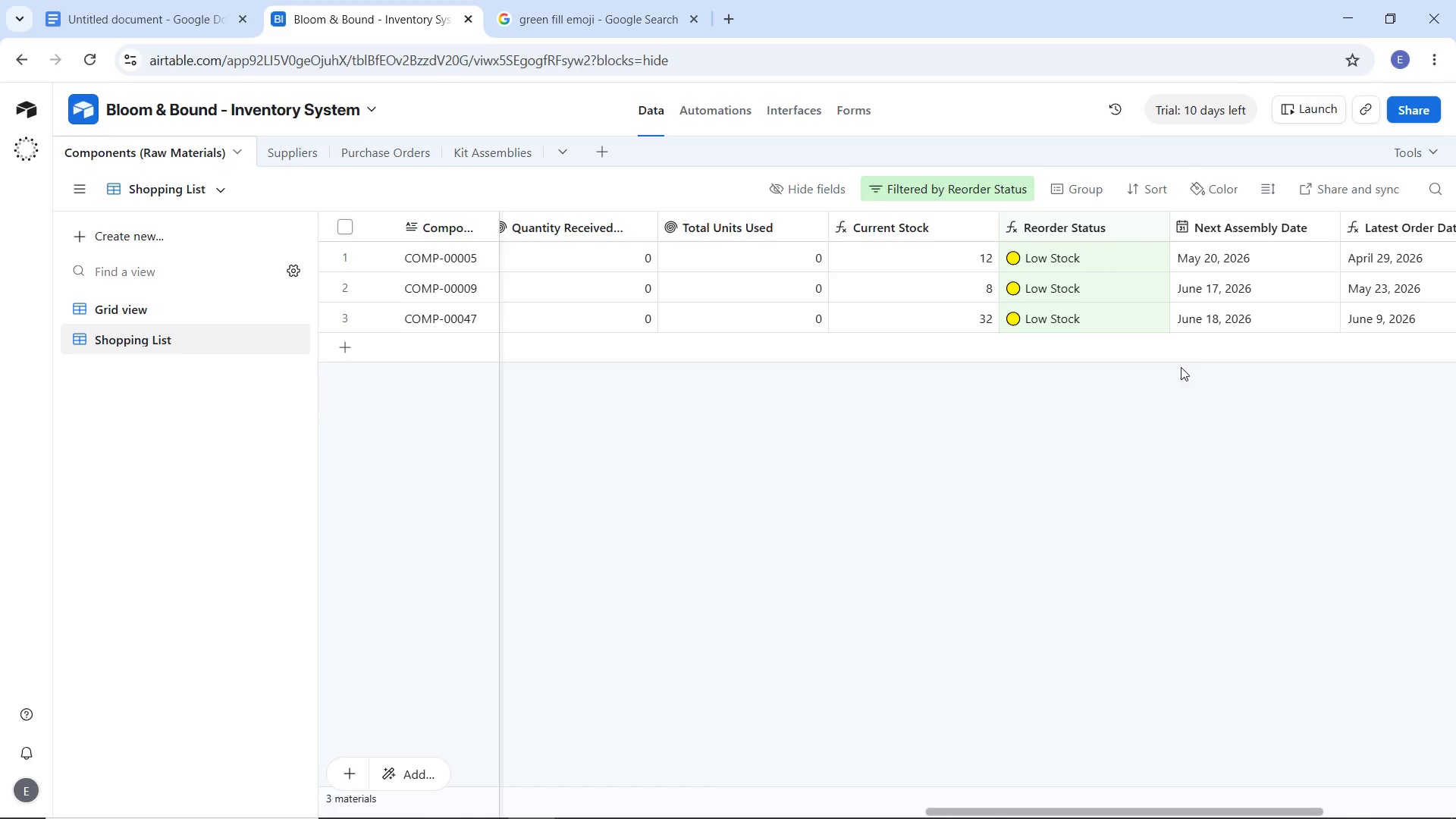 
scroll: coordinate [1161, 355], scroll_direction: up, amount: 1.0
 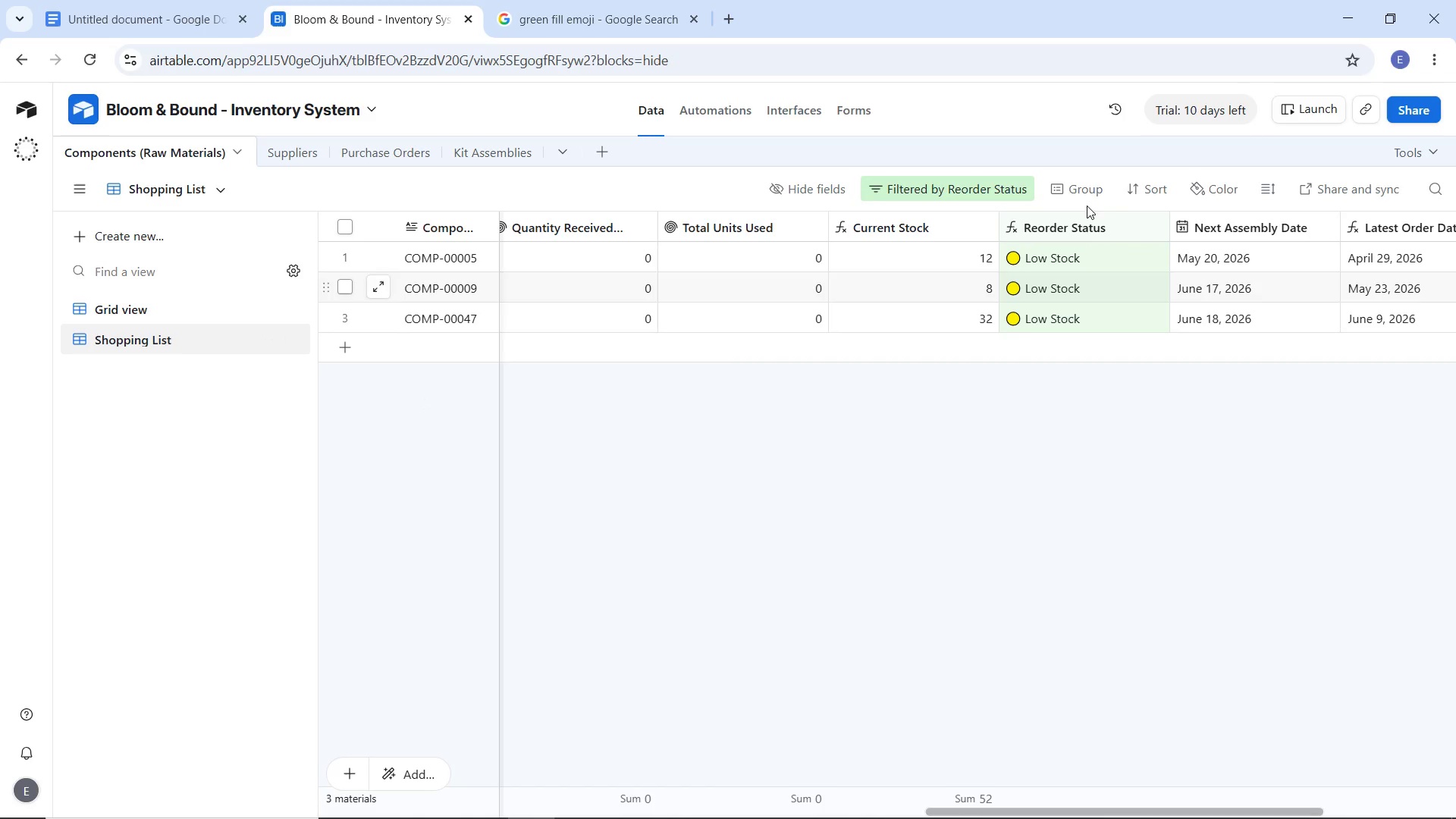 
wait(5.1)
 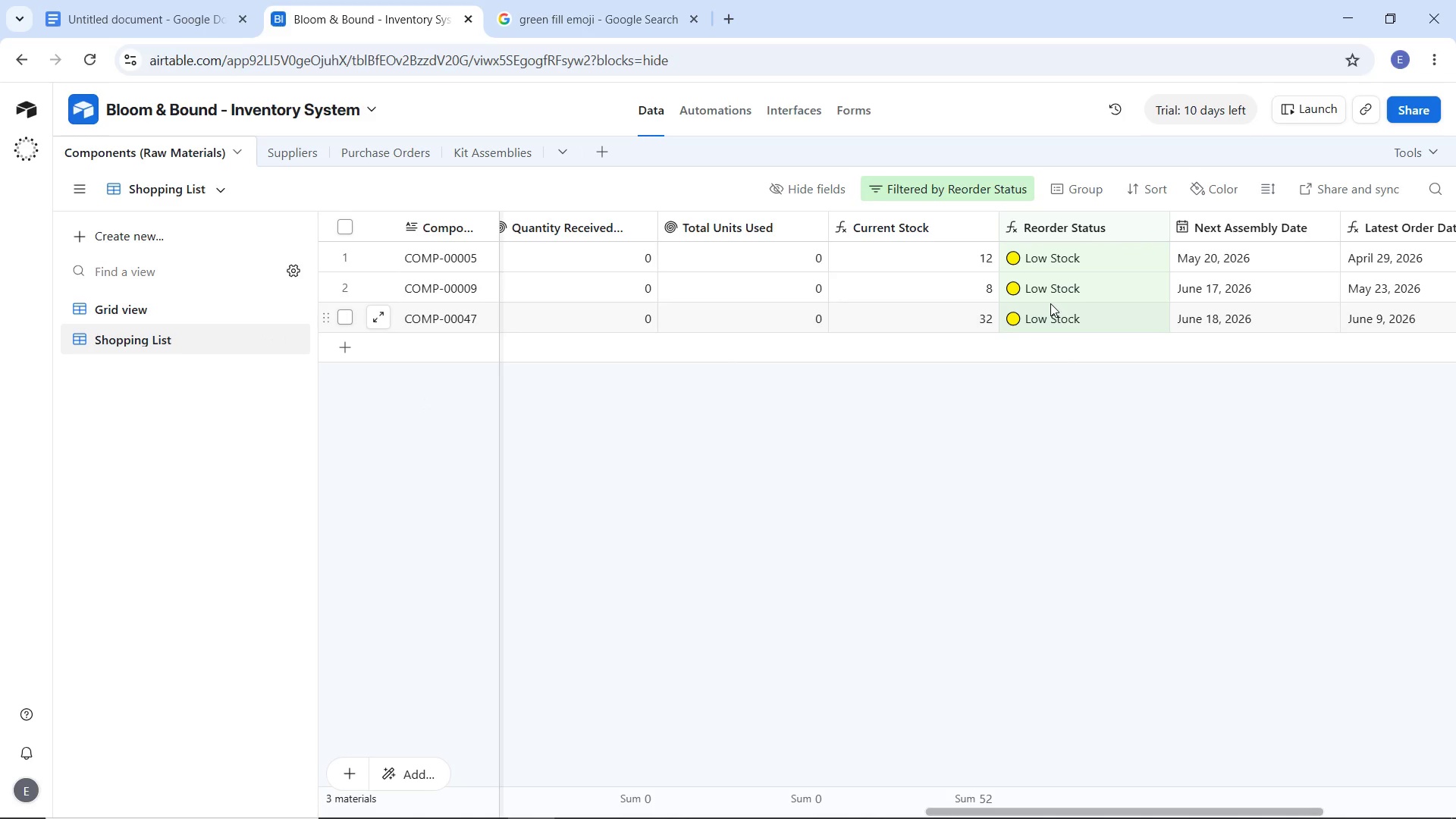 
left_click([1148, 188])
 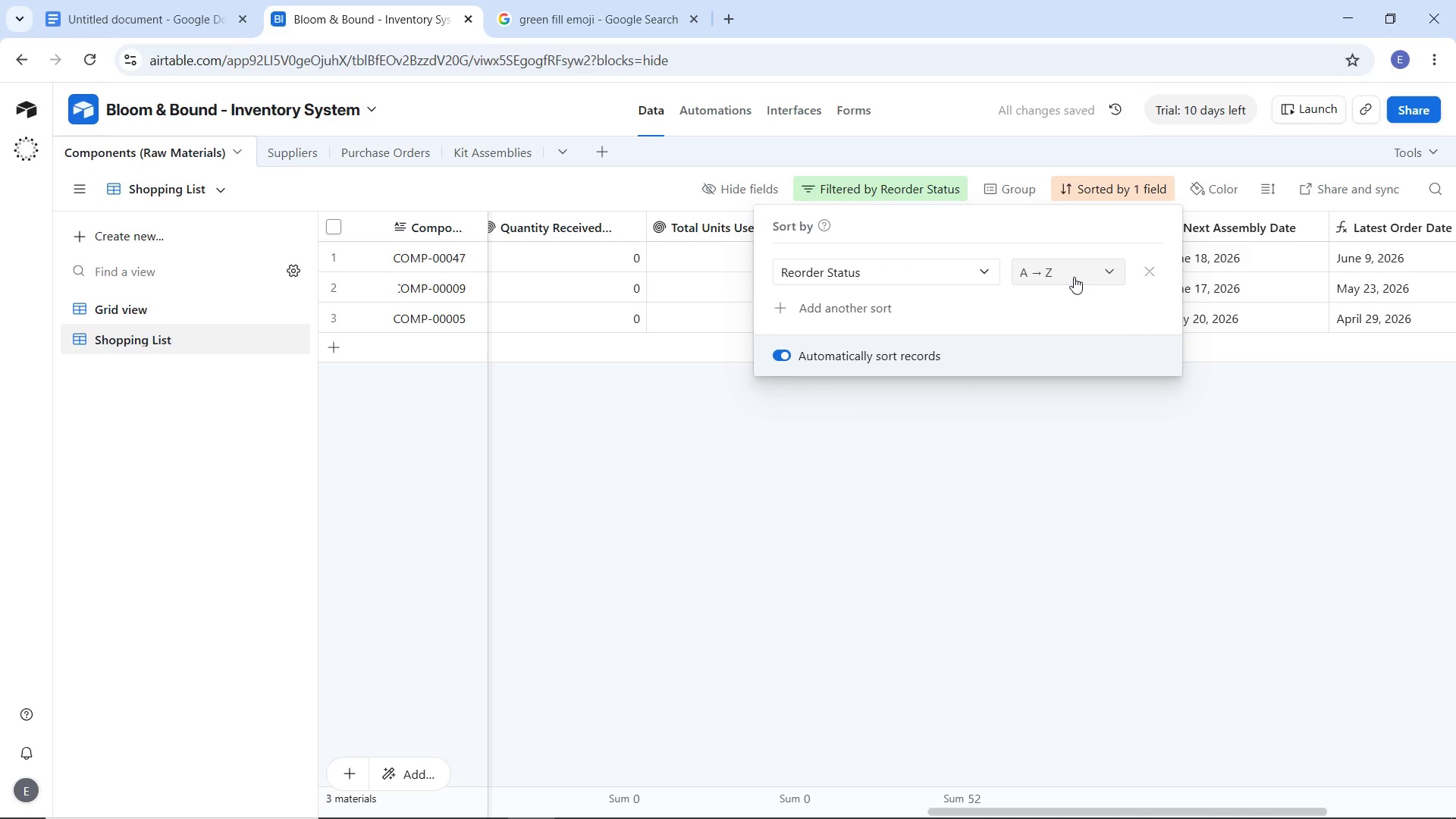 
wait(10.12)
 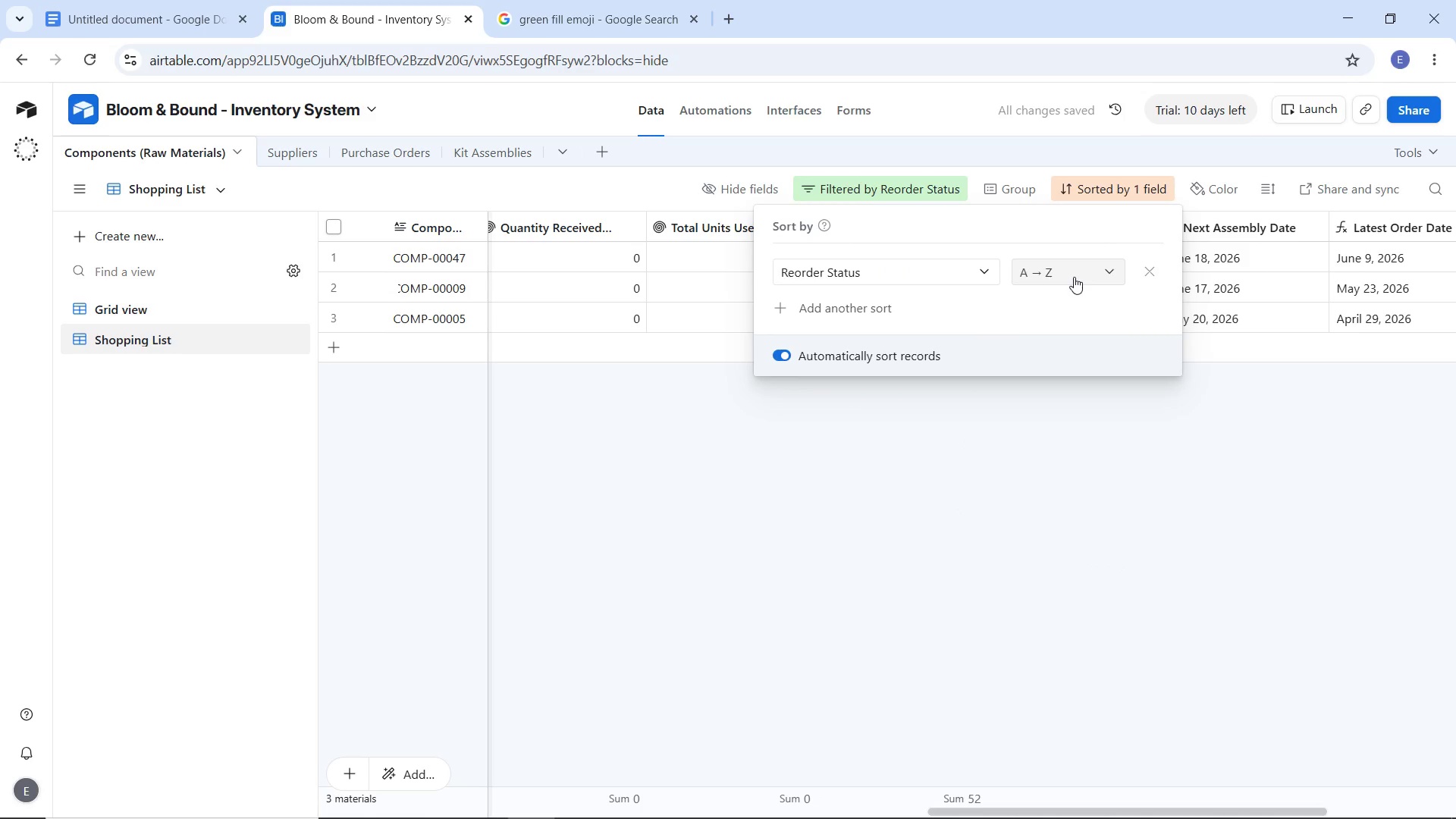 
left_click([1074, 277])
 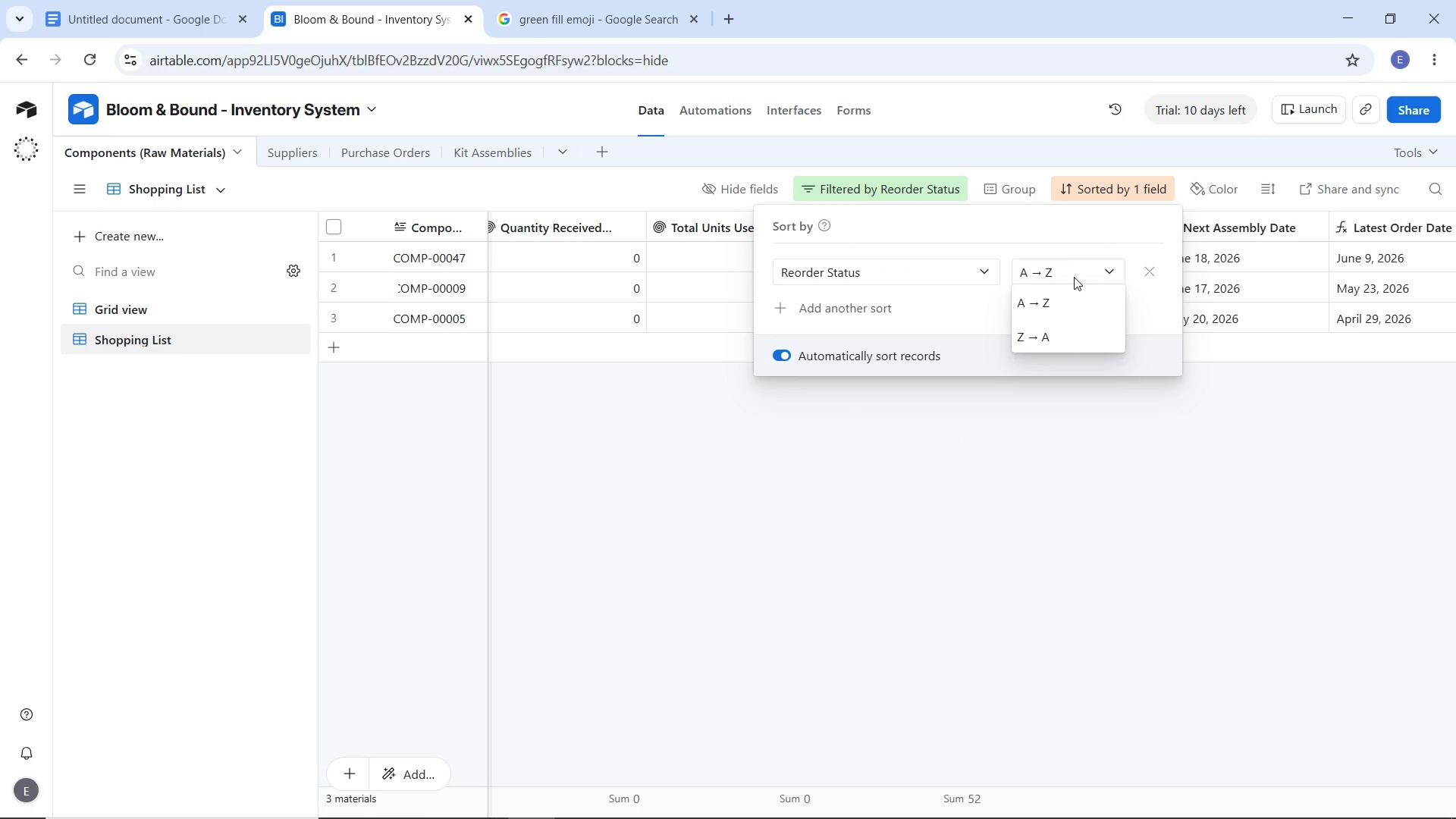 
left_click([1074, 277])
 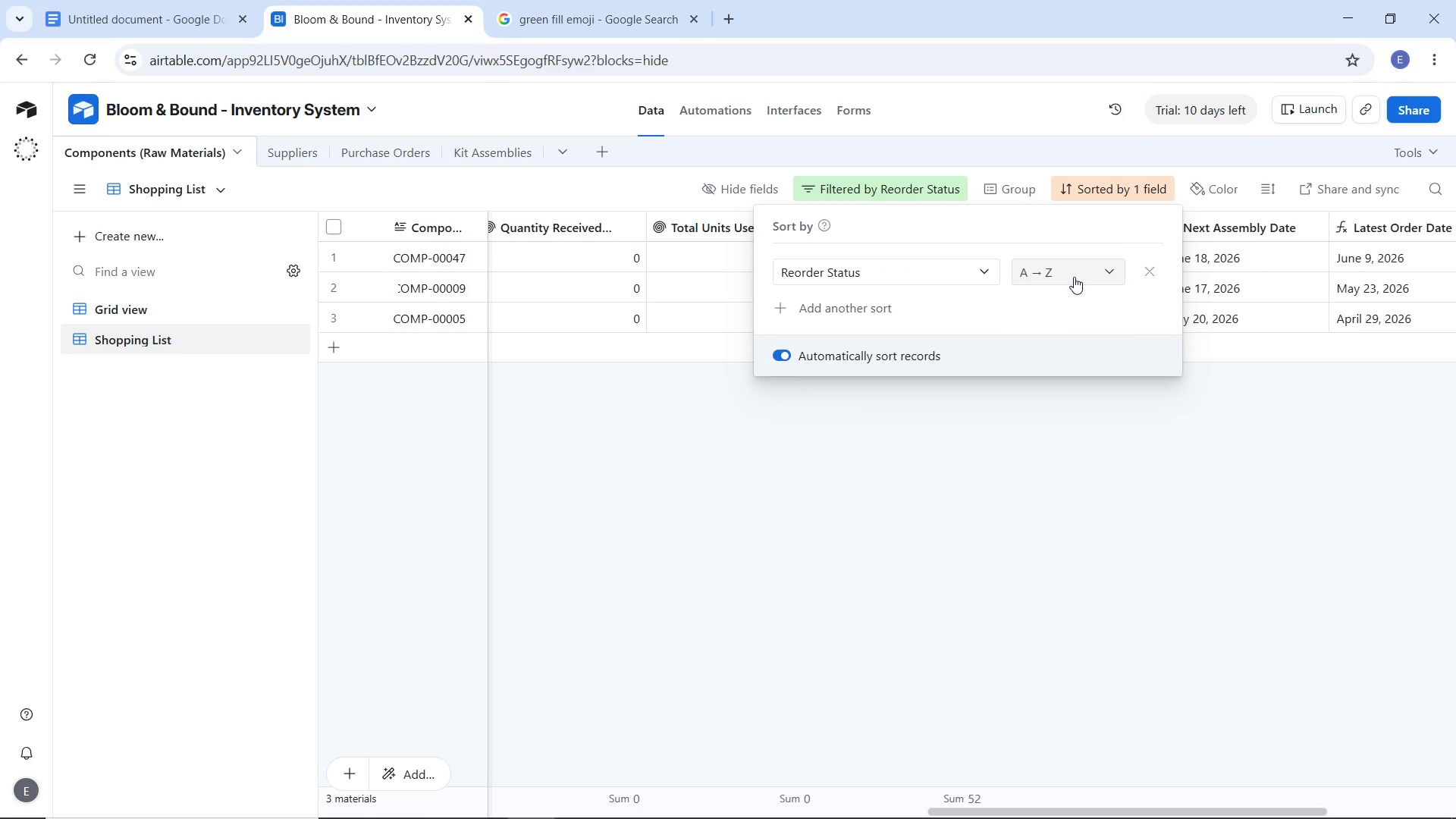 
wait(12.52)
 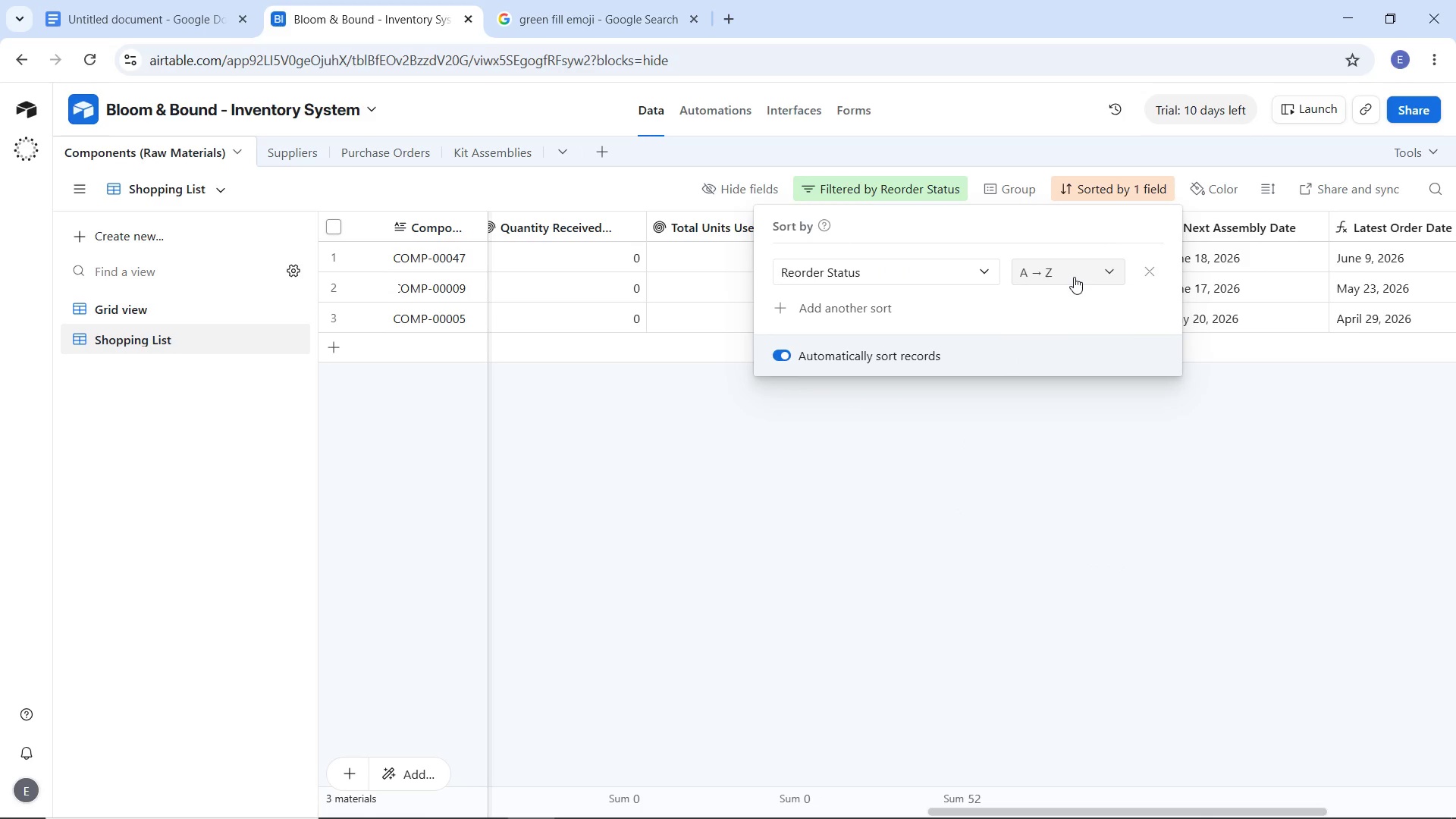 
left_click([1108, 585])
 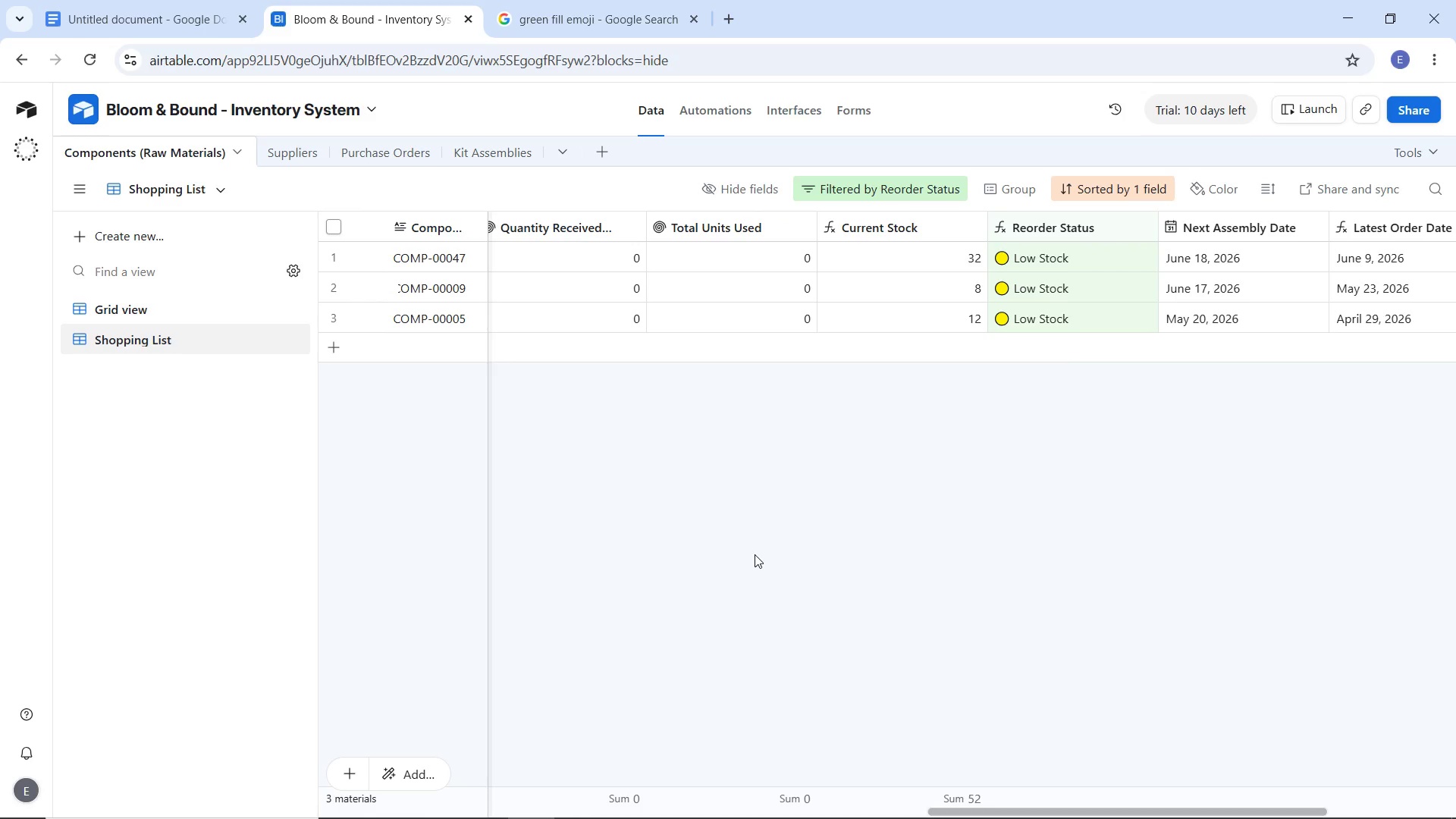 
left_click([755, 554])
 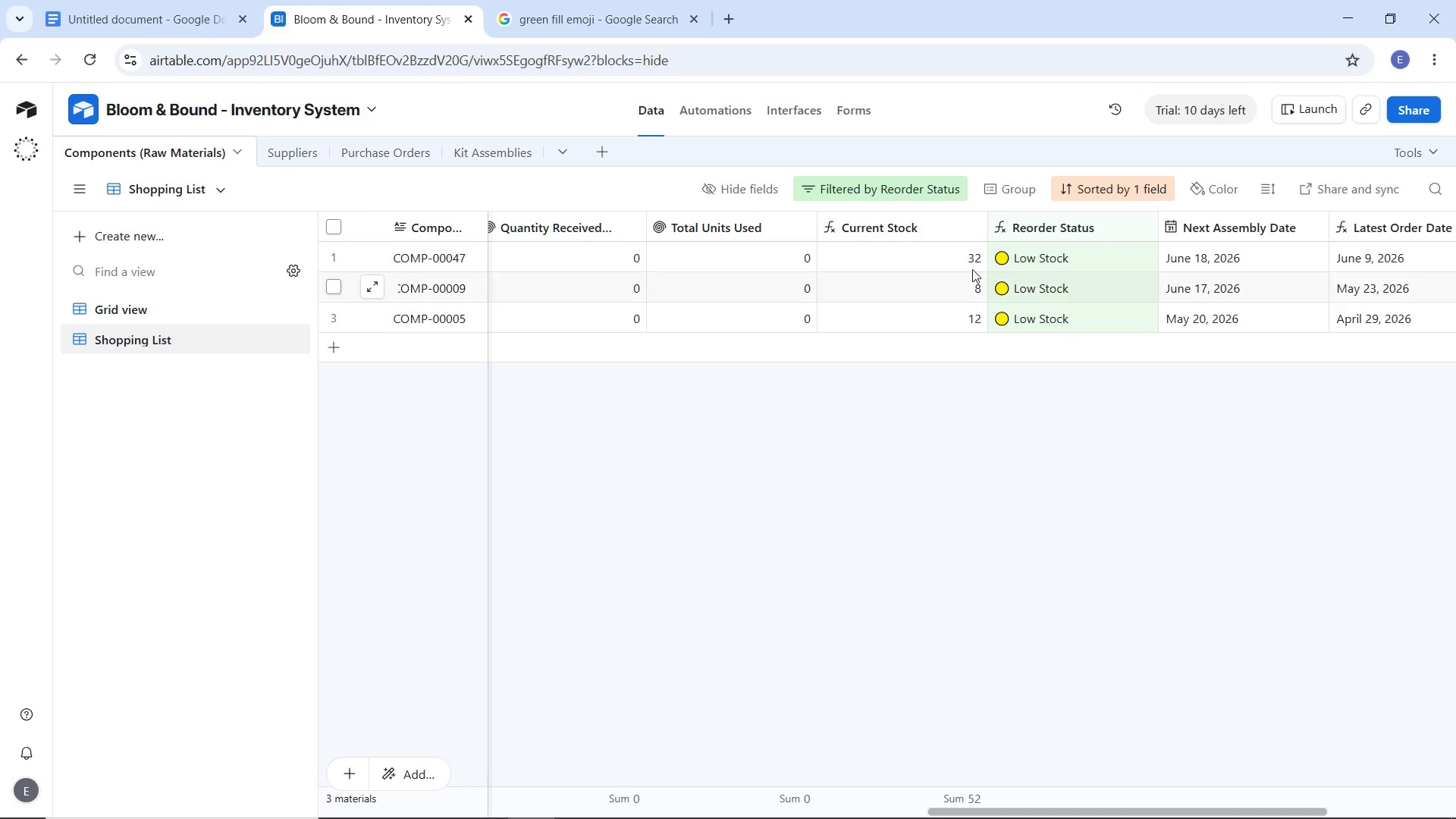 
left_click([760, 187])
 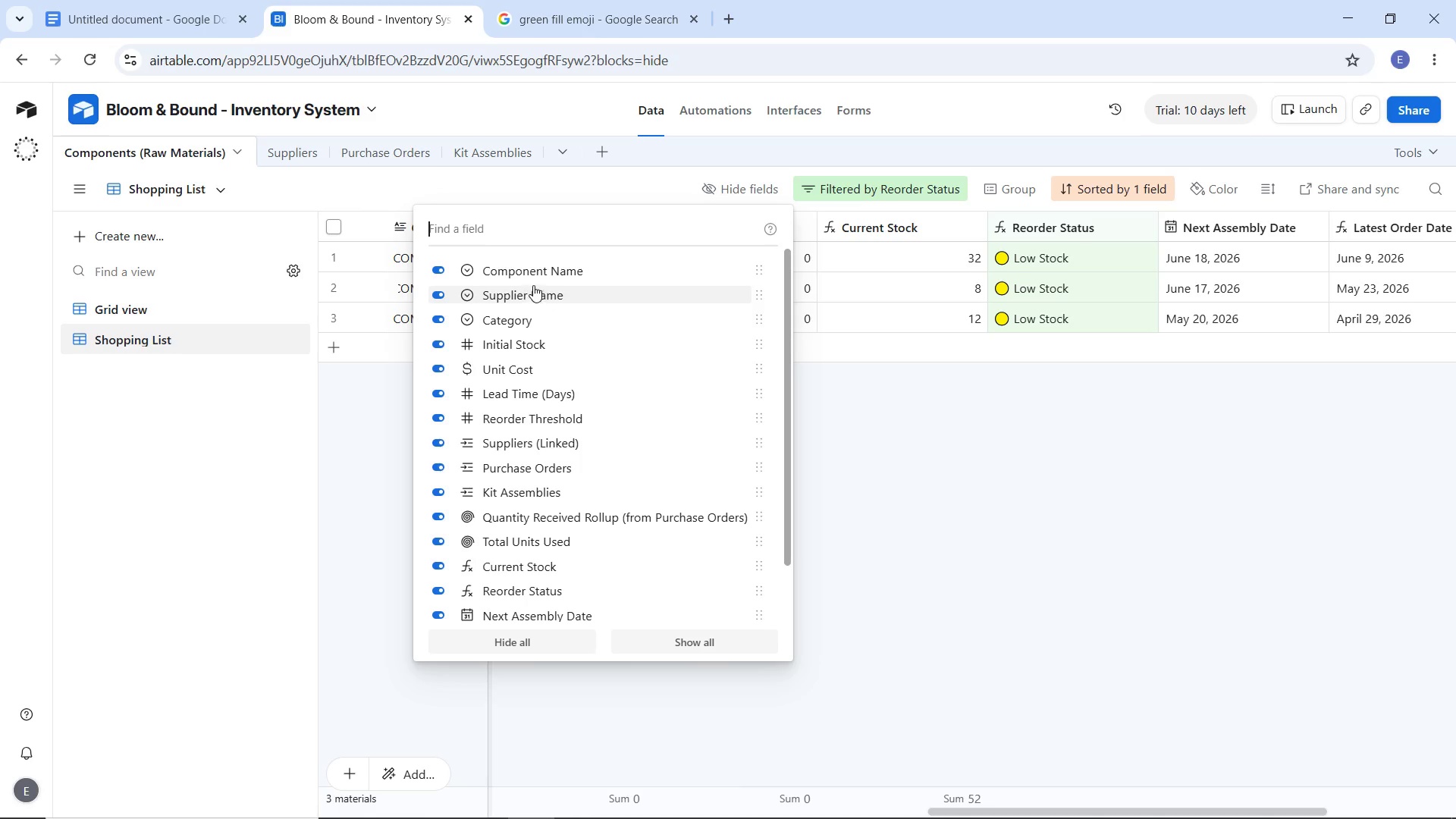 
left_click([529, 290])
 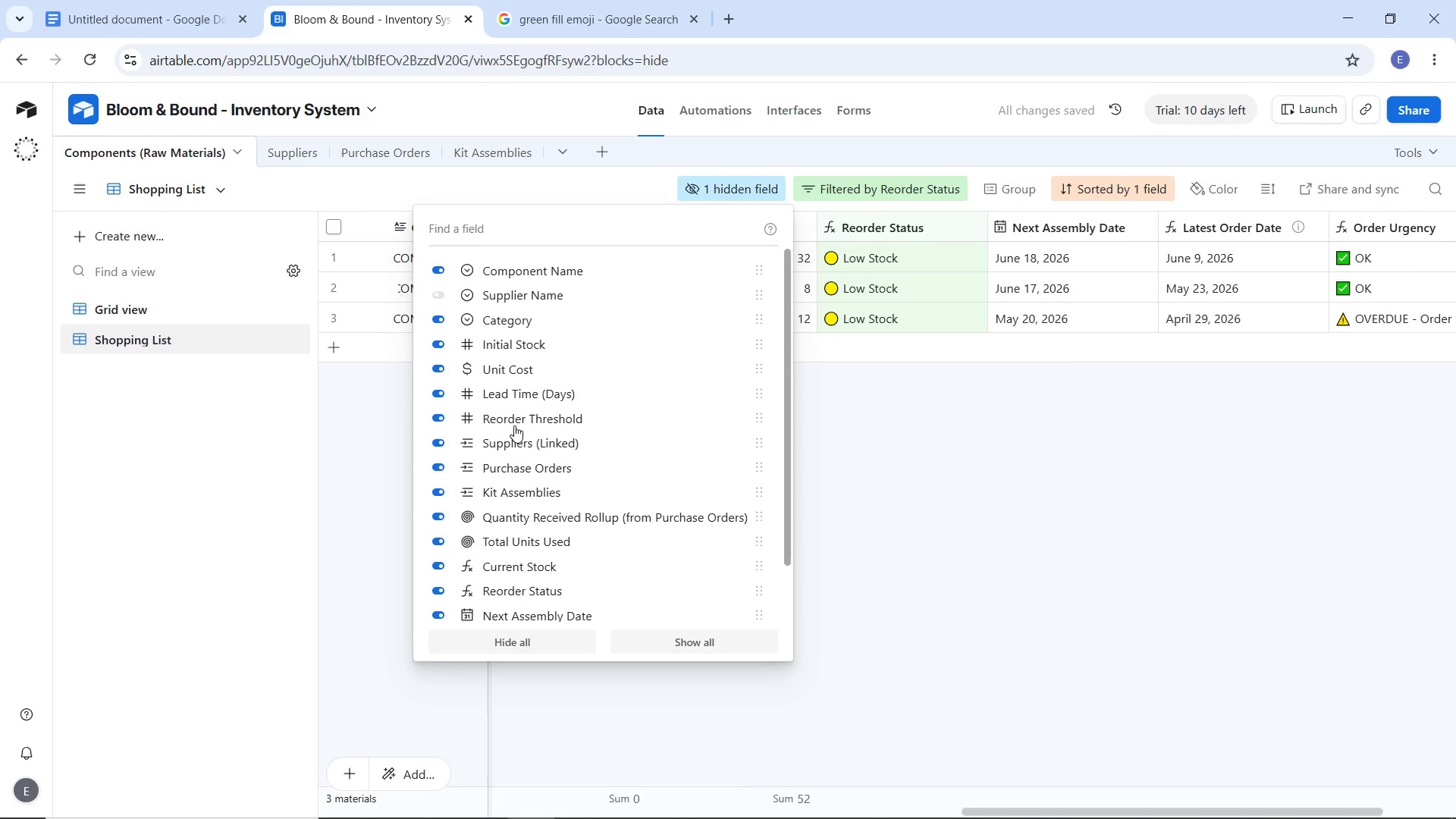 
wait(7.03)
 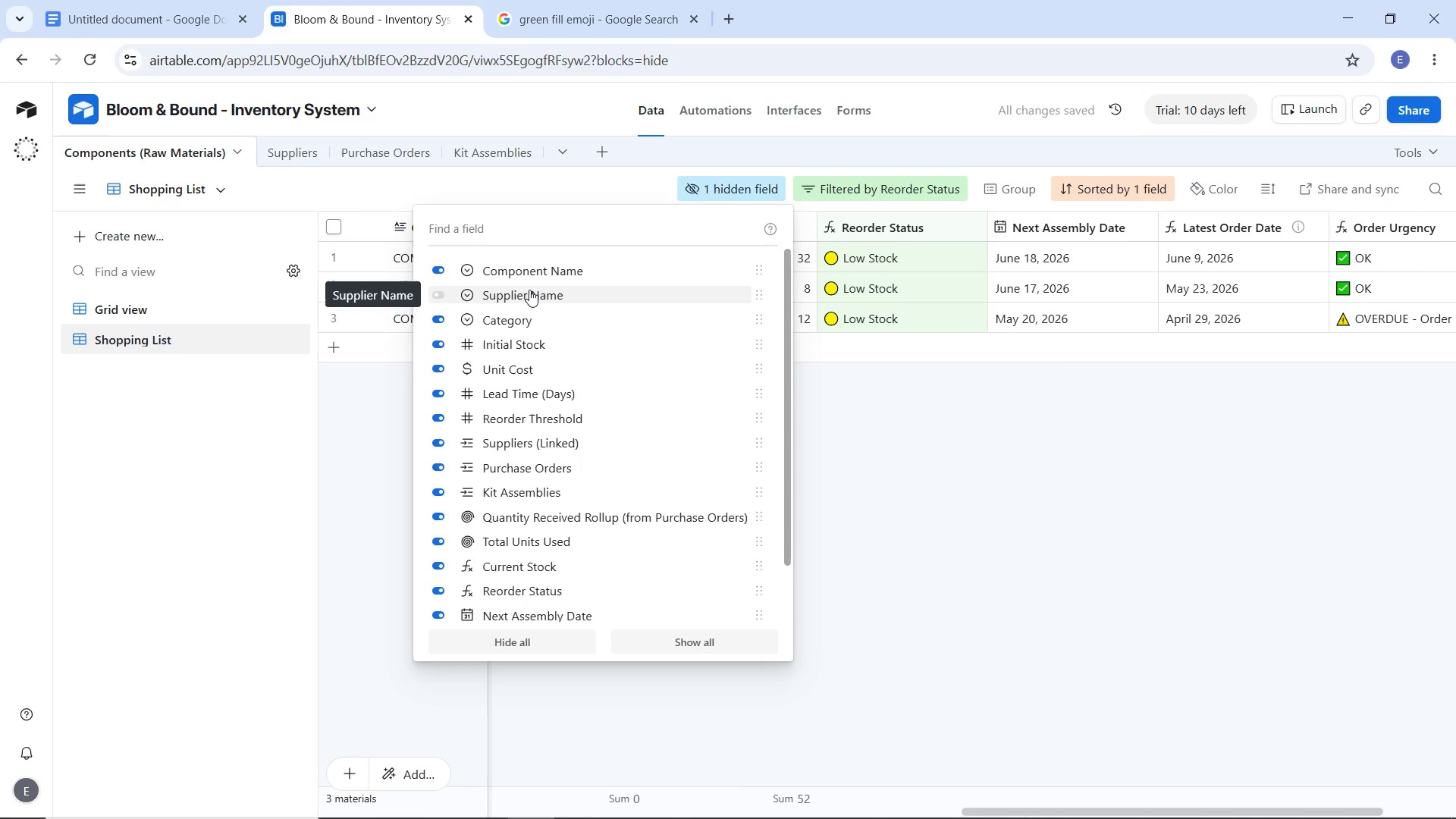 
left_click([521, 557])
 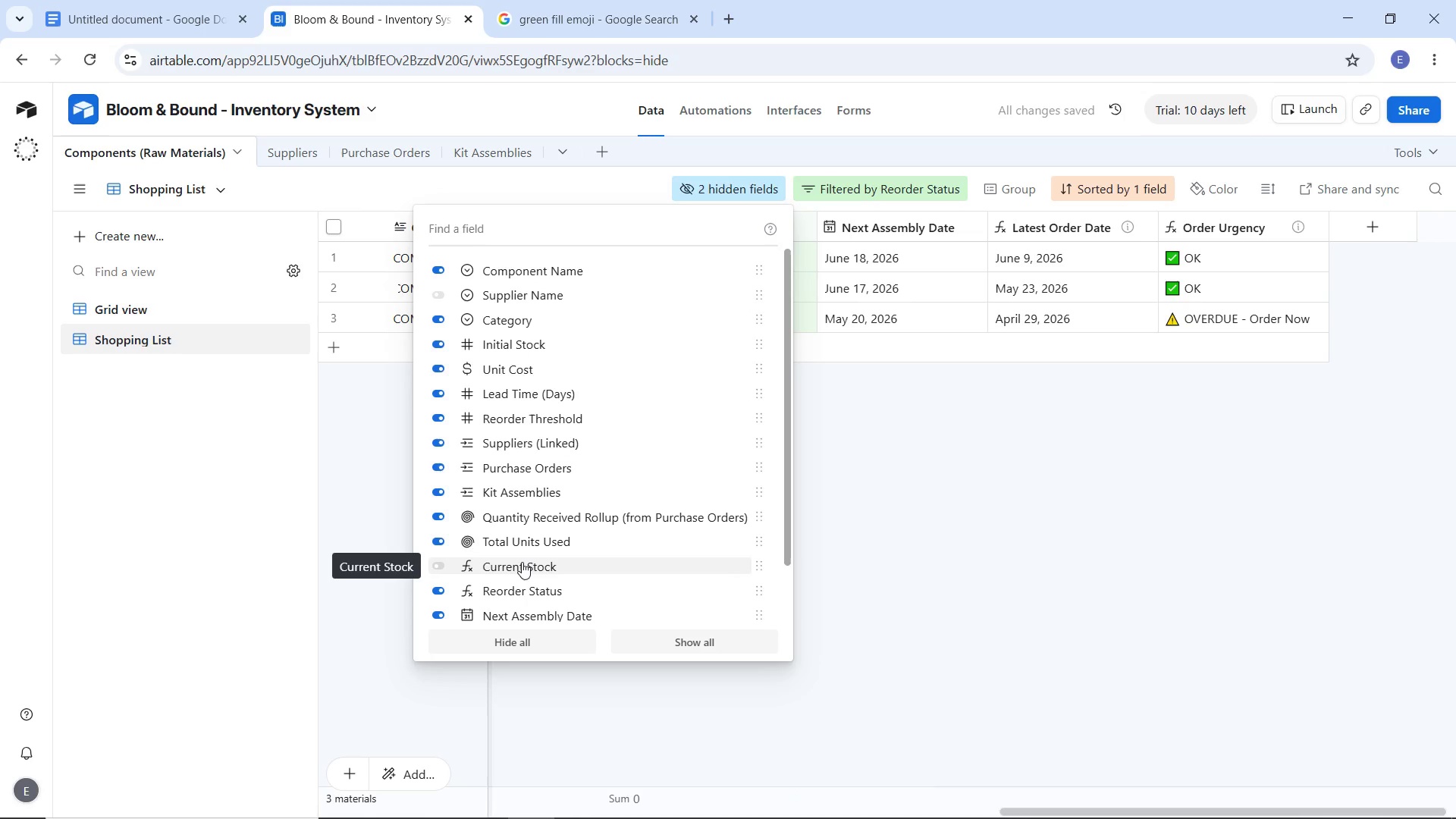 
left_click([522, 562])
 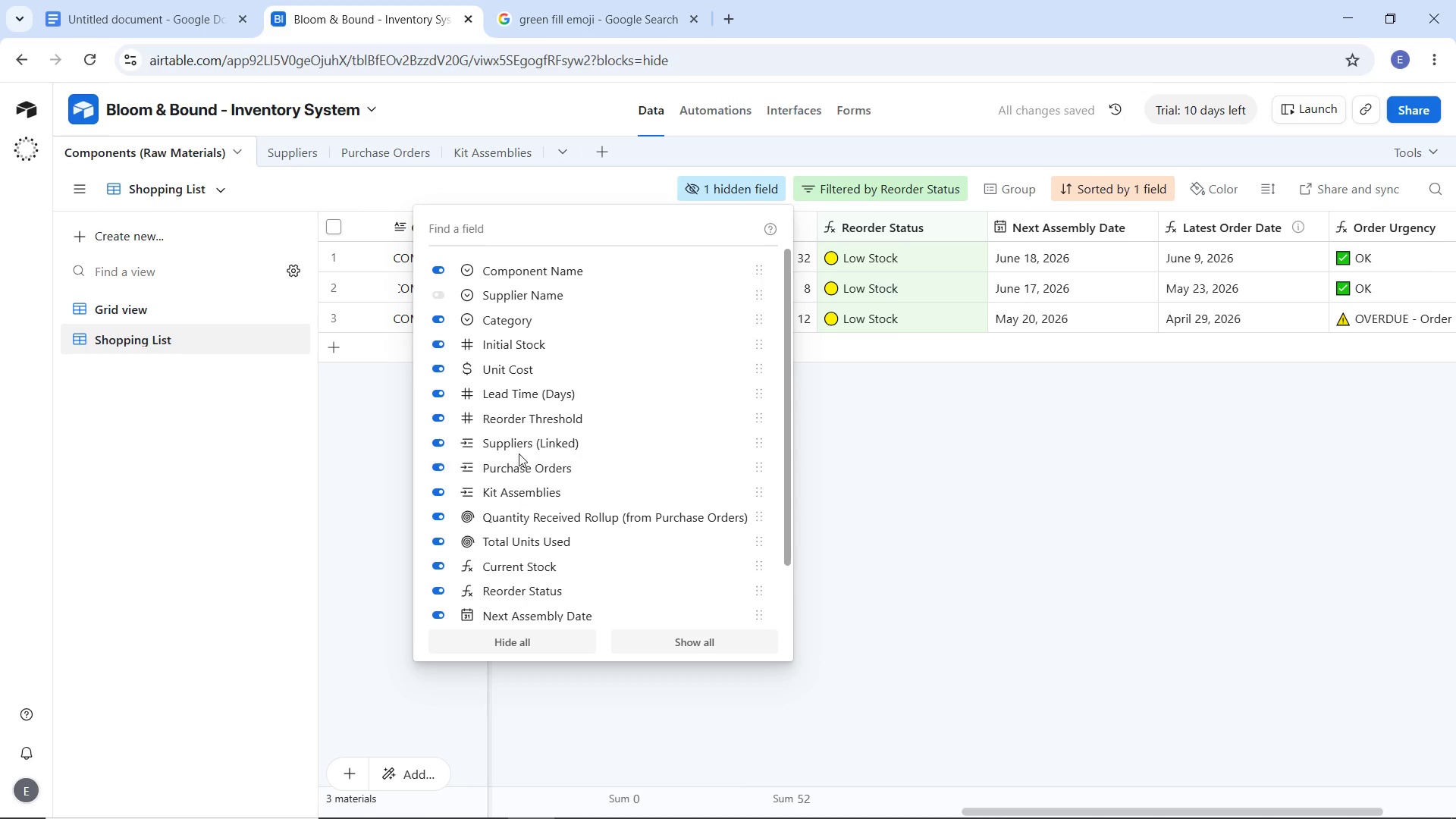 
left_click([529, 424])
 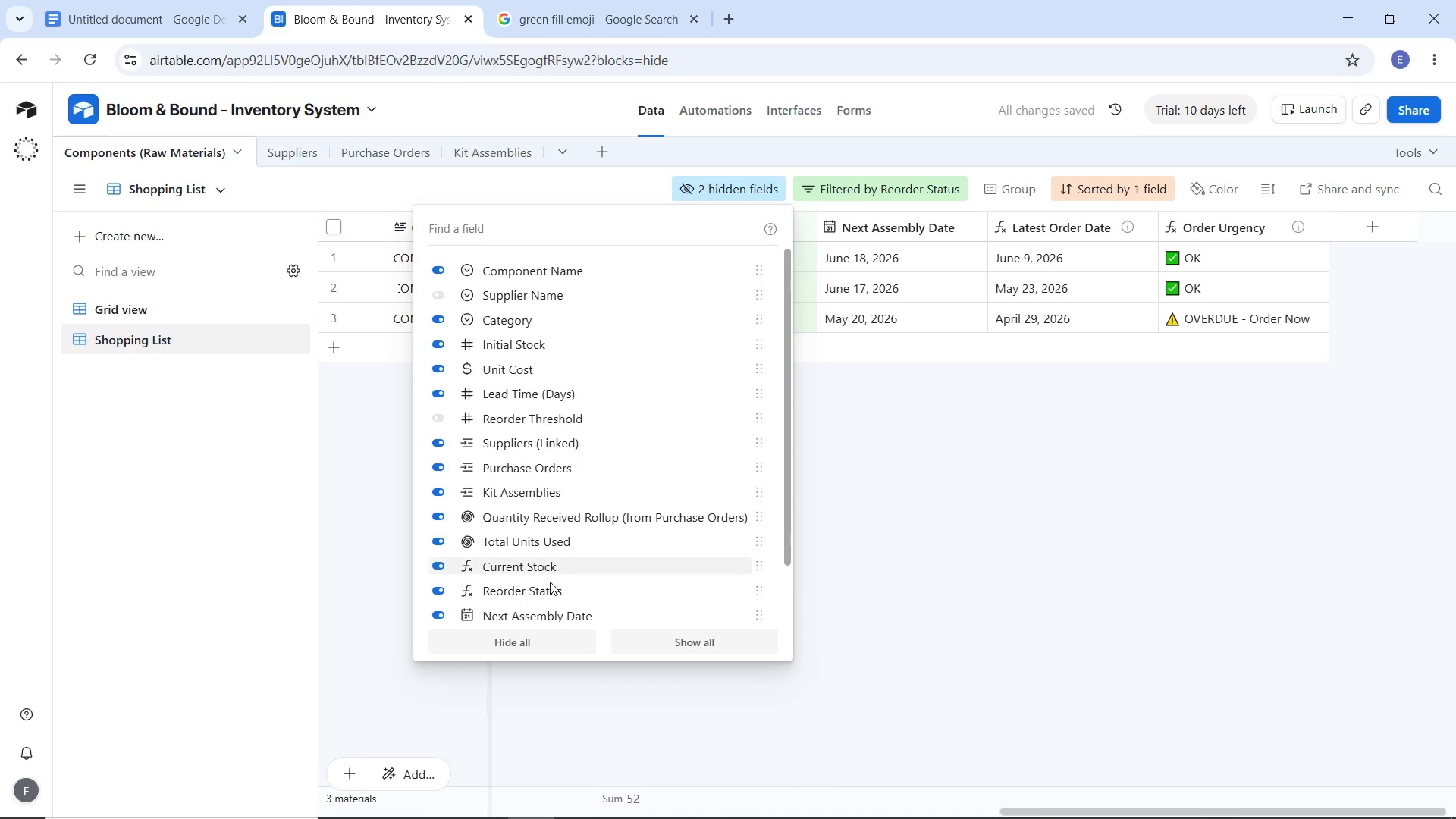 
left_click([548, 595])
 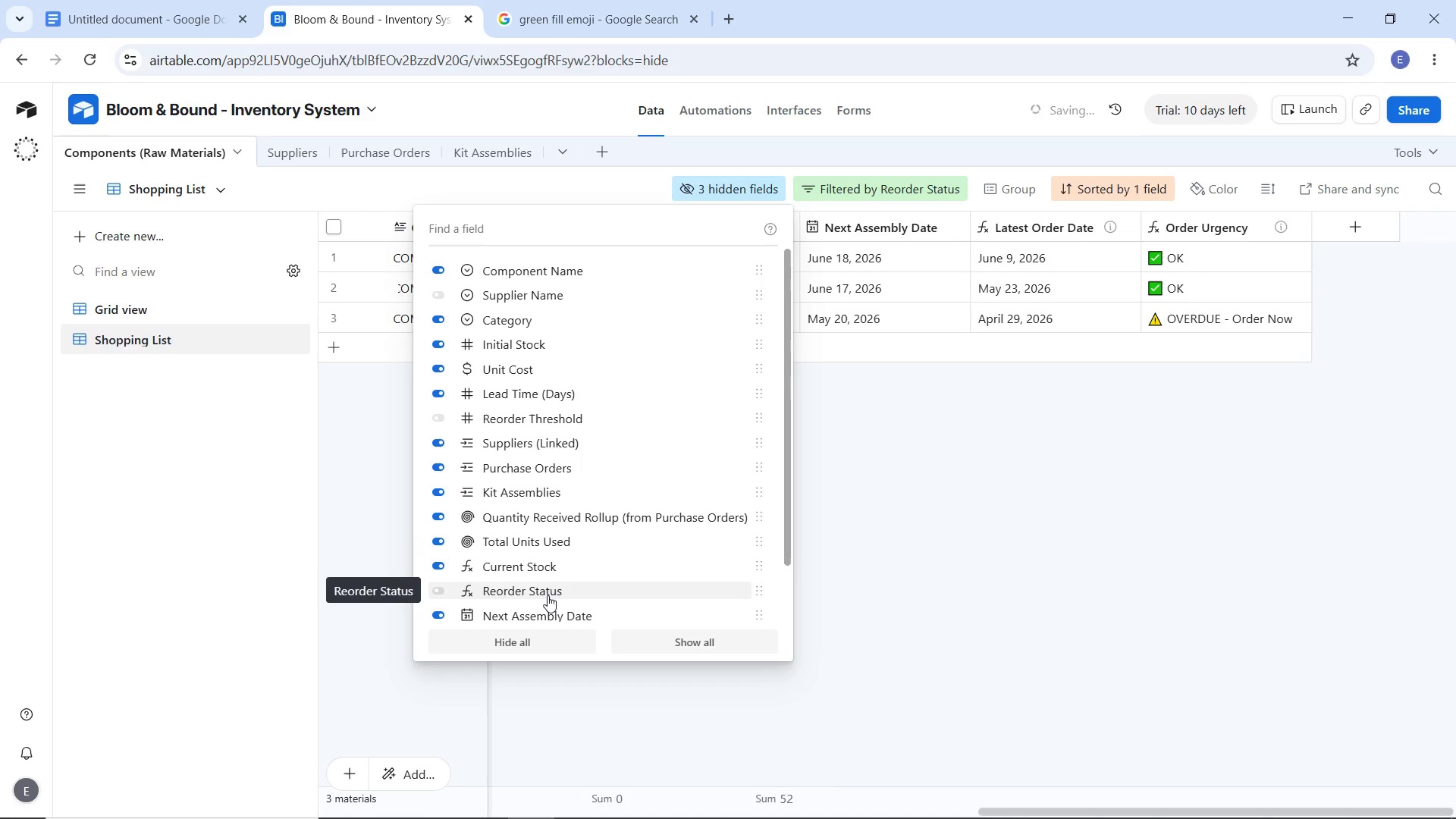 
left_click([548, 595])
 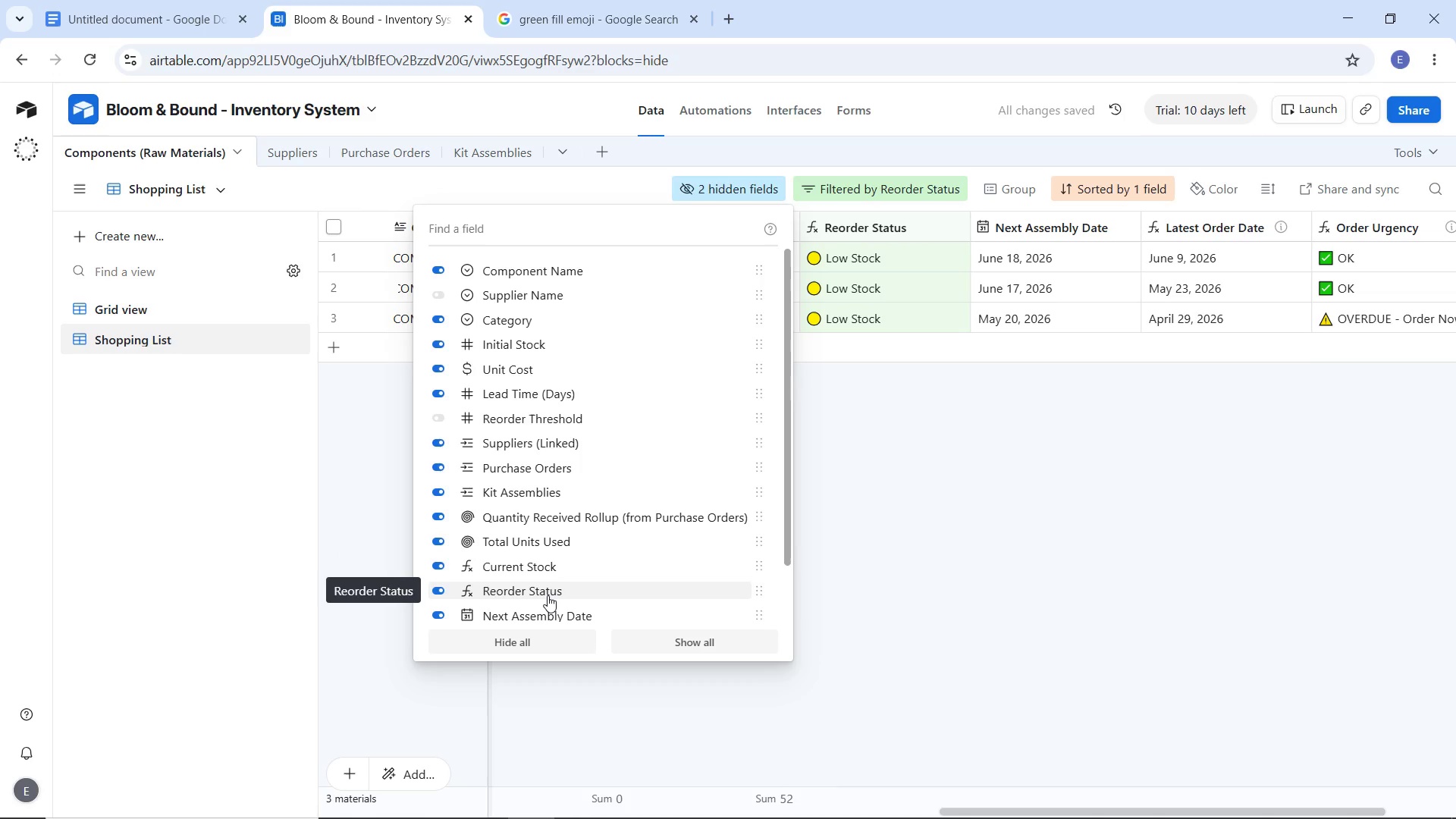 
left_click([548, 595])
 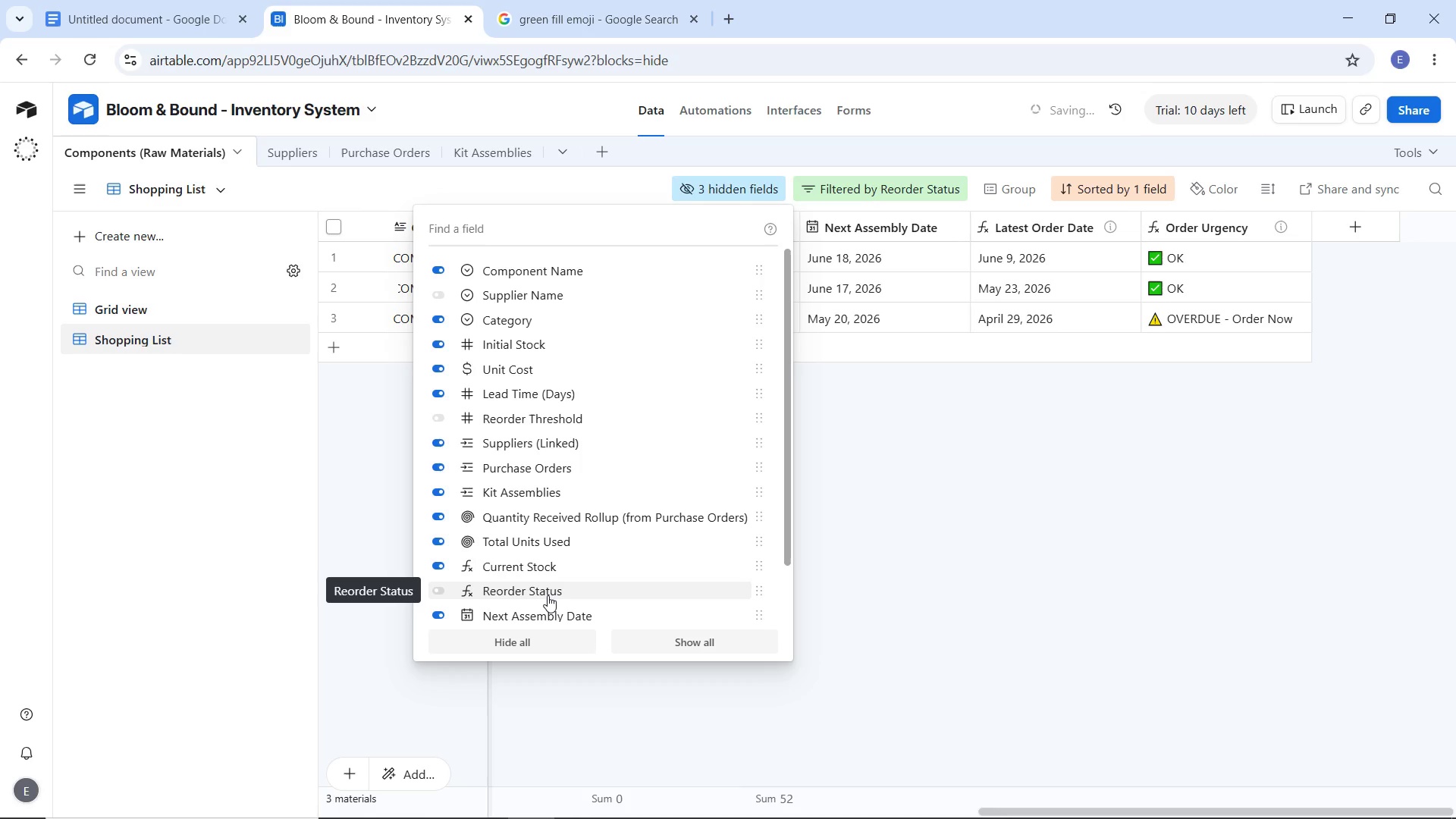 
left_click([548, 595])
 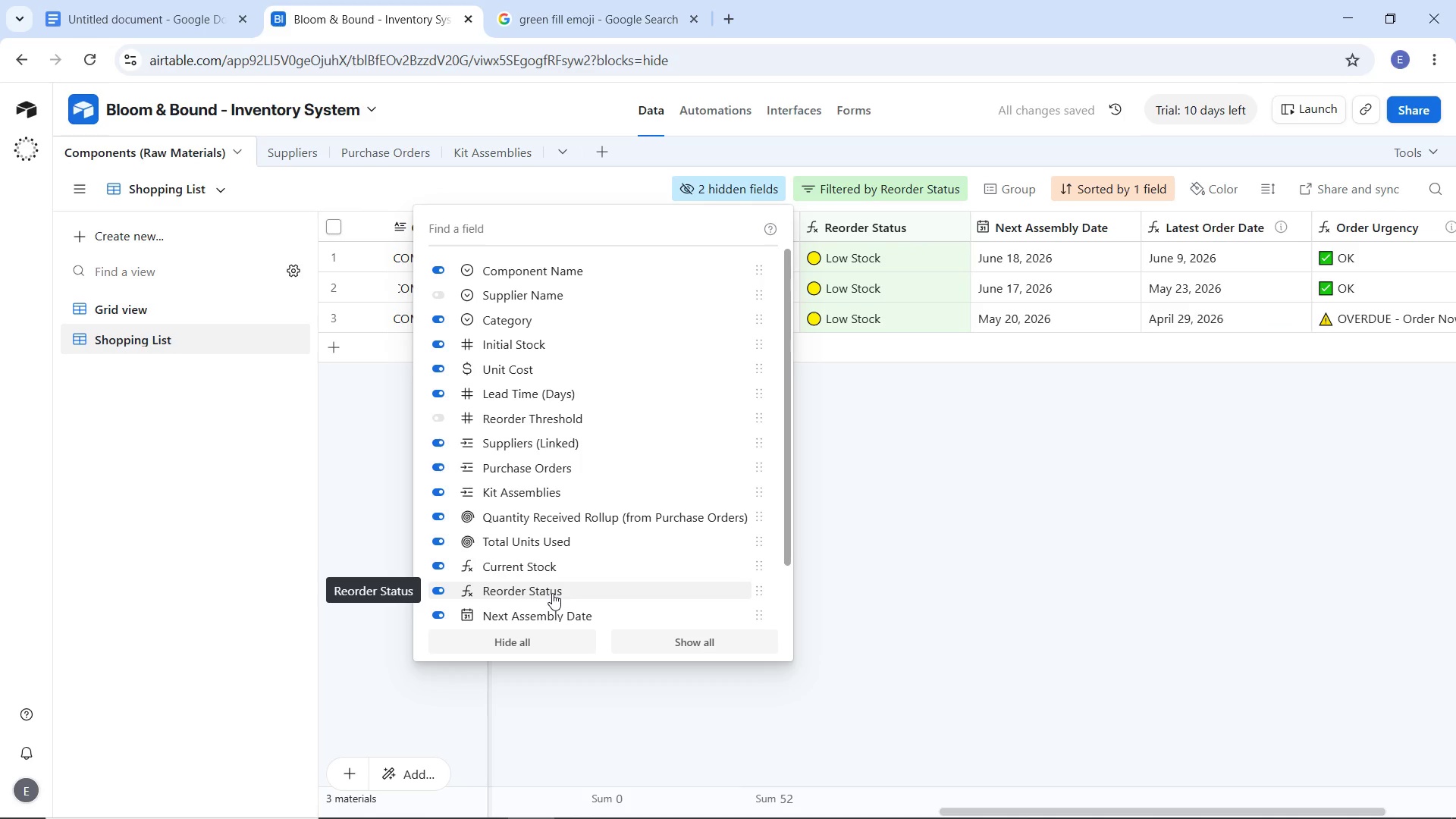 
wait(8.61)
 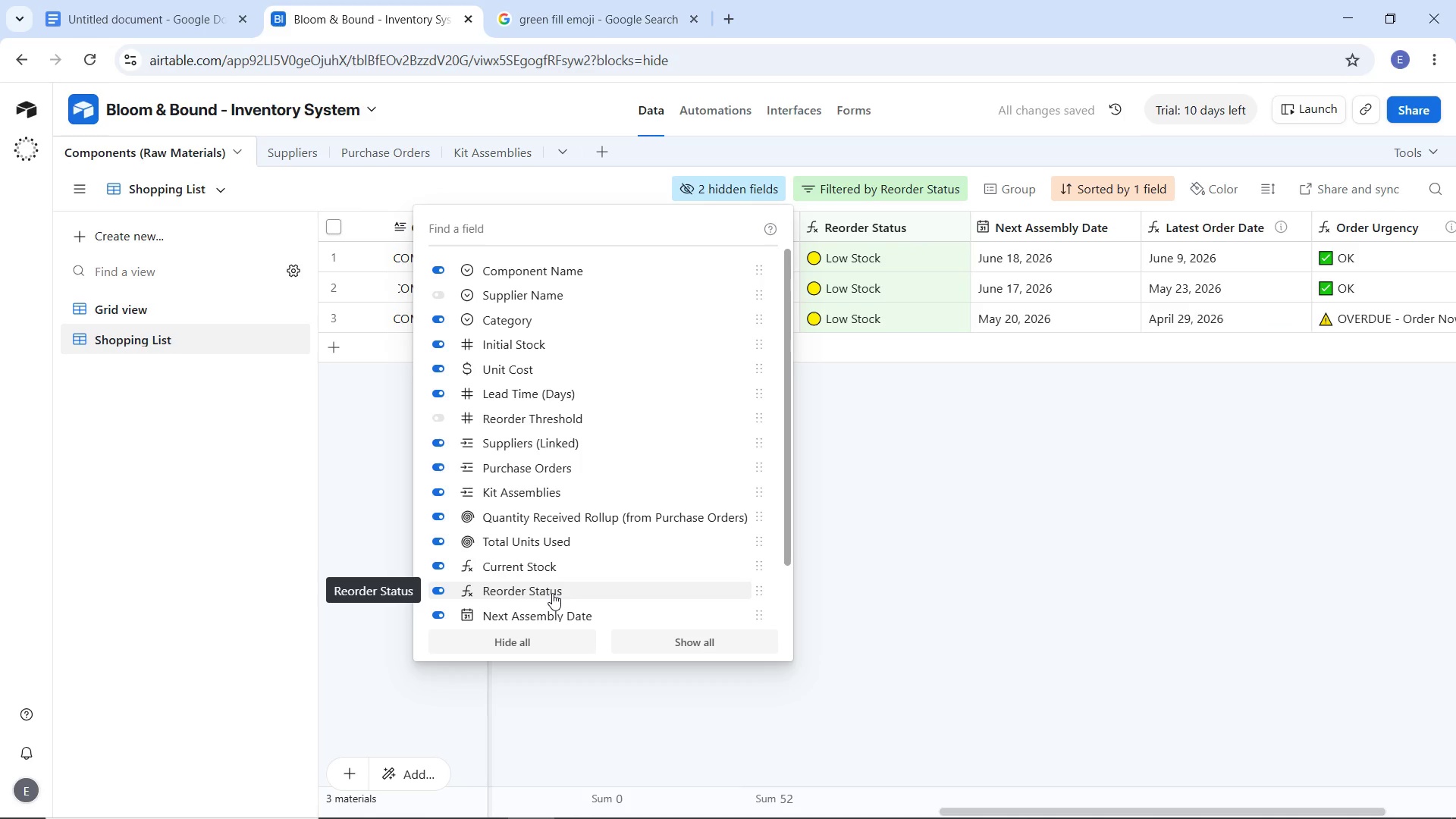 
mouse_move([544, 465])
 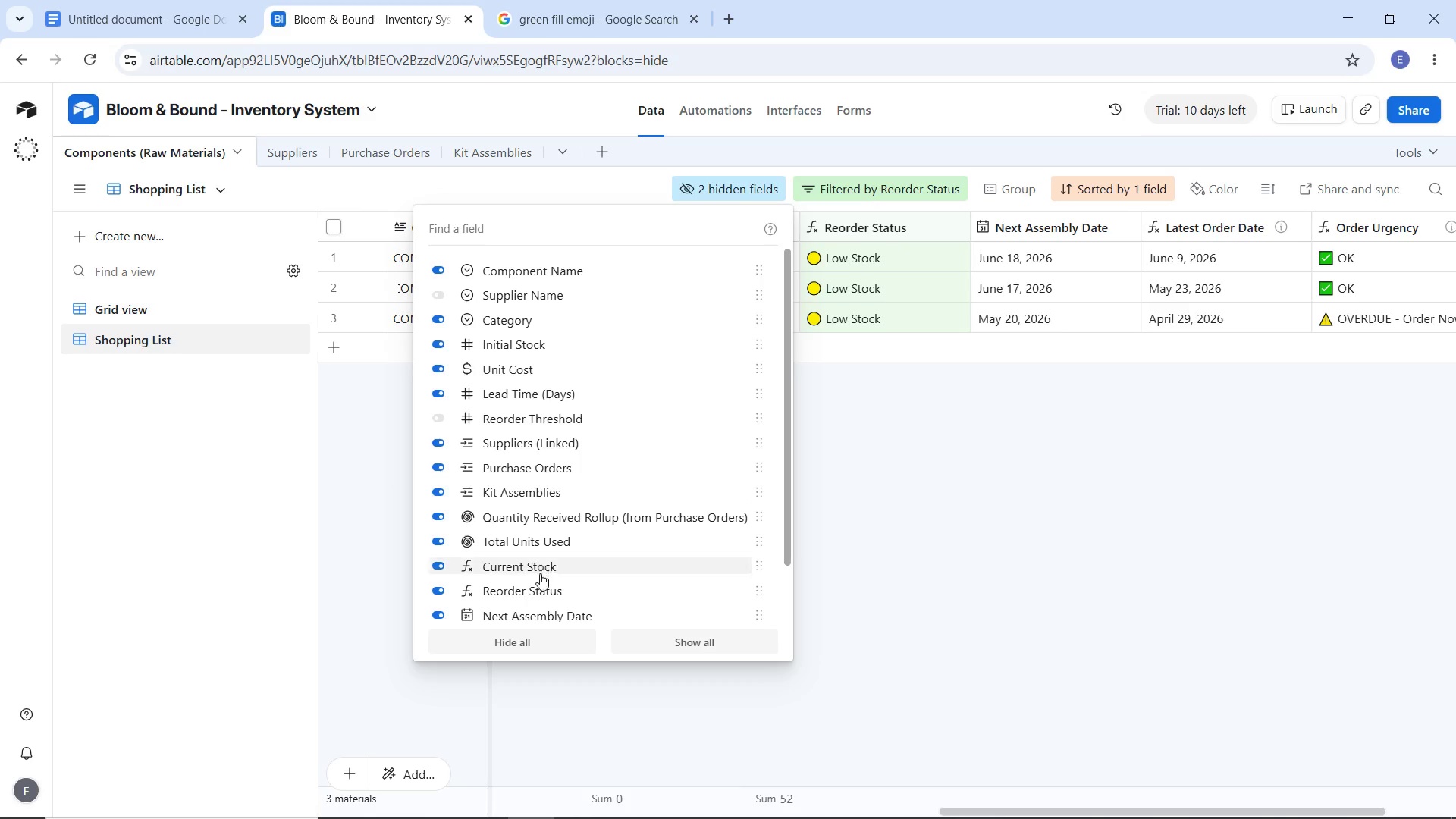 
scroll: coordinate [540, 576], scroll_direction: down, amount: 3.0
 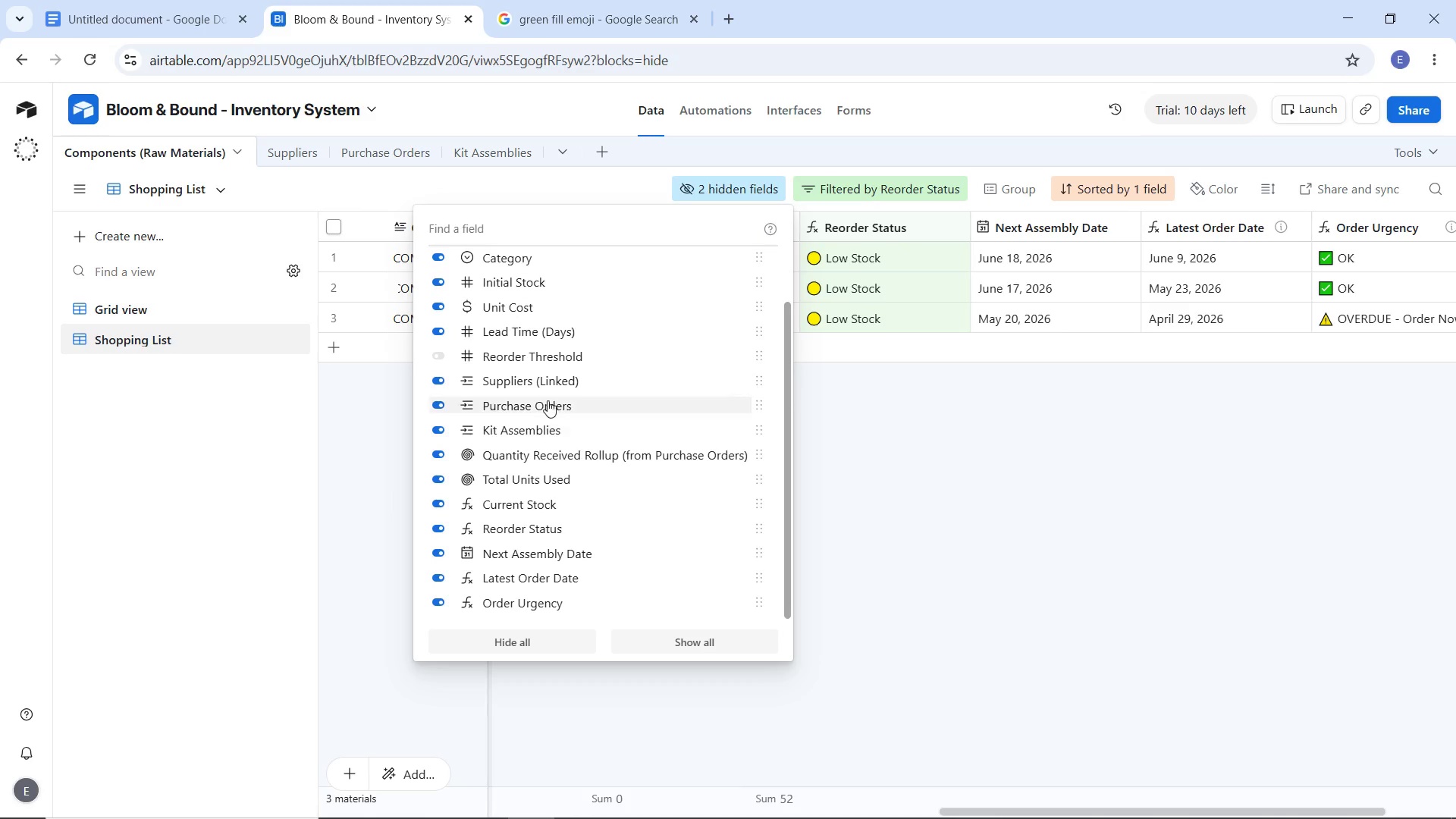 
left_click([542, 384])
 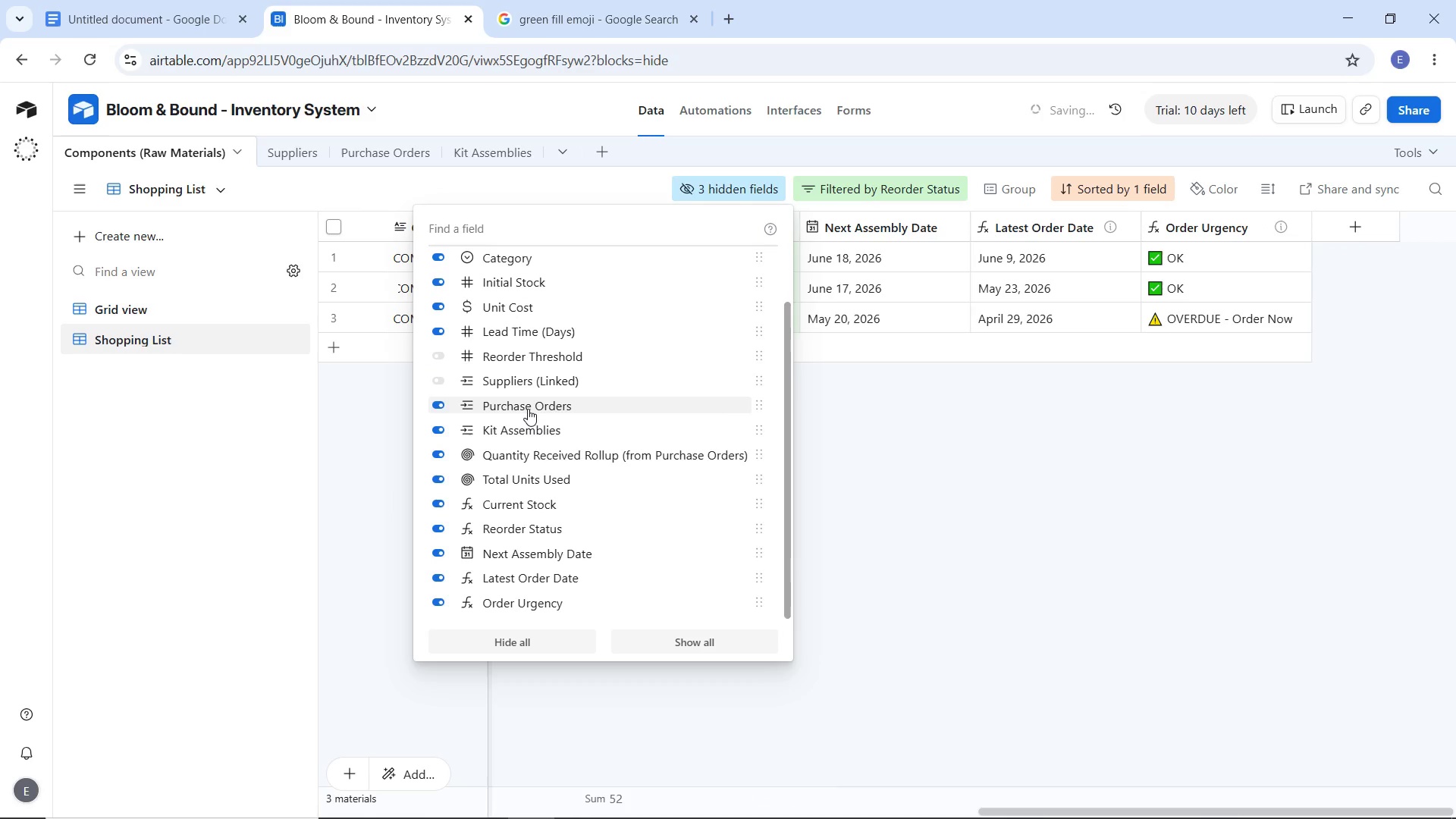 
left_click([528, 409])
 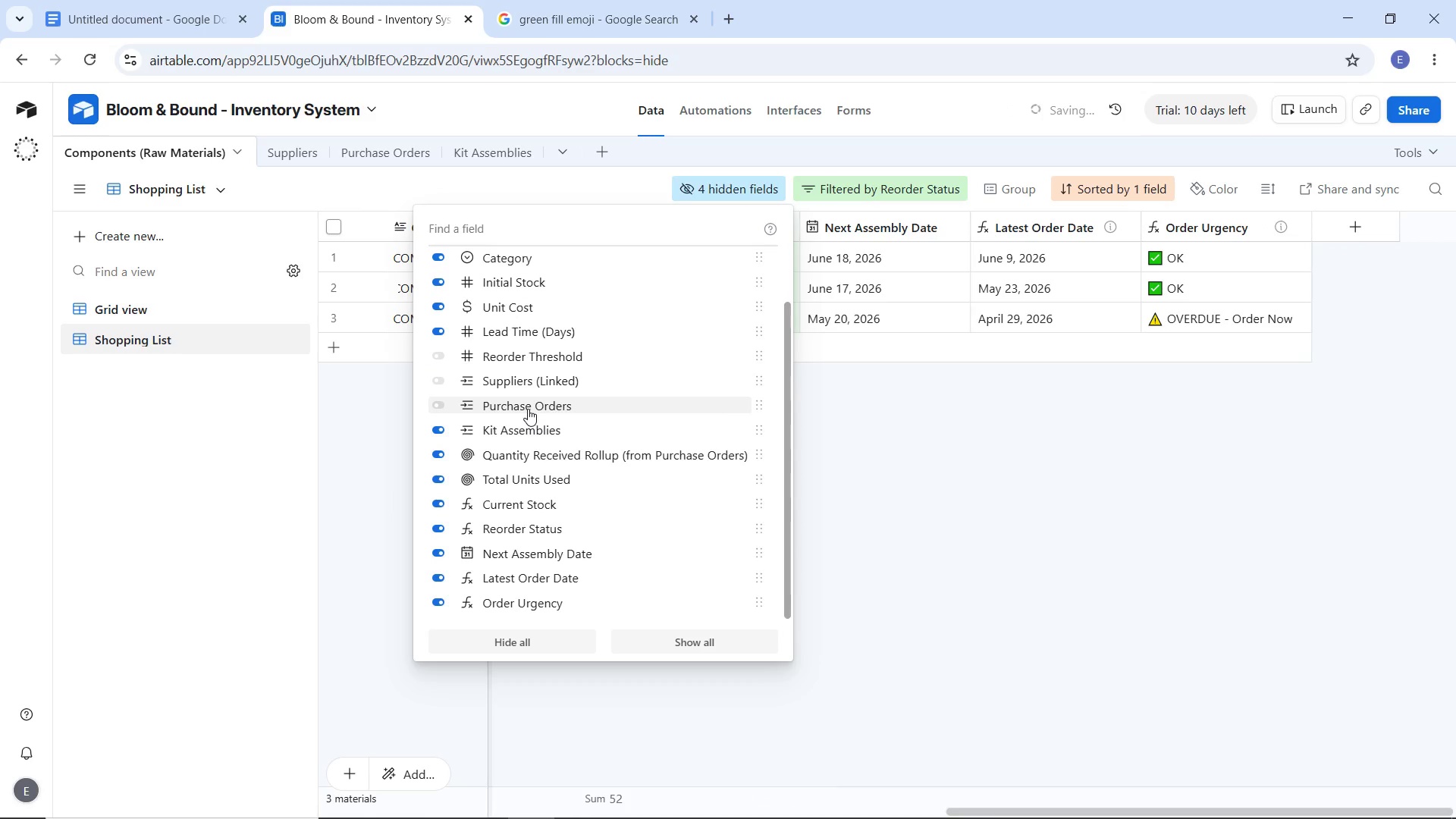 
left_click([528, 409])
 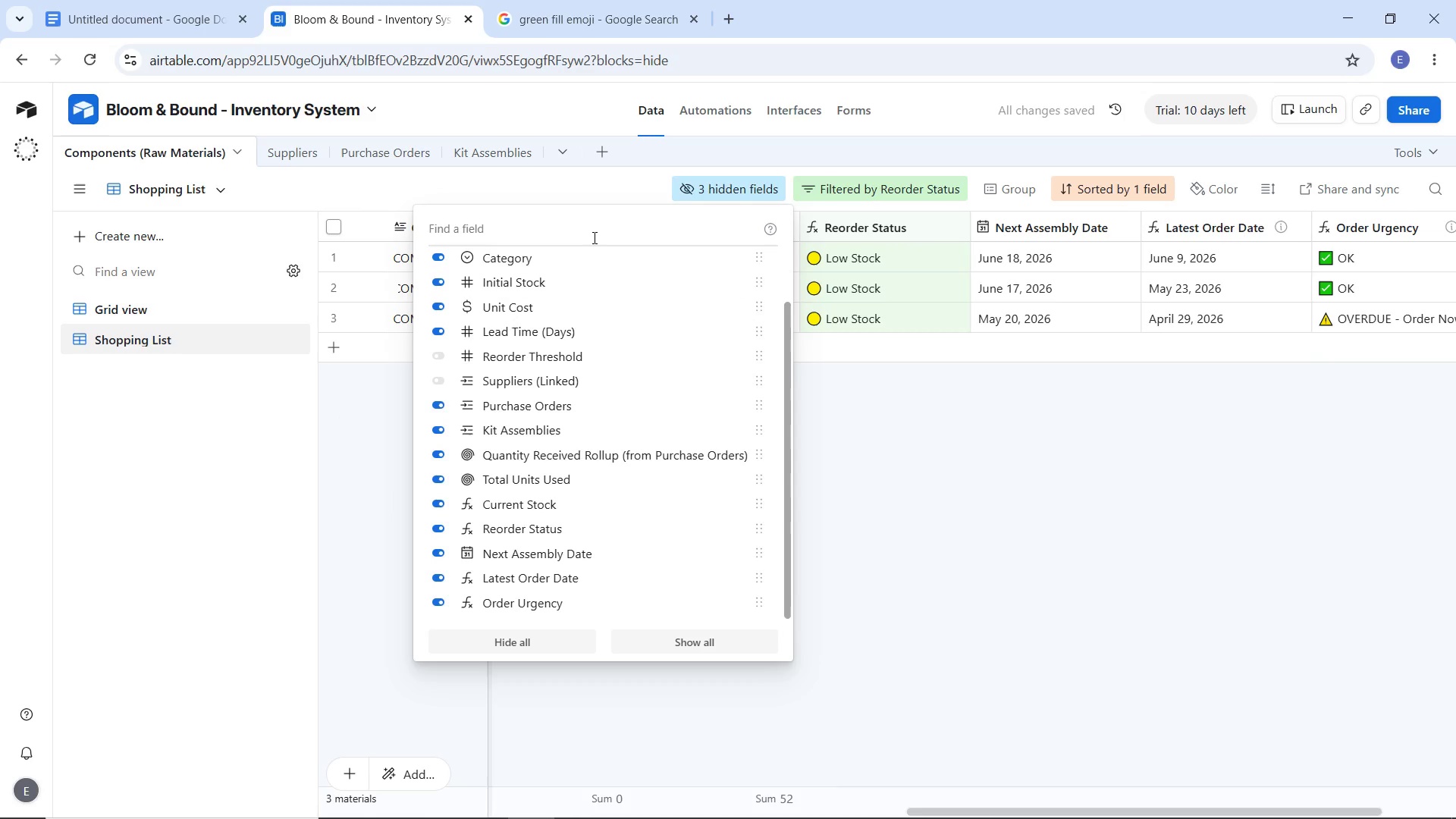 
left_click_drag(start_coordinate=[593, 236], to_coordinate=[636, 265])
 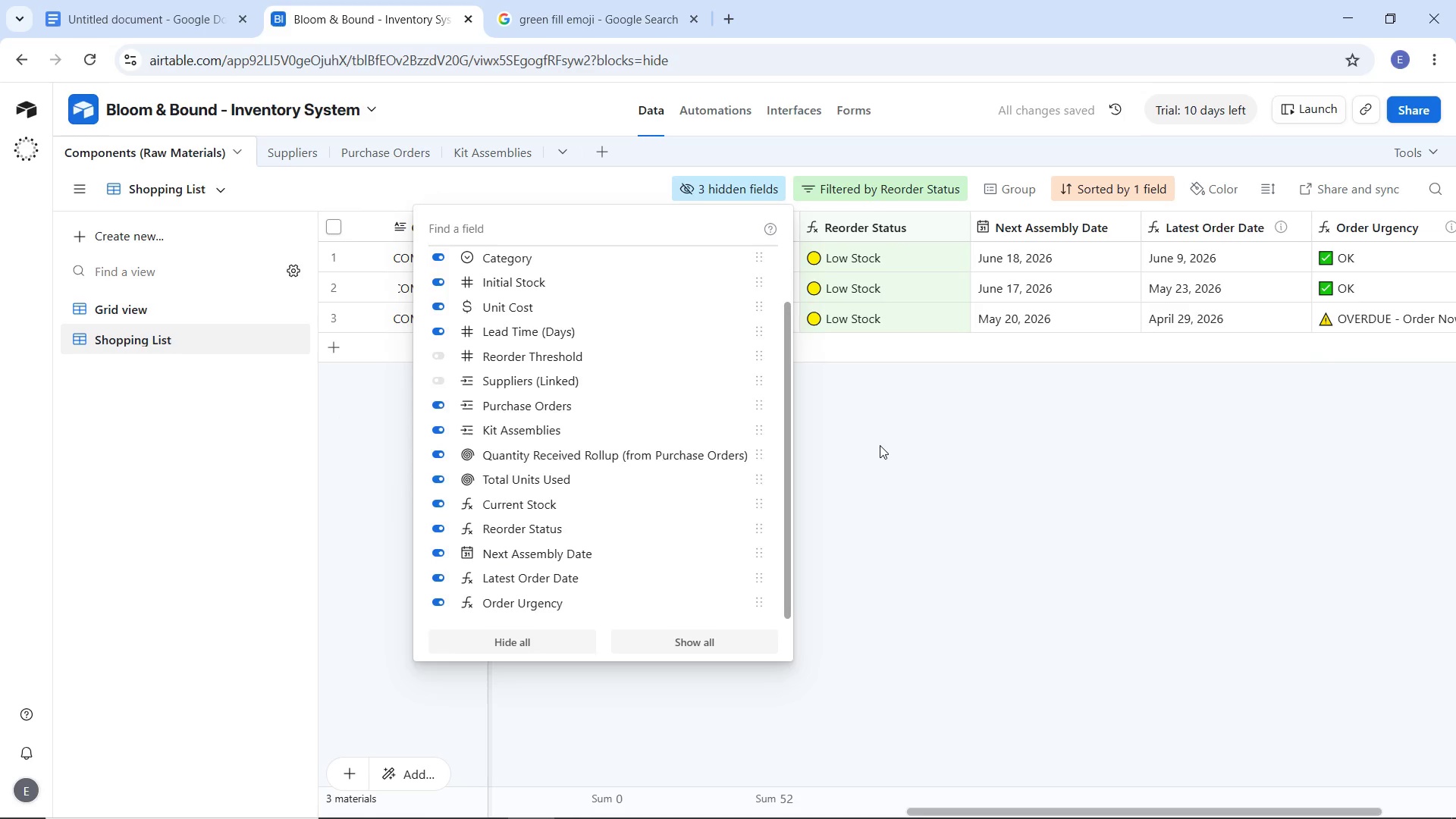 
left_click([880, 445])
 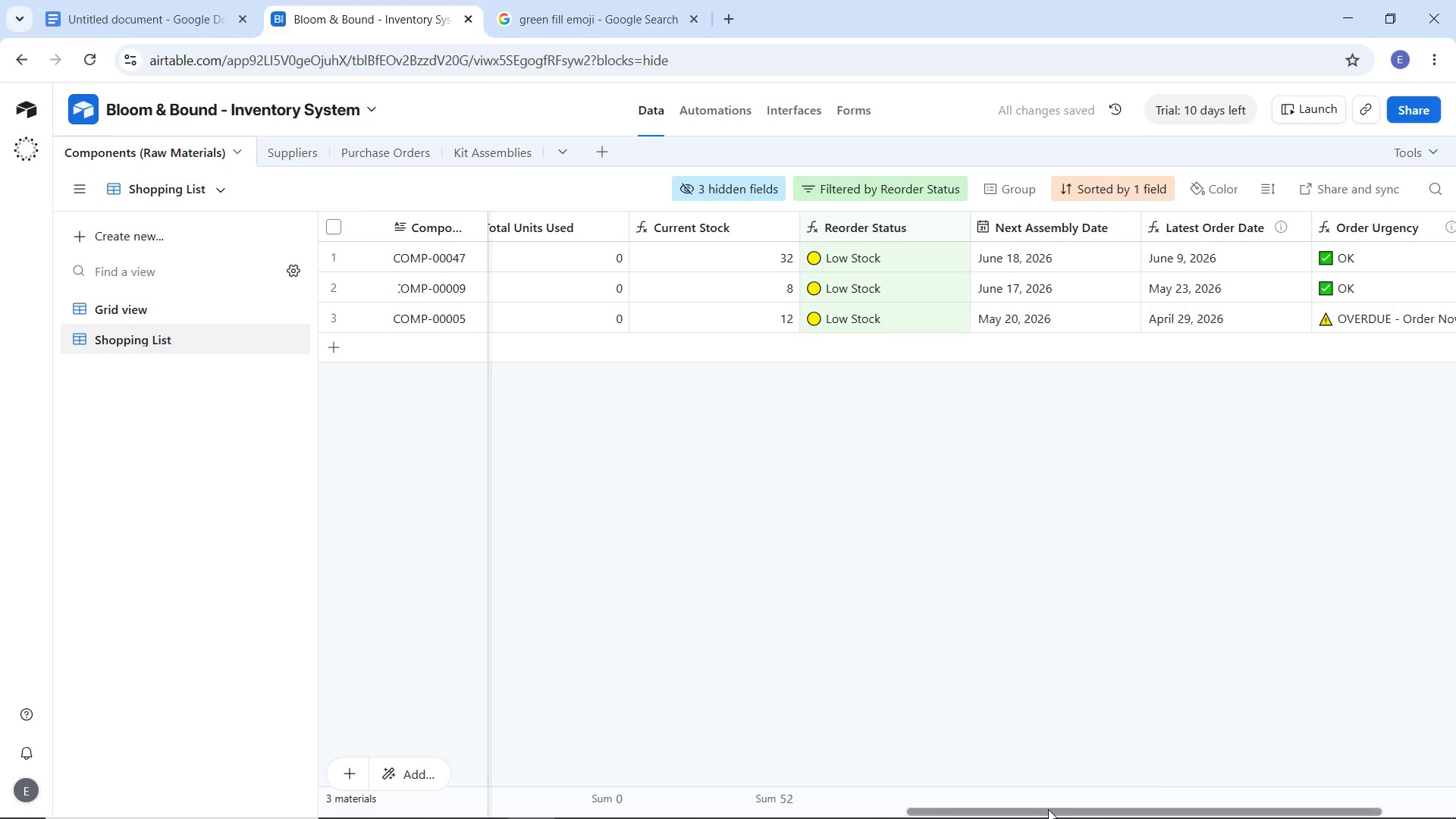 
left_click_drag(start_coordinate=[1048, 809], to_coordinate=[745, 802])
 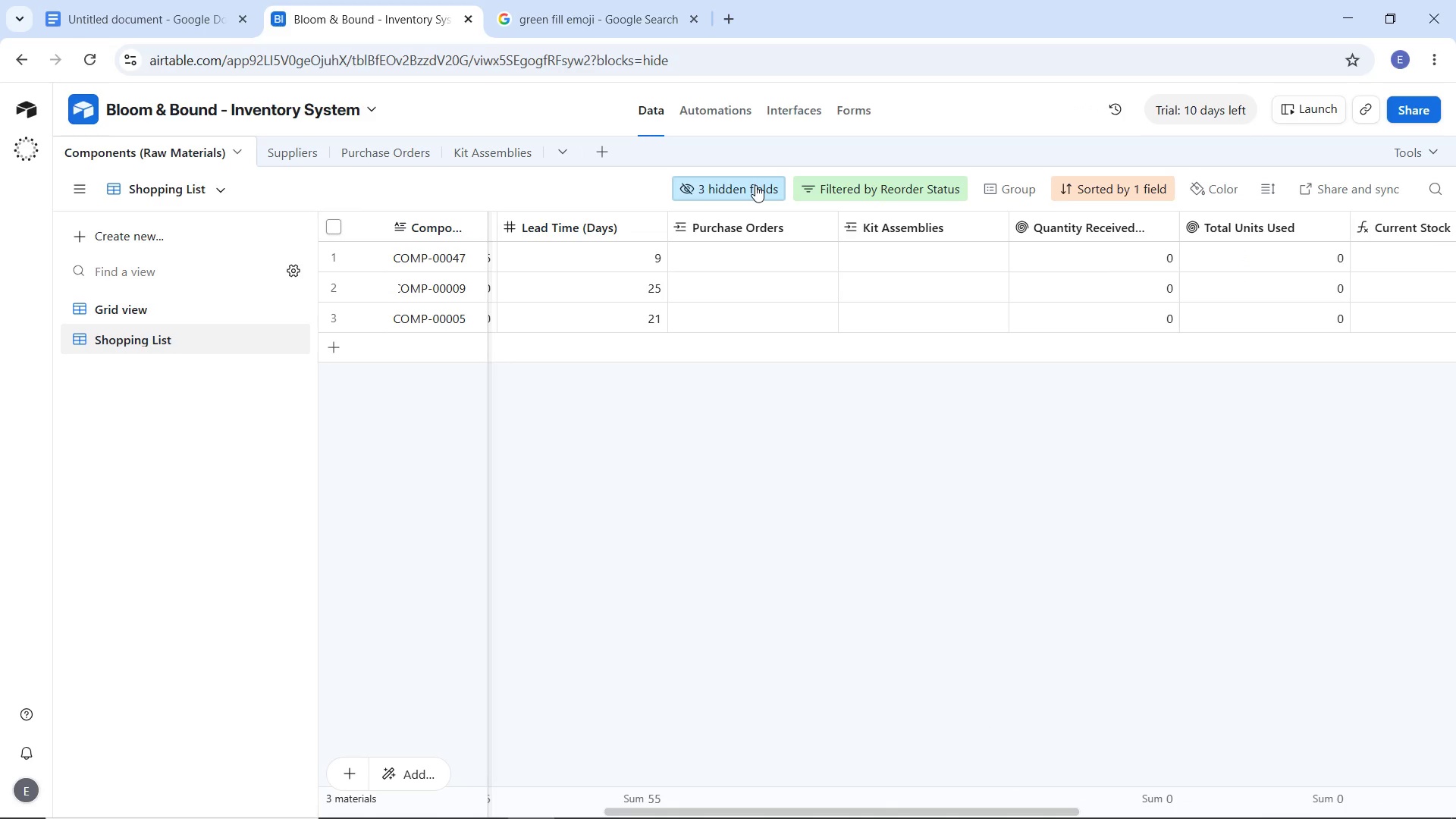 
left_click([755, 185])
 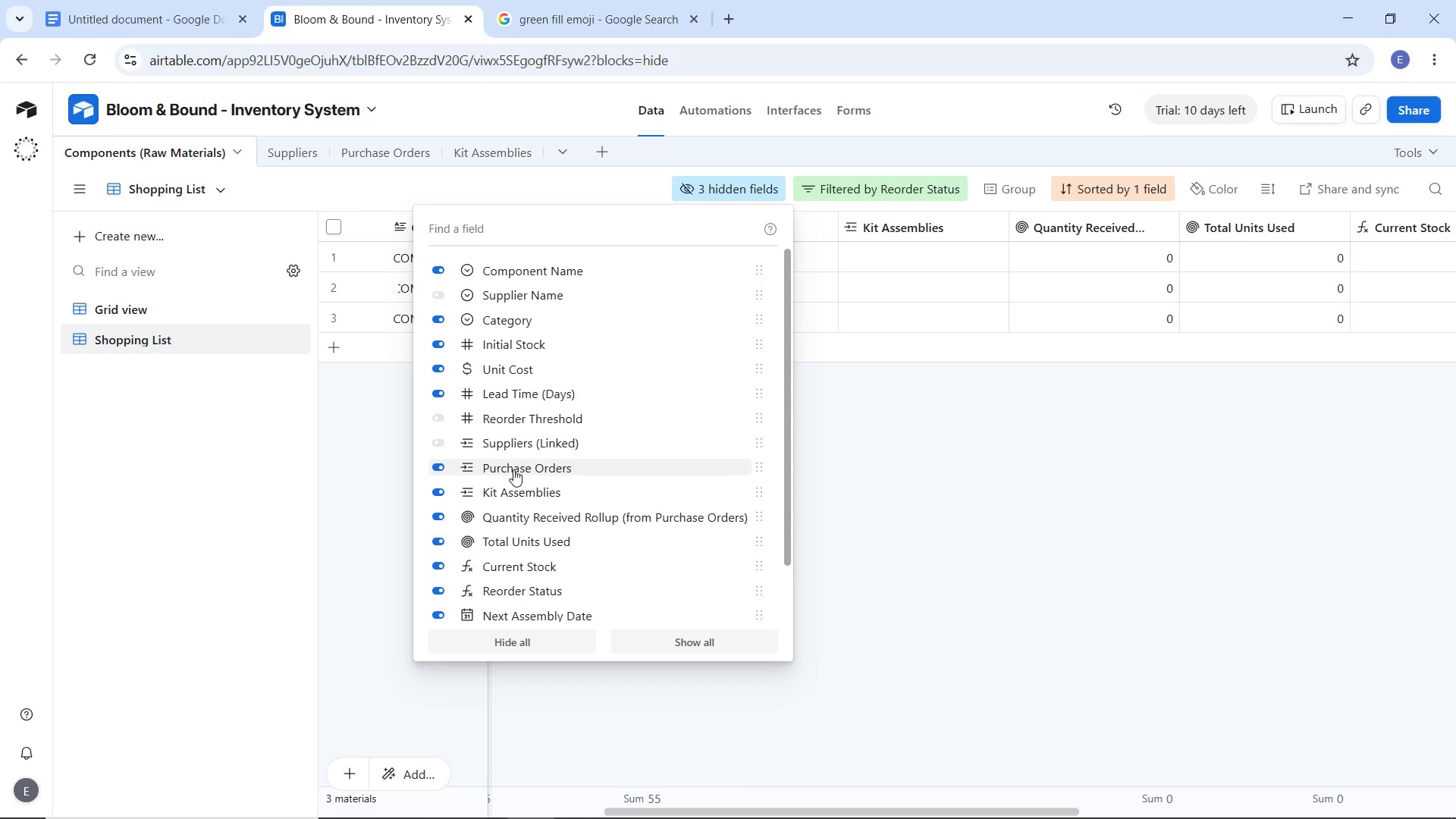 
double_click([520, 497])
 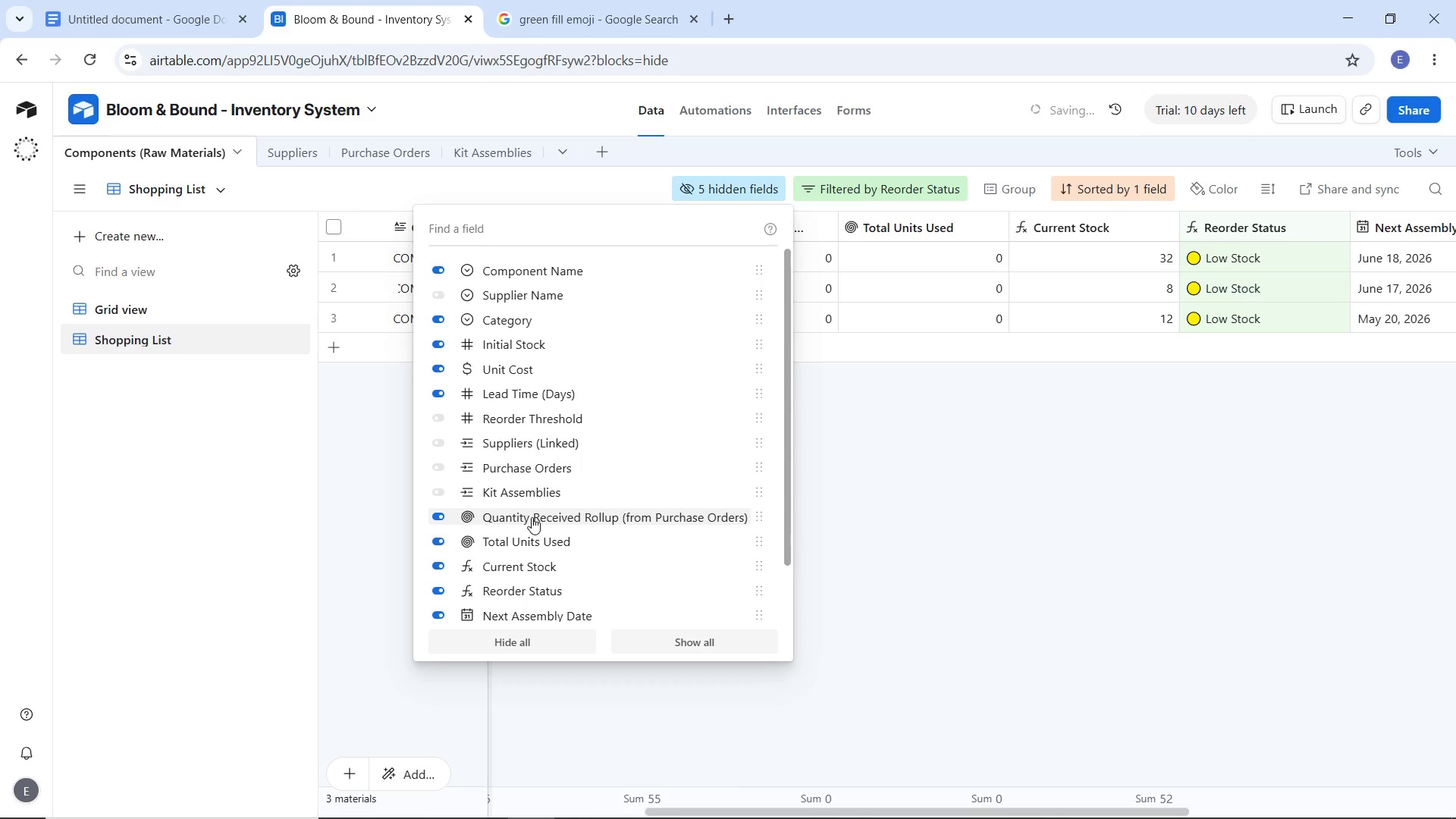 
triple_click([532, 517])
 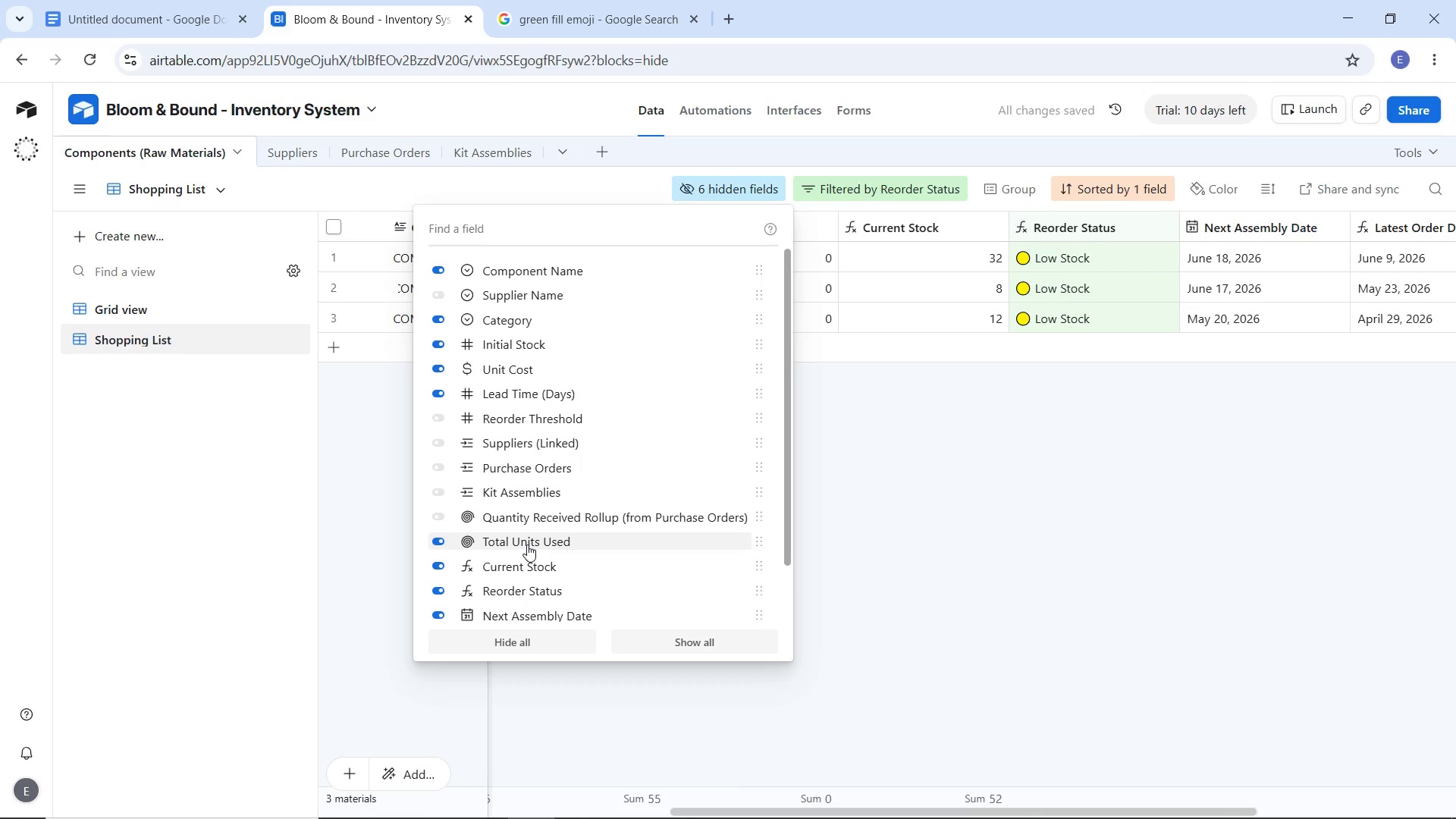 
left_click([527, 544])
 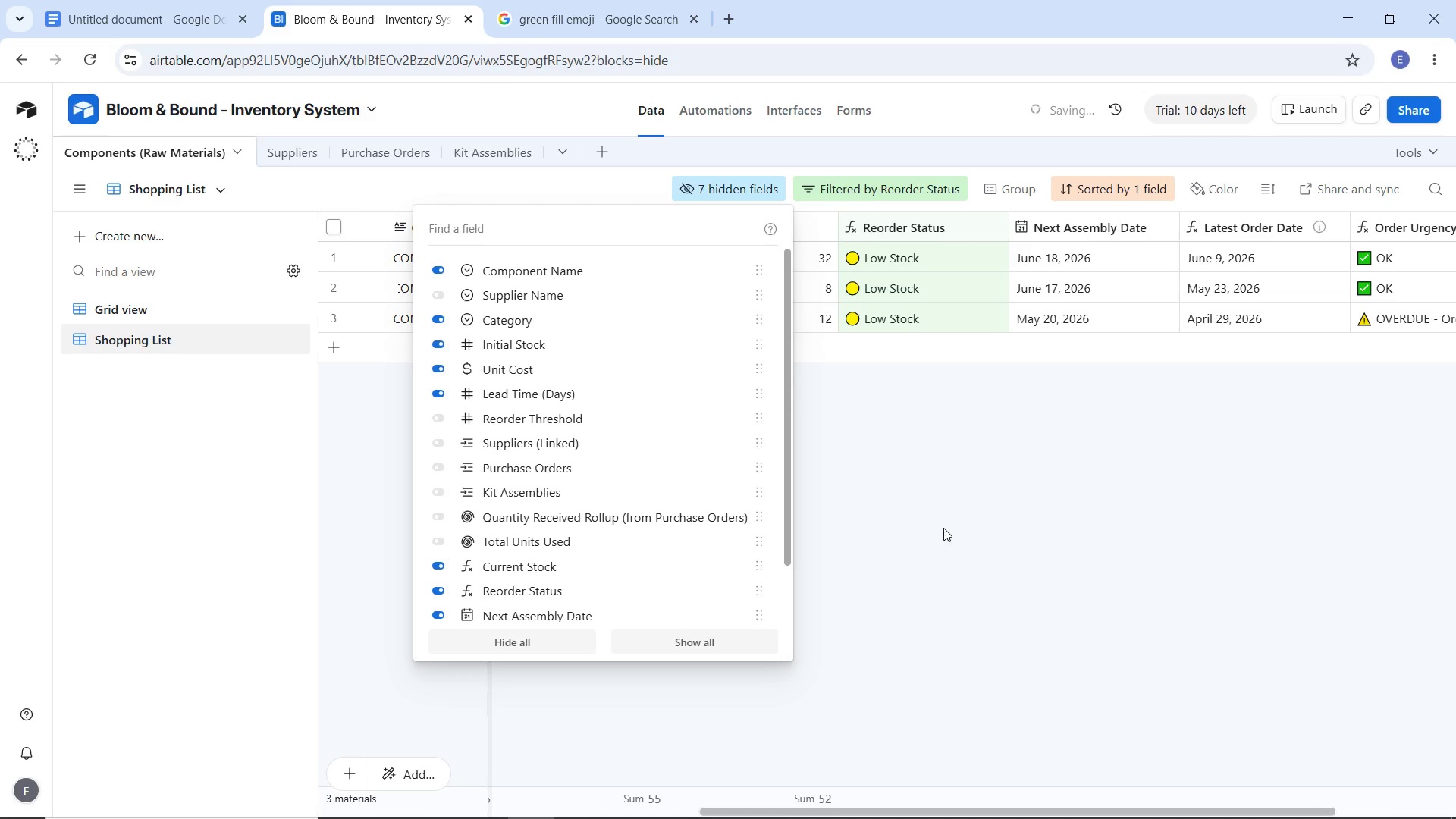 
left_click([943, 528])
 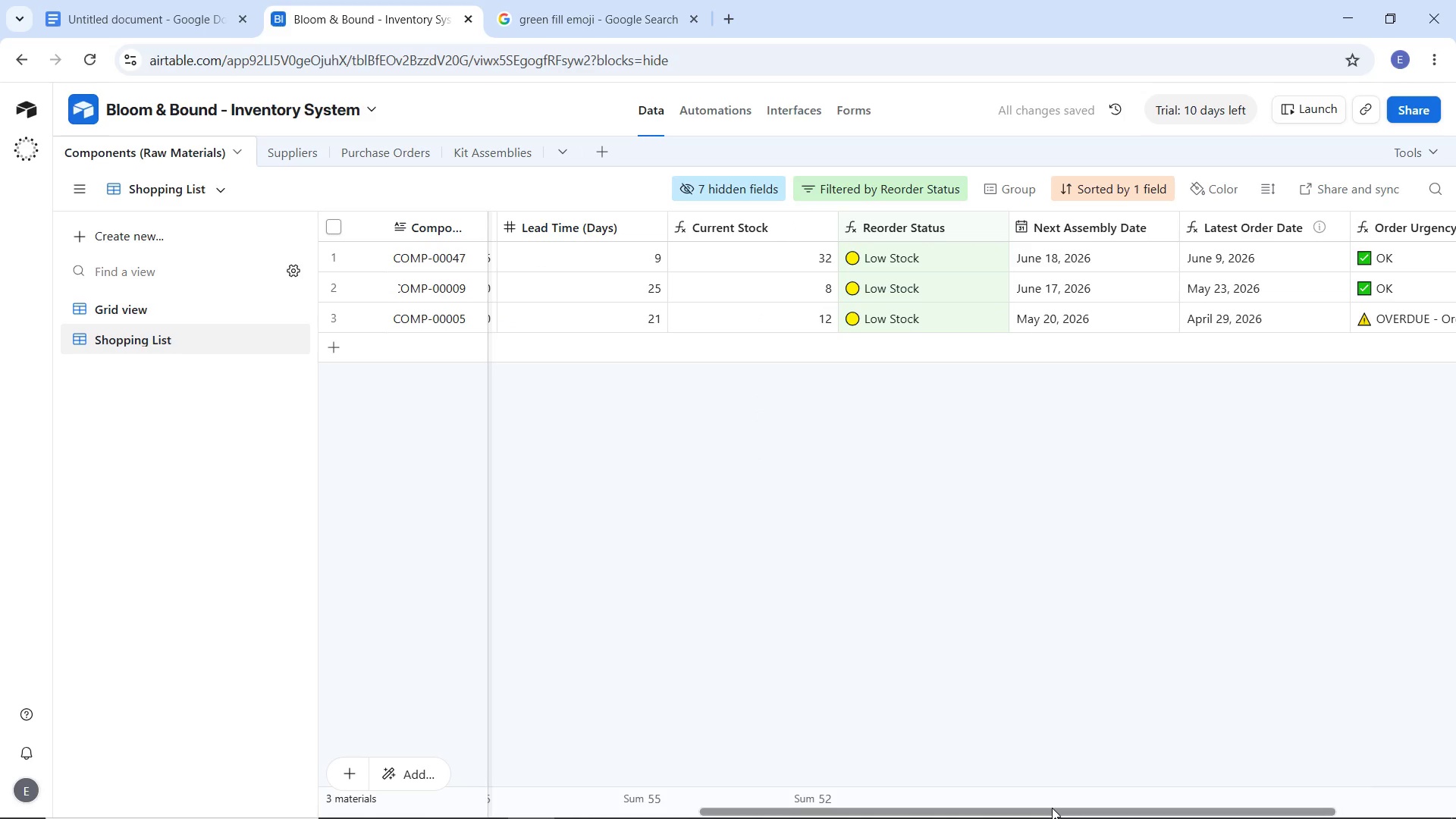 
left_click_drag(start_coordinate=[1052, 808], to_coordinate=[1122, 756])
 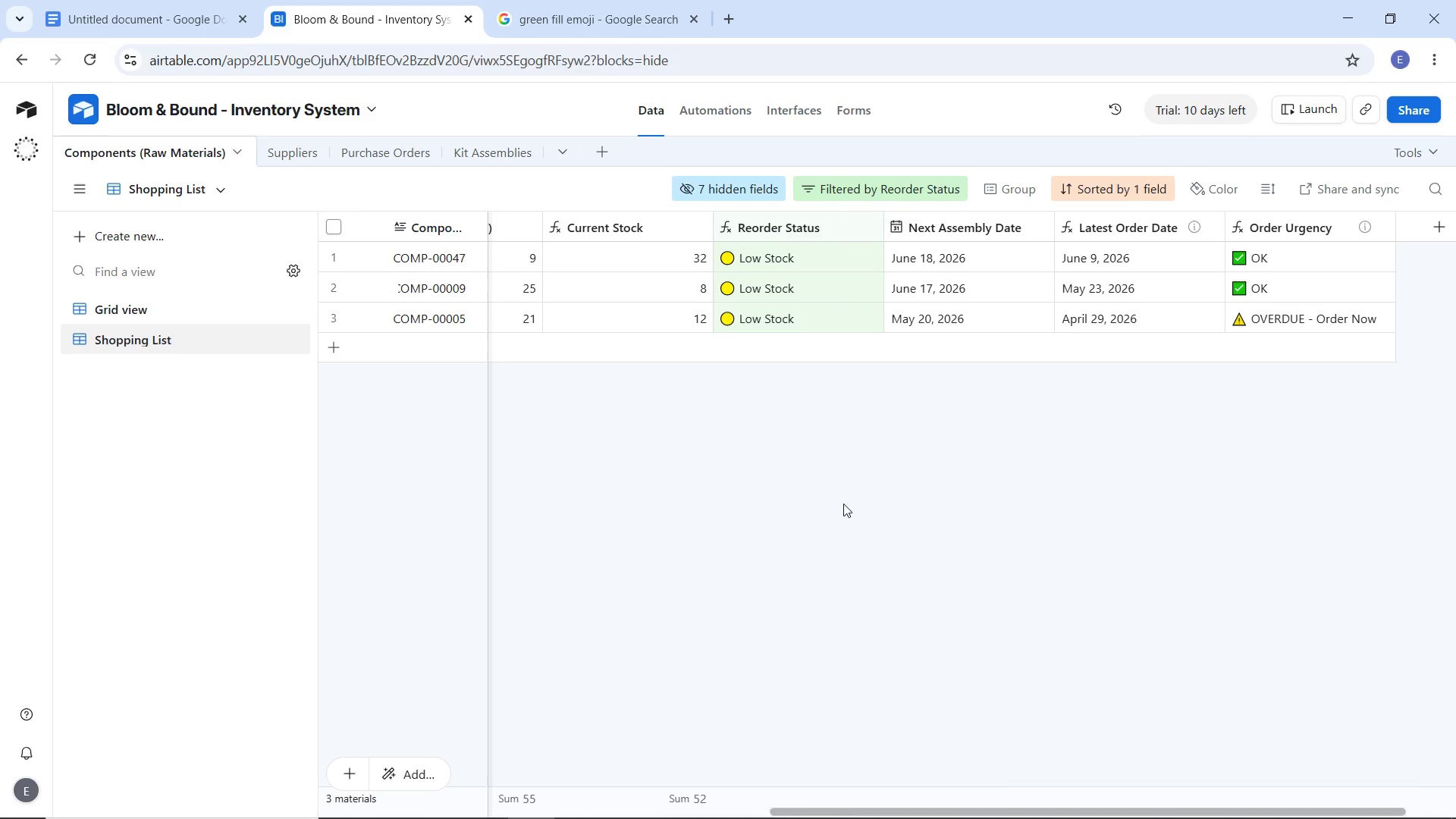 
left_click([843, 504])
 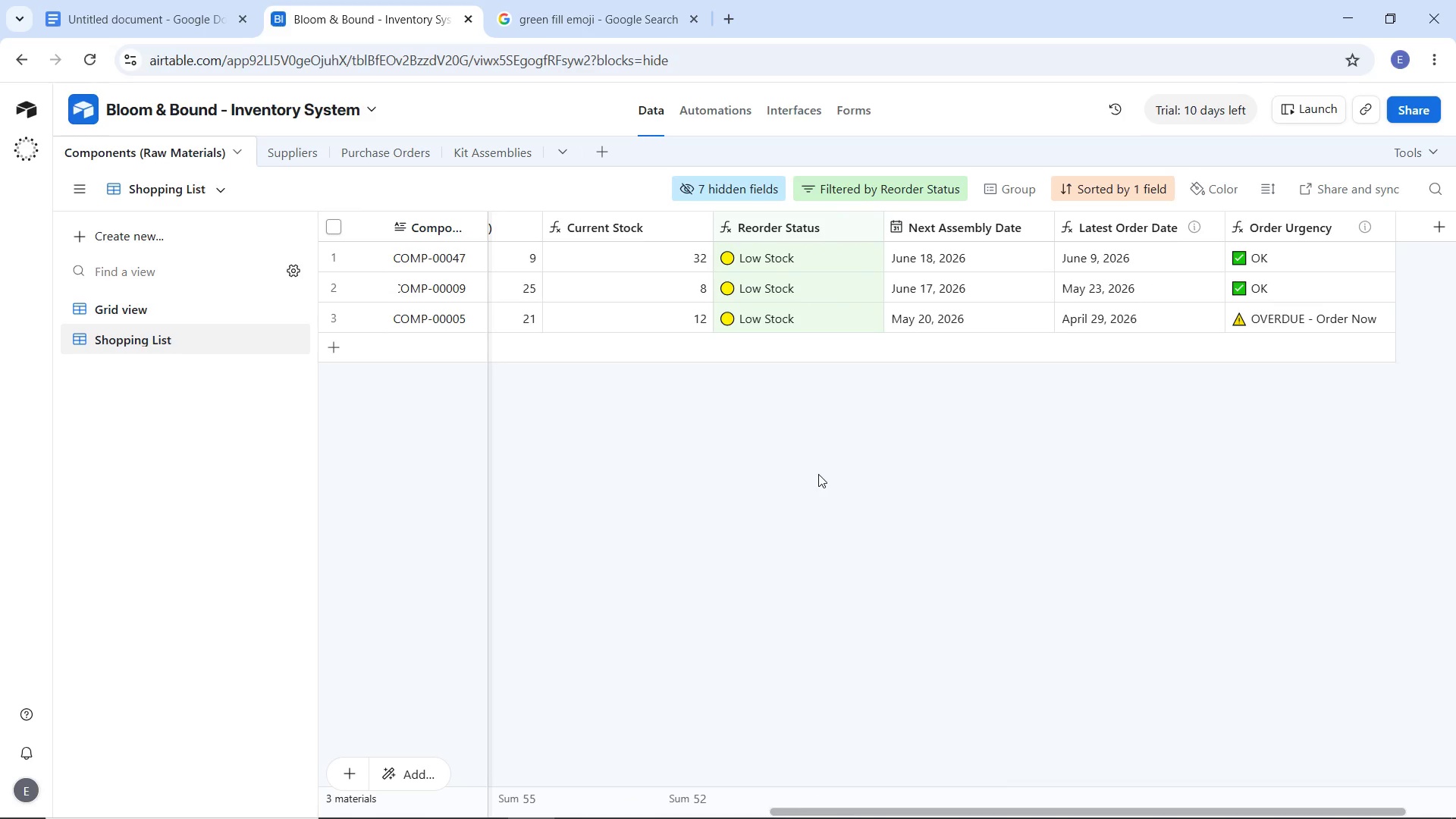 
wait(9.16)
 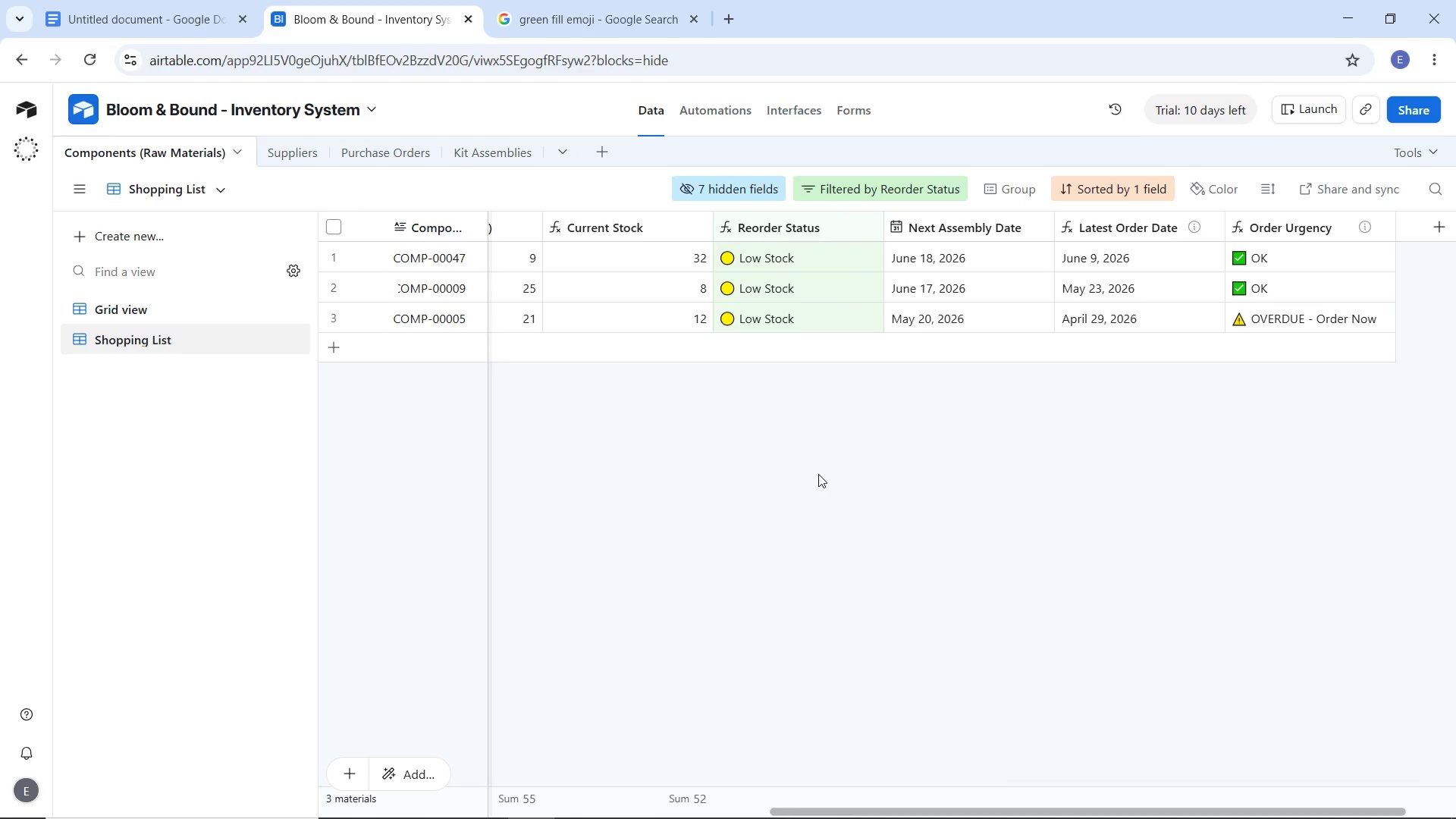 
left_click([156, 240])
 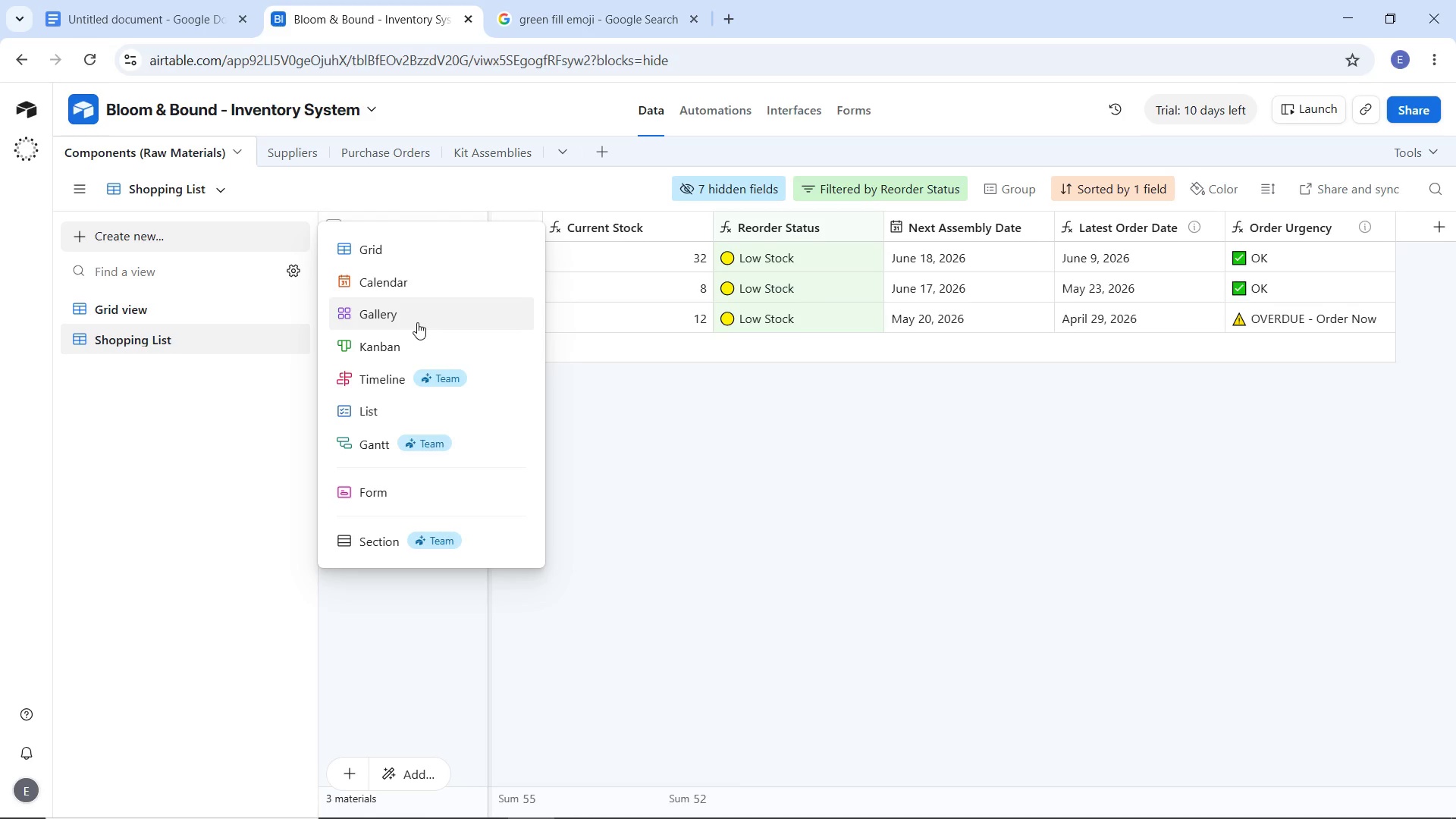 
left_click([417, 322])
 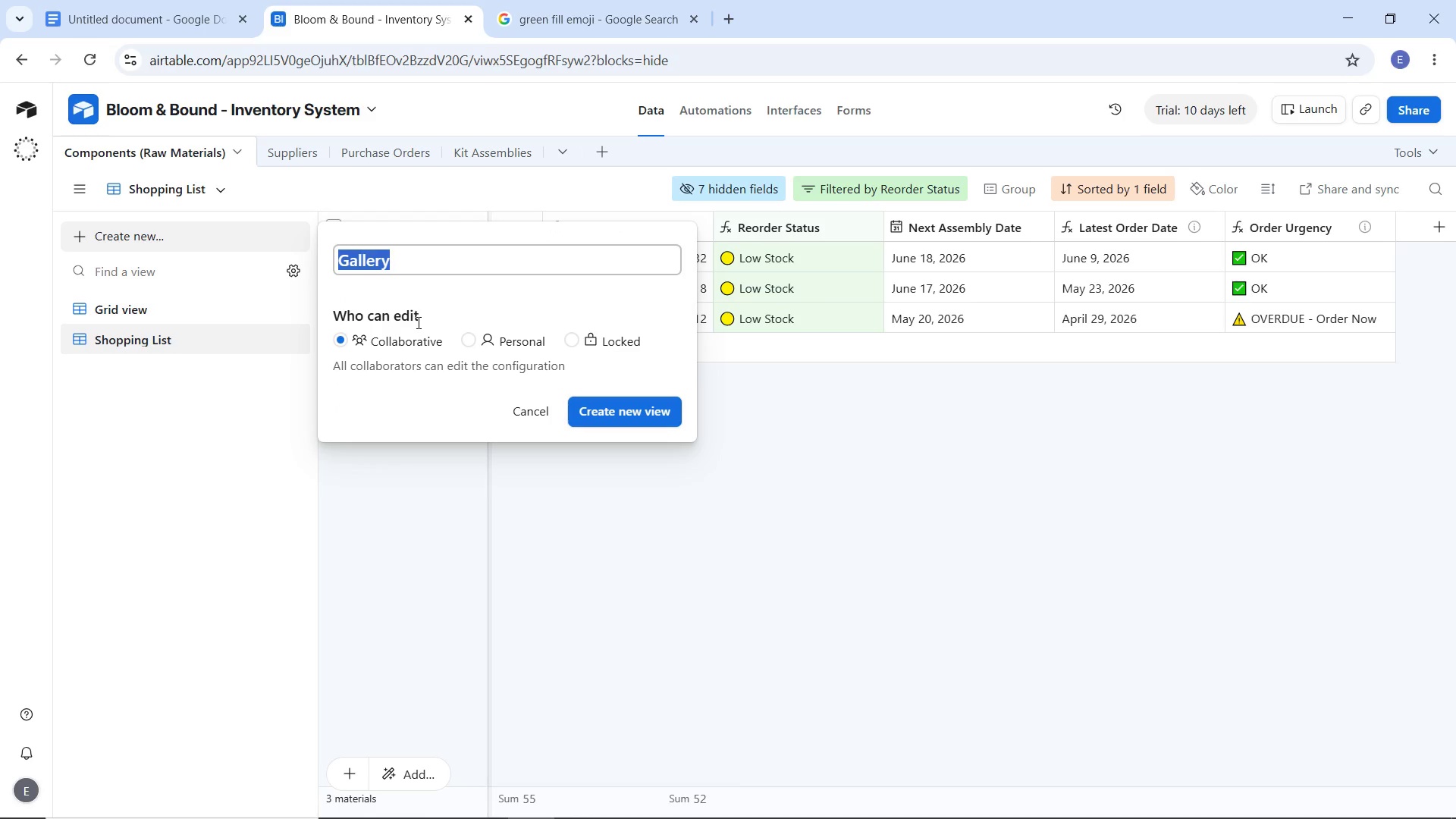 
type(Inventory by Category)
 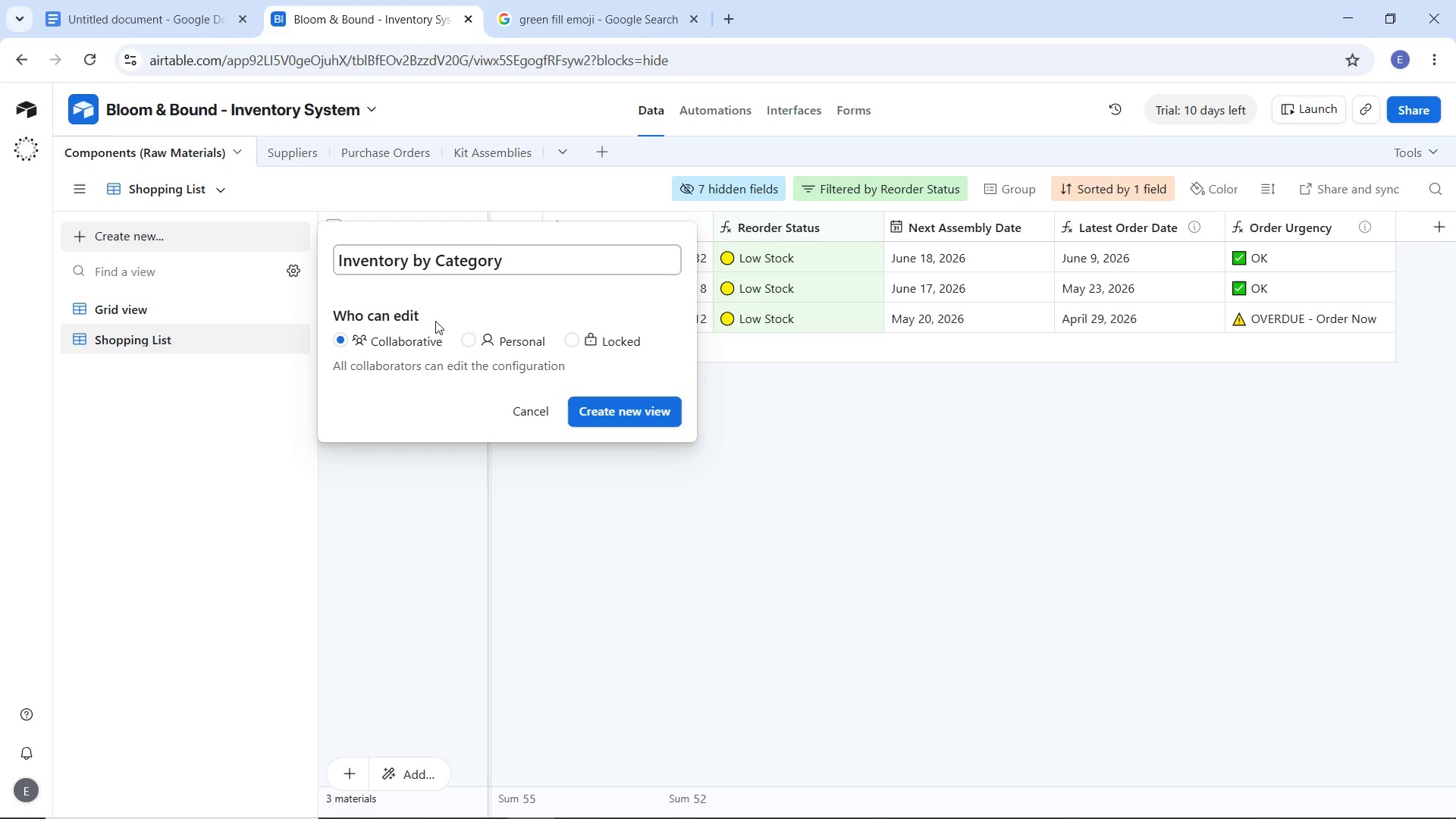 
left_click([613, 419])
 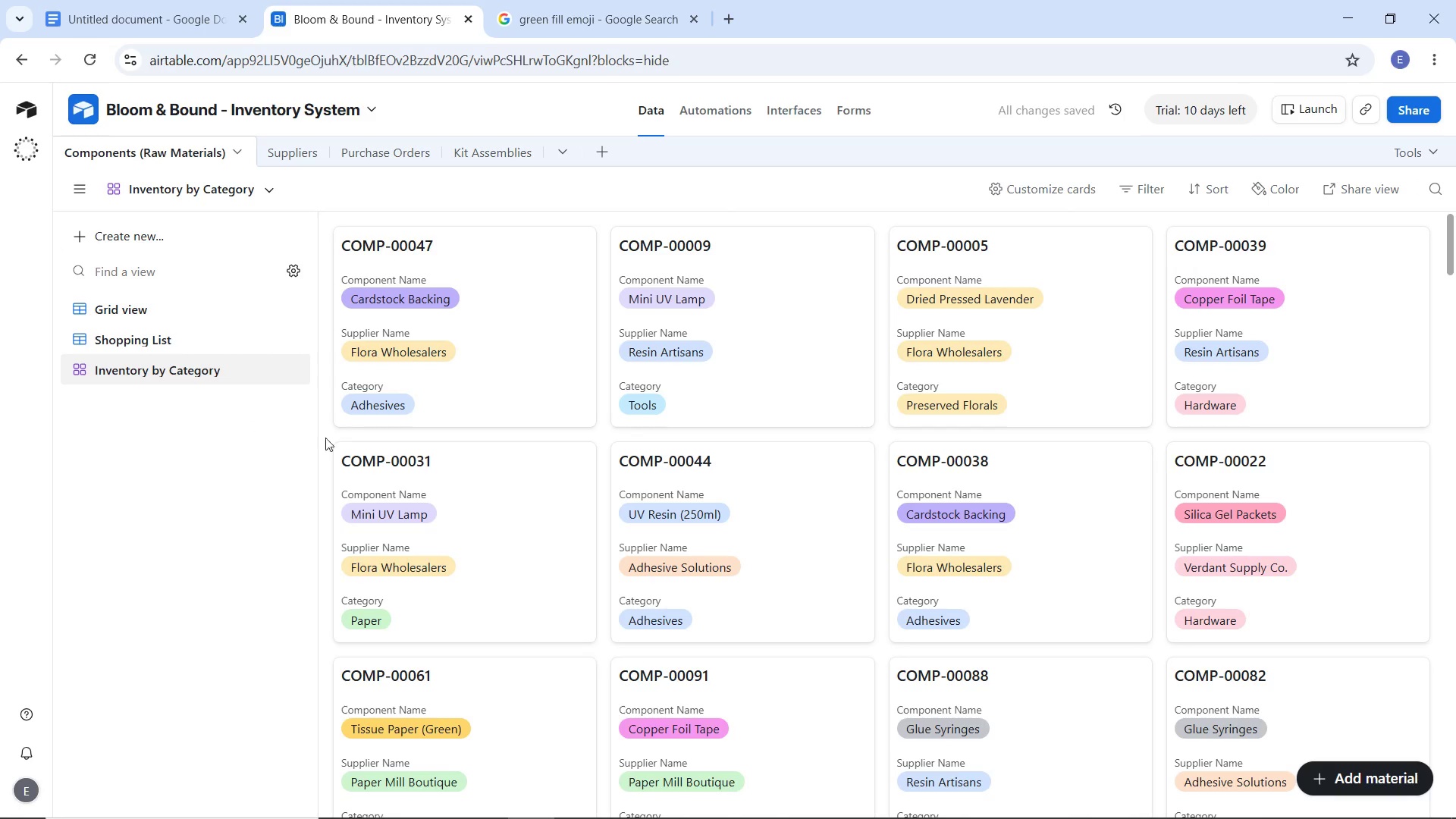 
wait(10.31)
 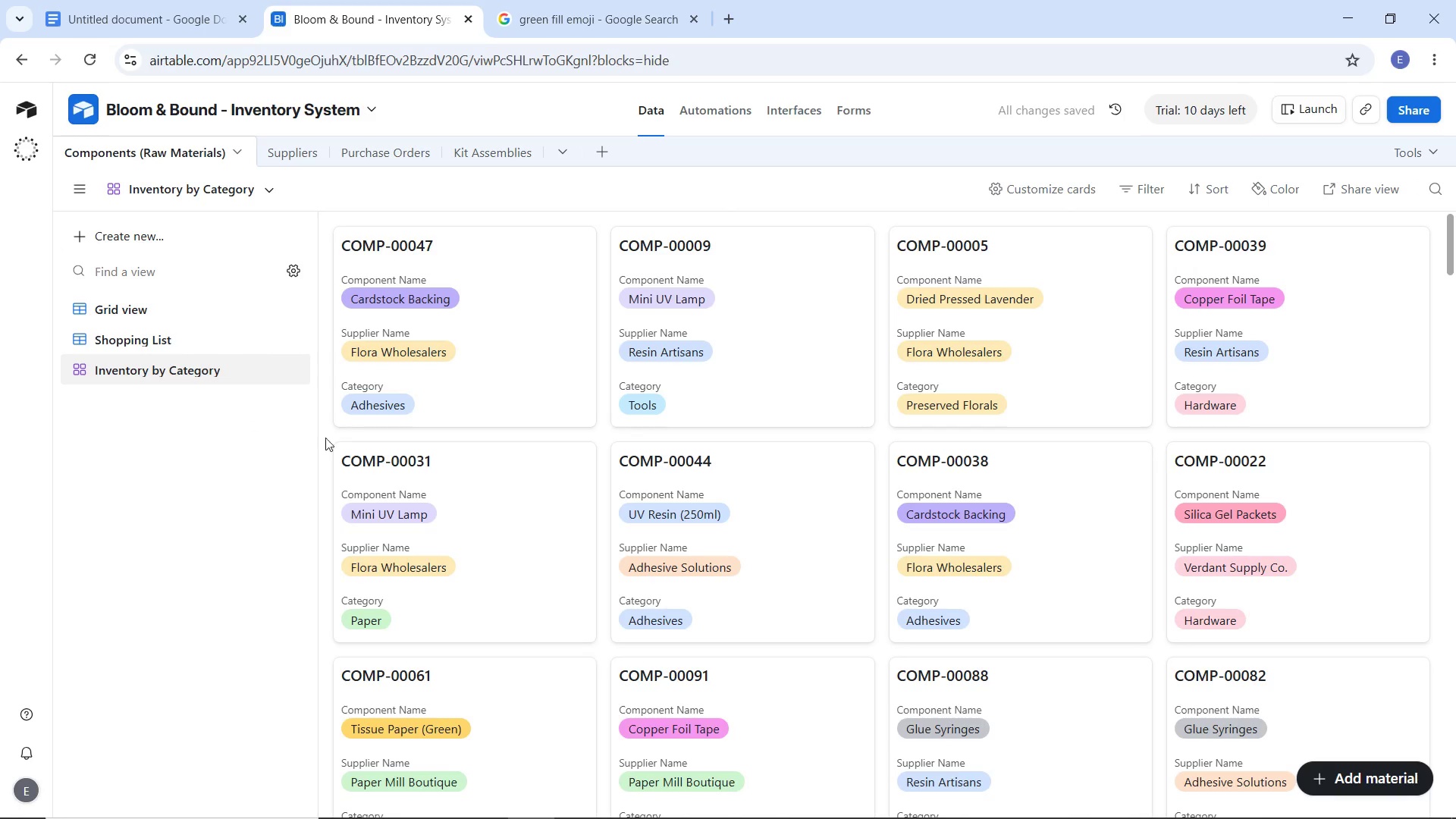 
left_click([1014, 183])
 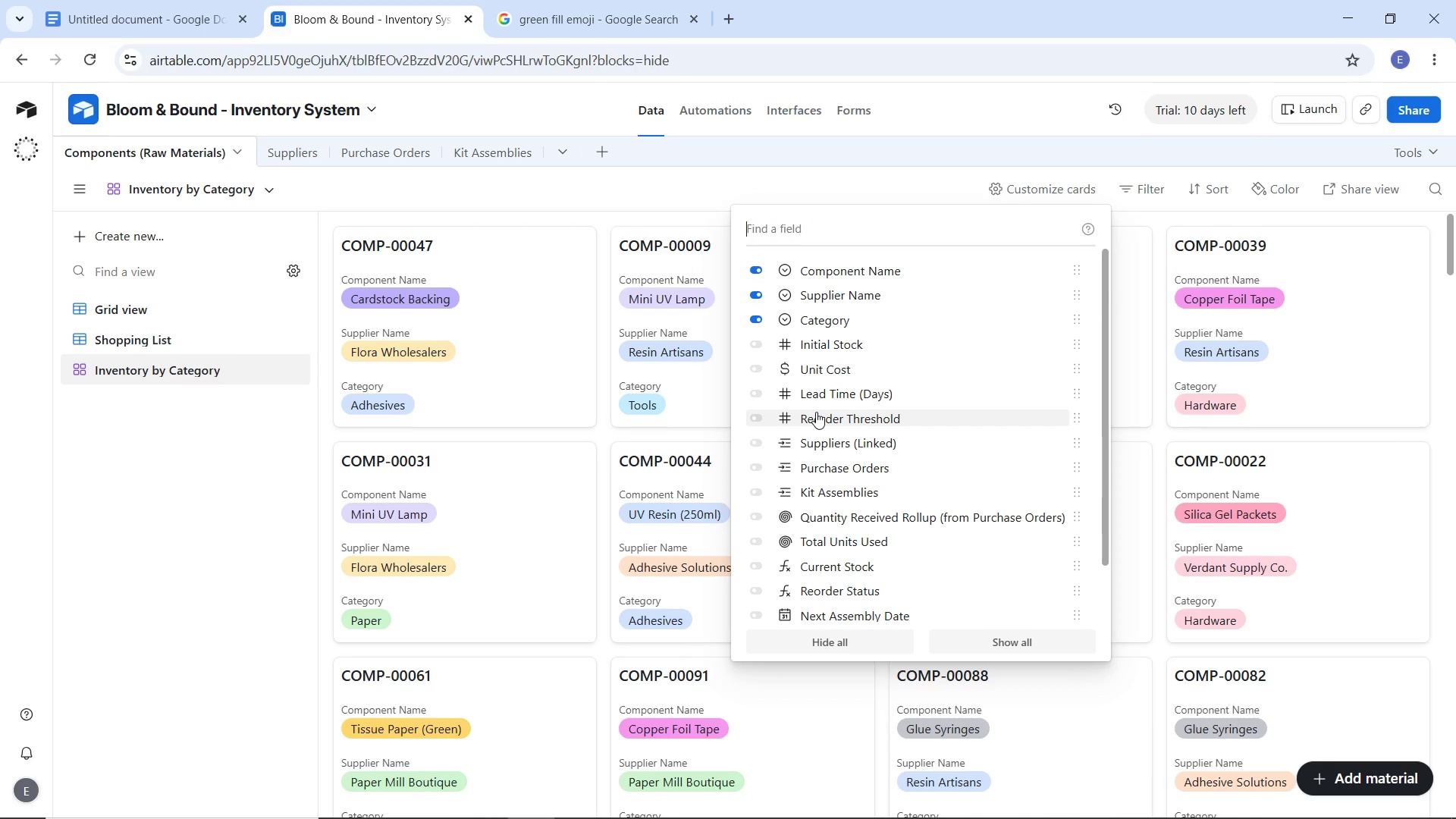 
scroll: coordinate [797, 549], scroll_direction: down, amount: 3.0
 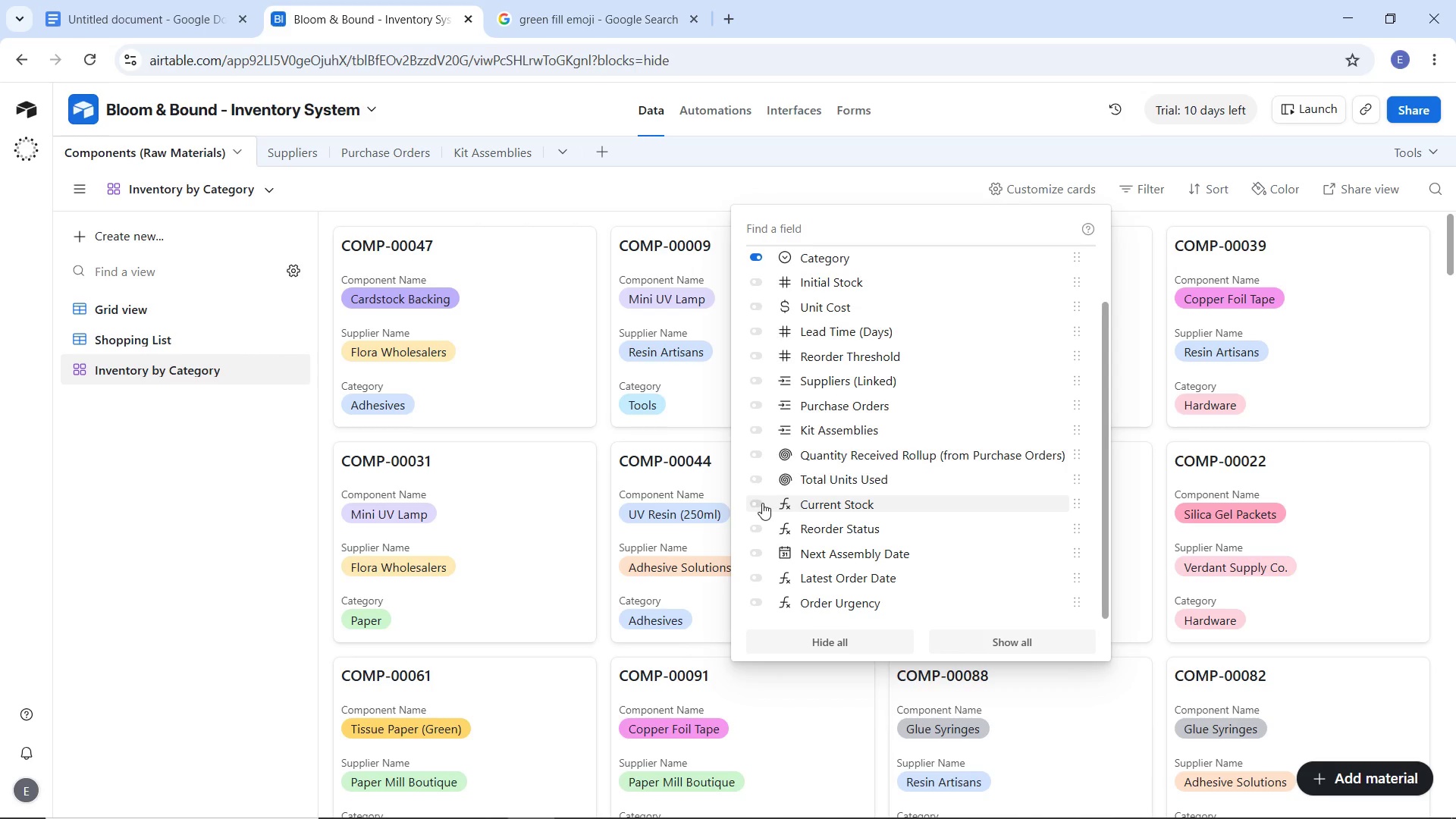 
left_click([762, 503])
 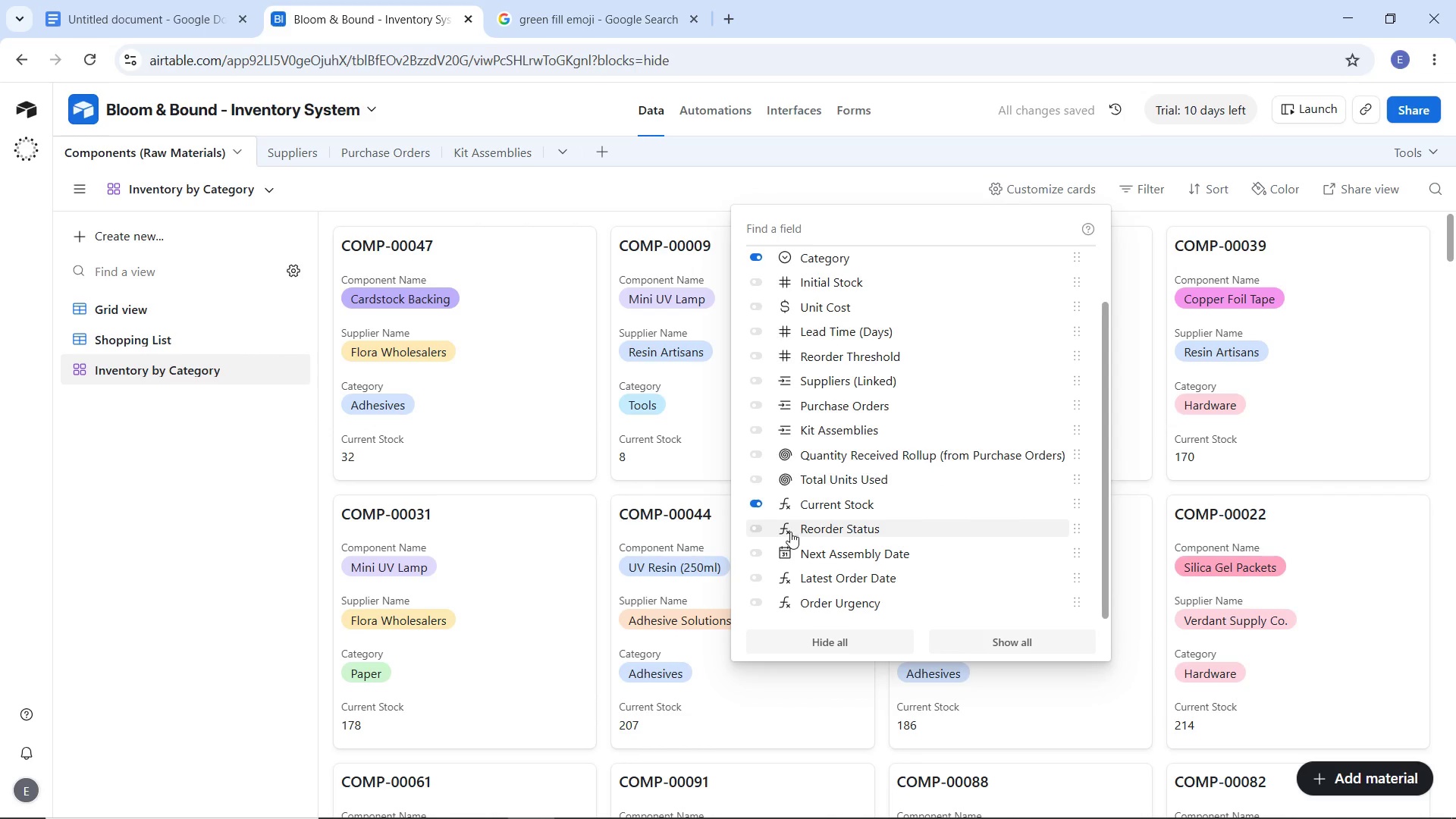 
left_click([758, 534])
 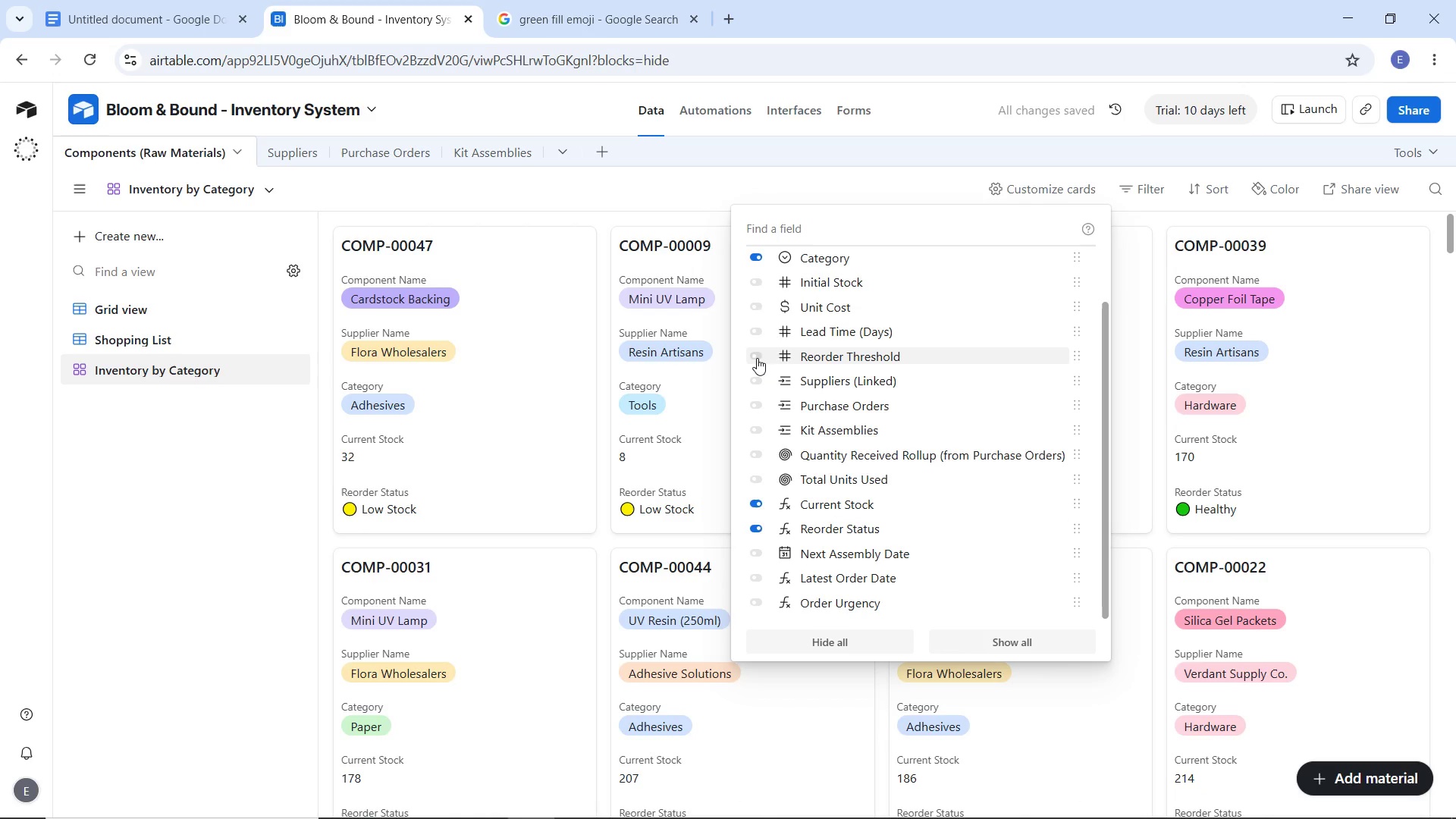 
left_click([757, 358])
 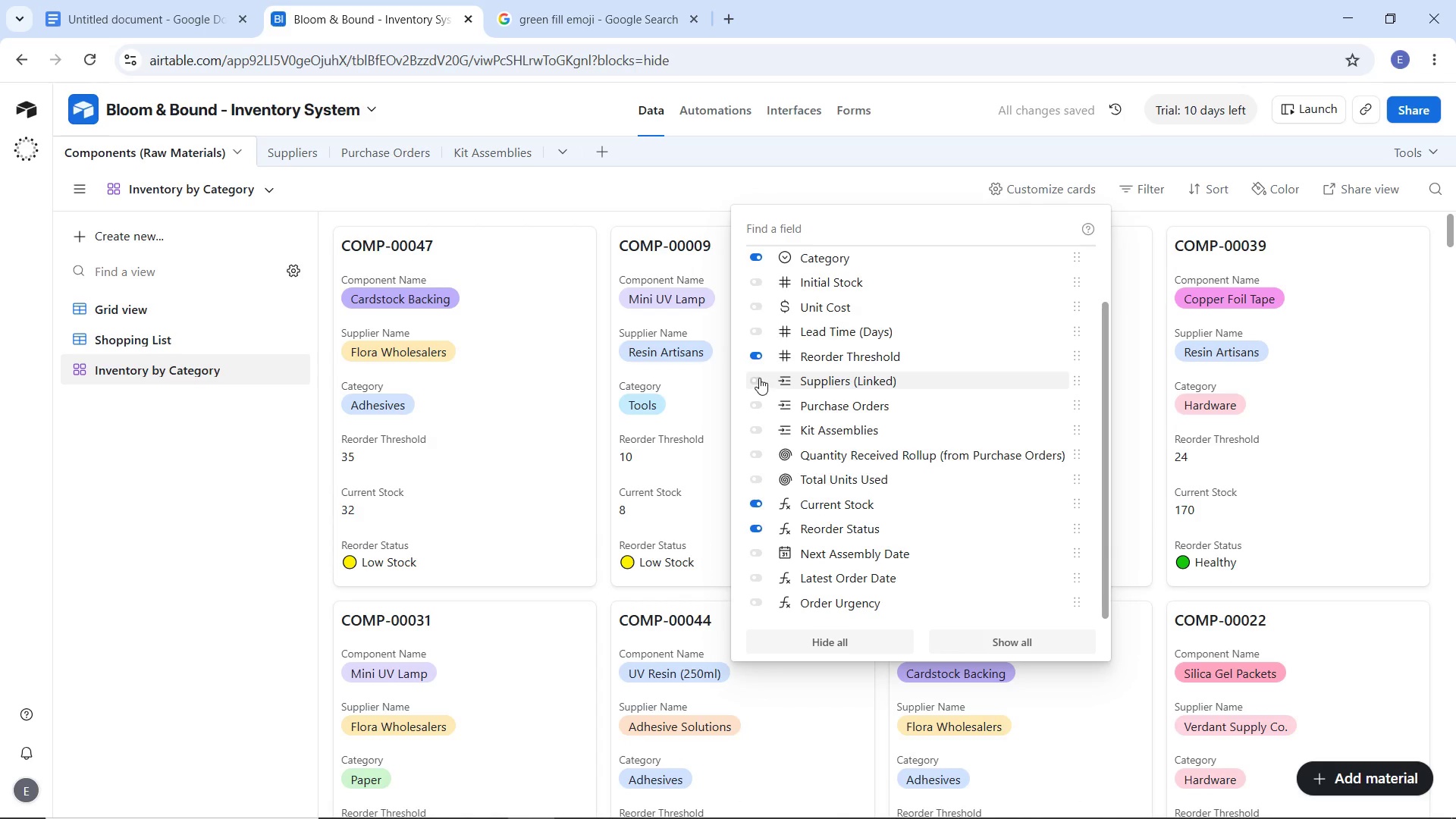 
left_click([758, 377])
 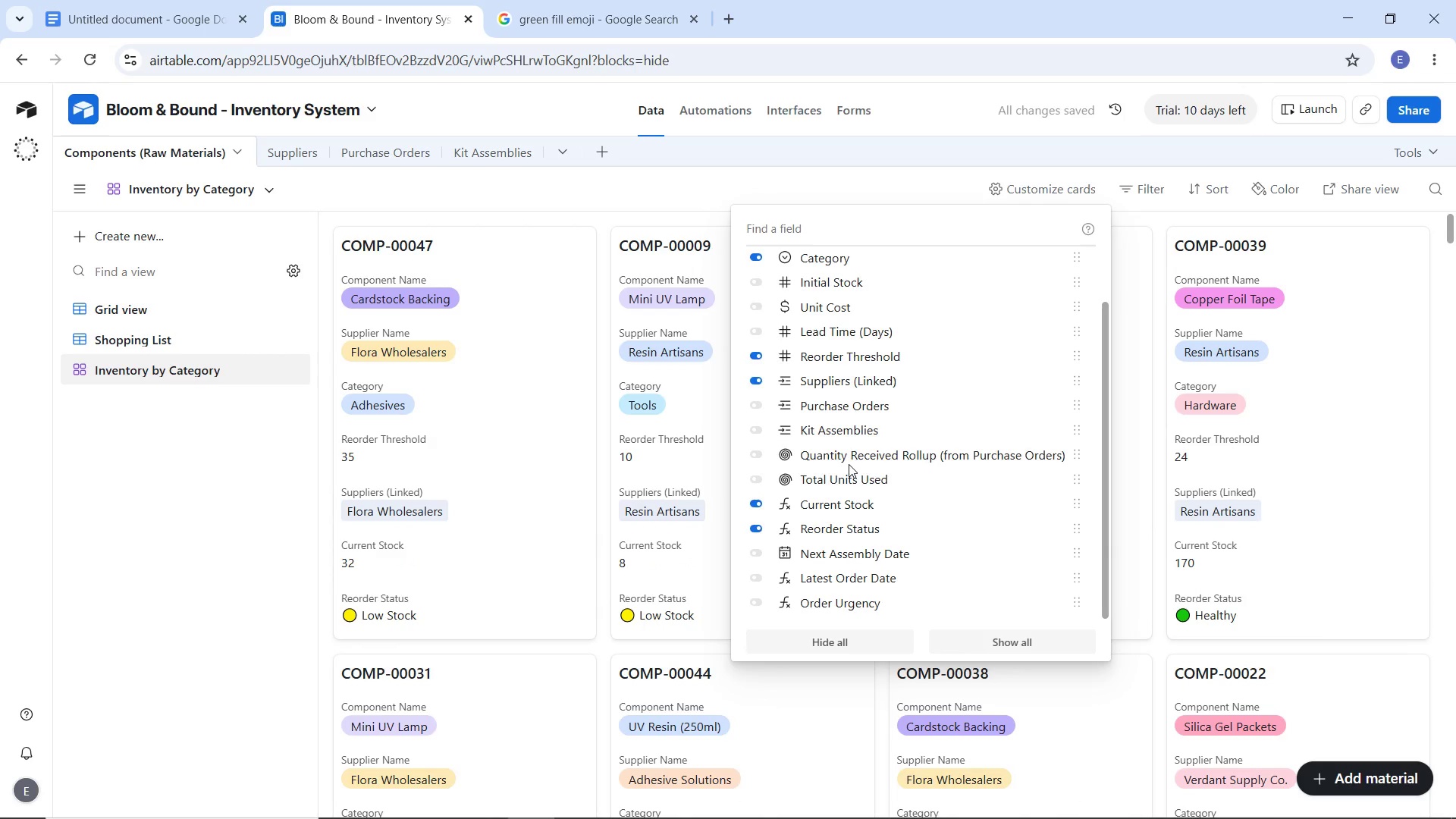 
wait(8.0)
 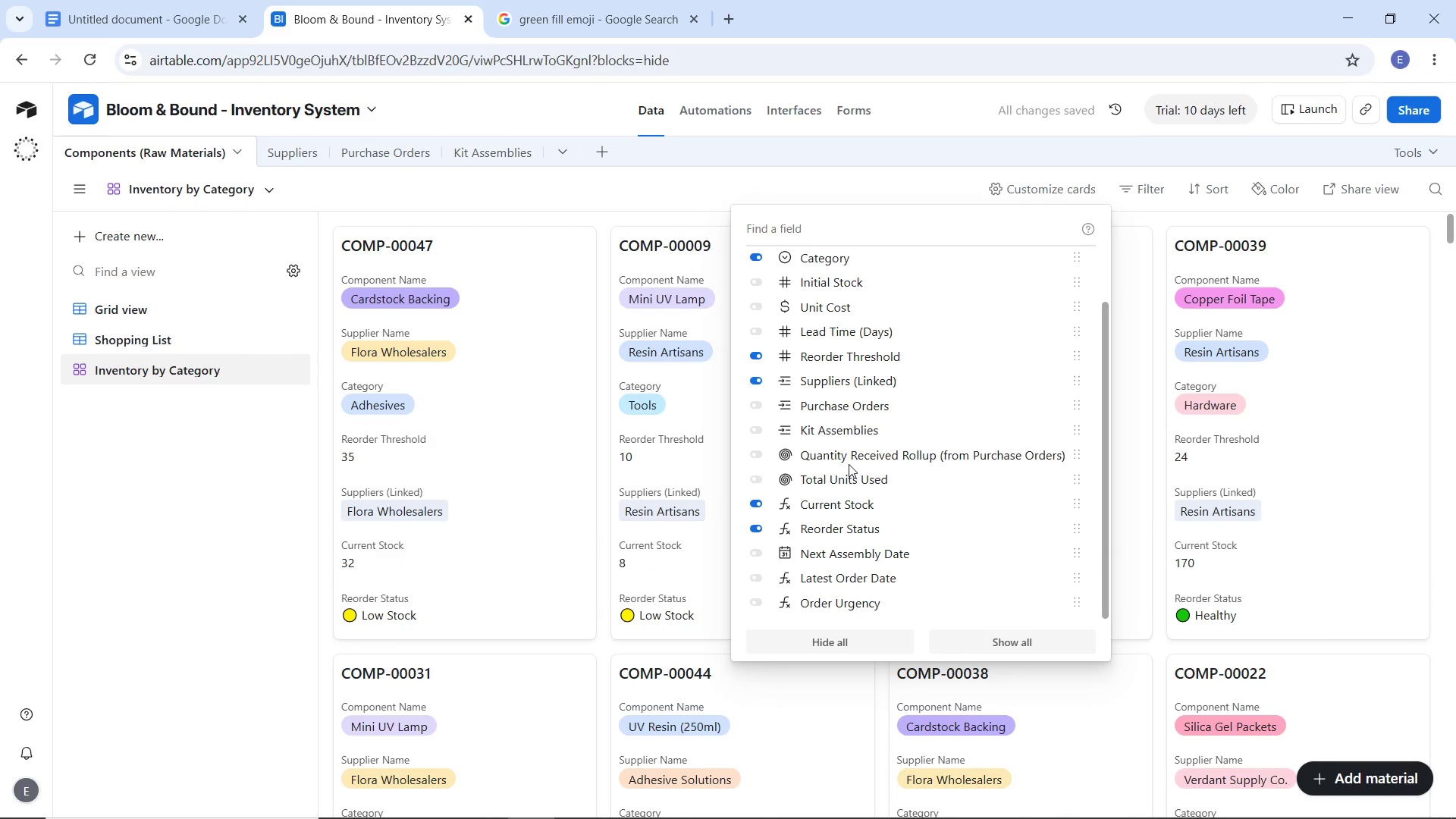 
scroll: coordinate [886, 363], scroll_direction: up, amount: 6.0
 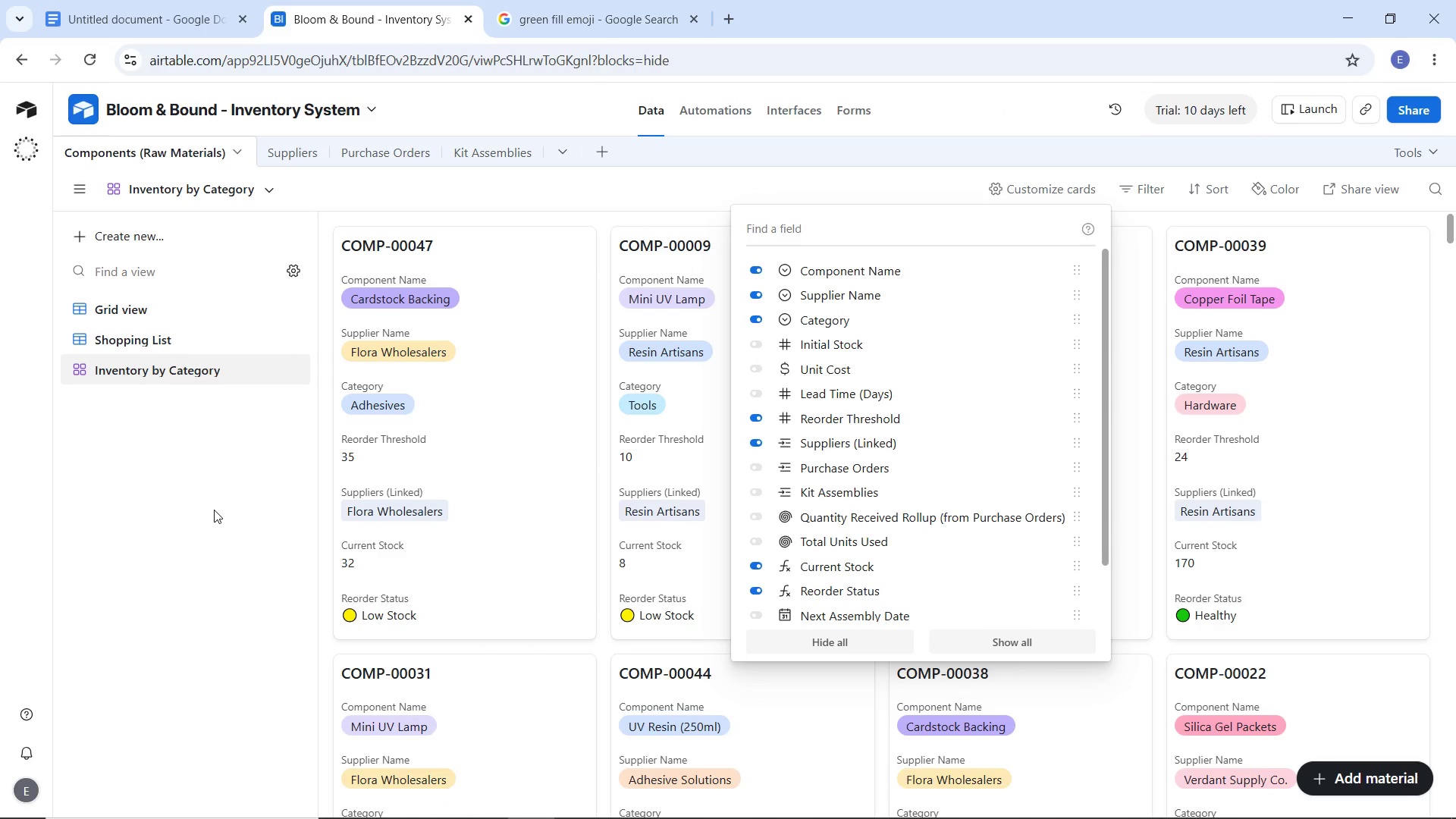 
left_click([215, 510])
 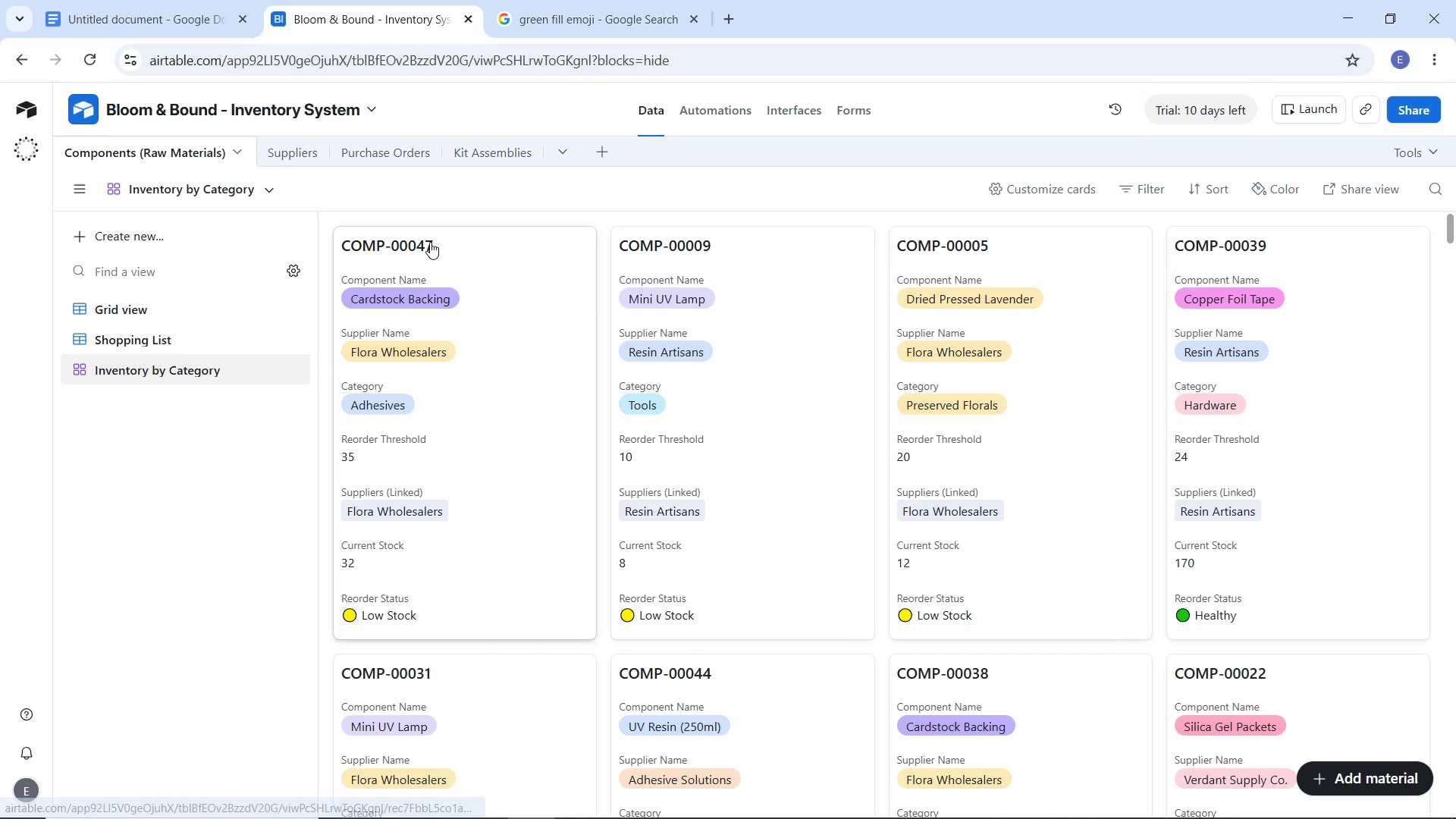 
left_click([430, 242])
 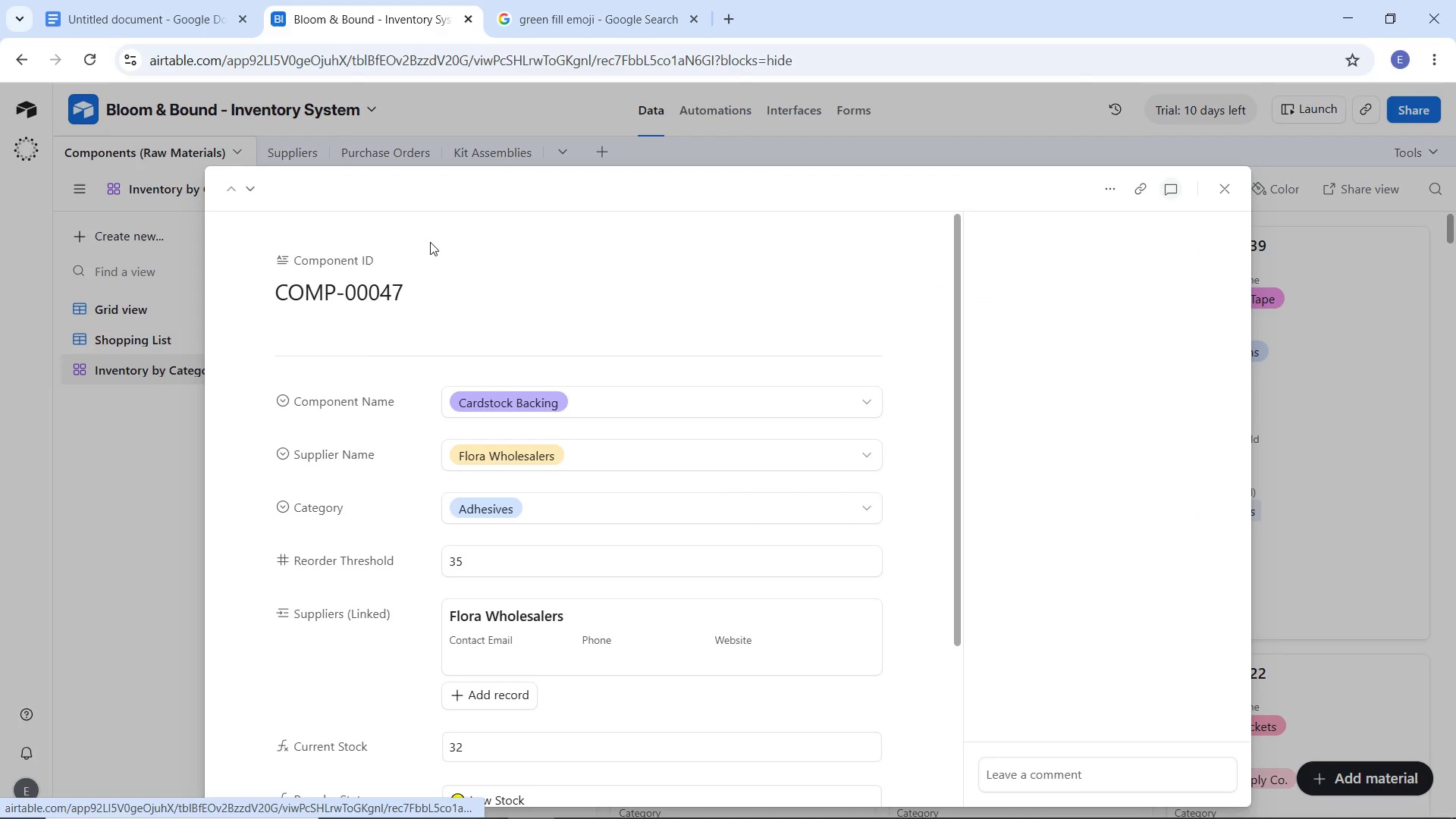 
double_click([430, 242])
 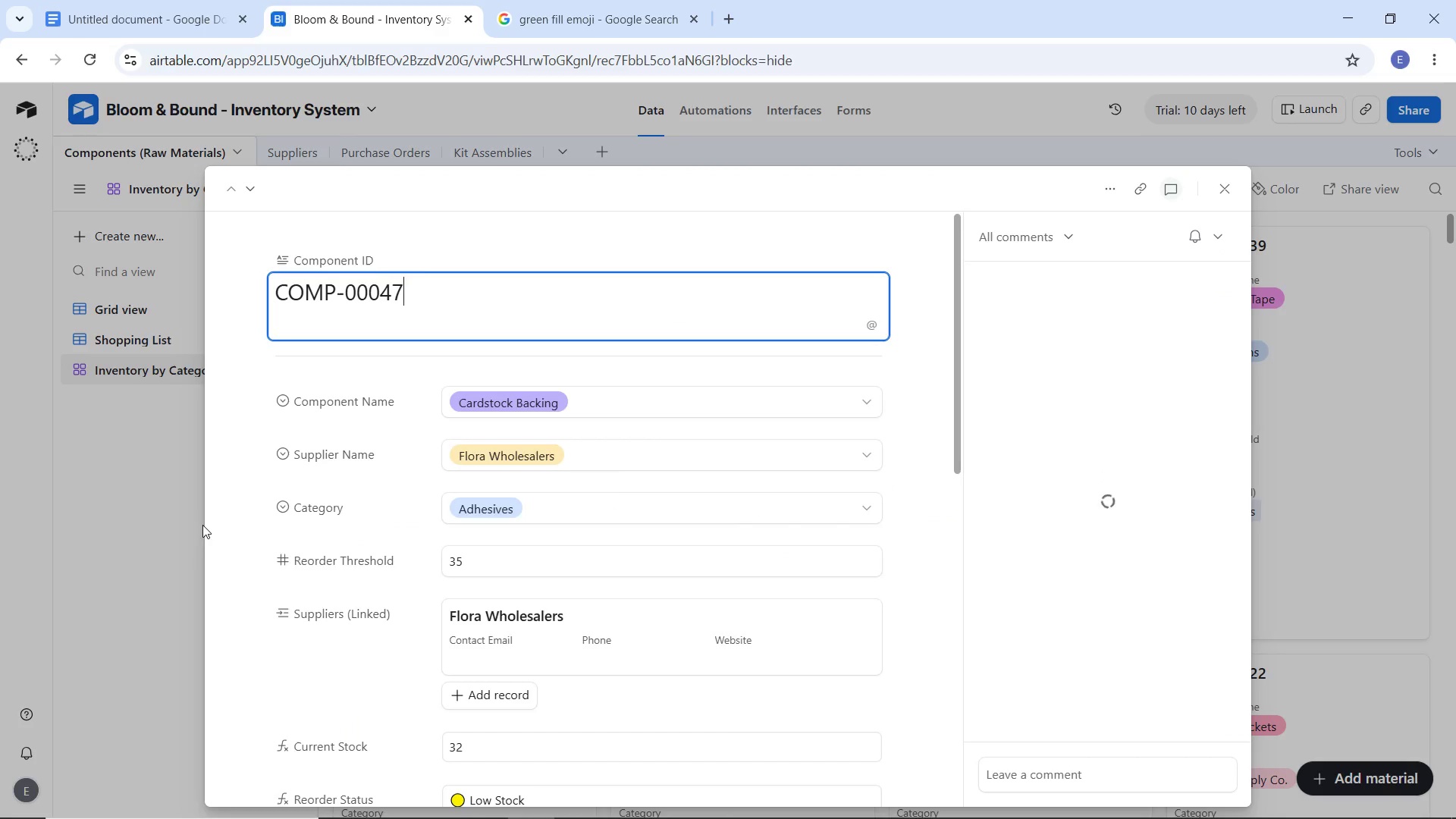 
left_click([201, 526])
 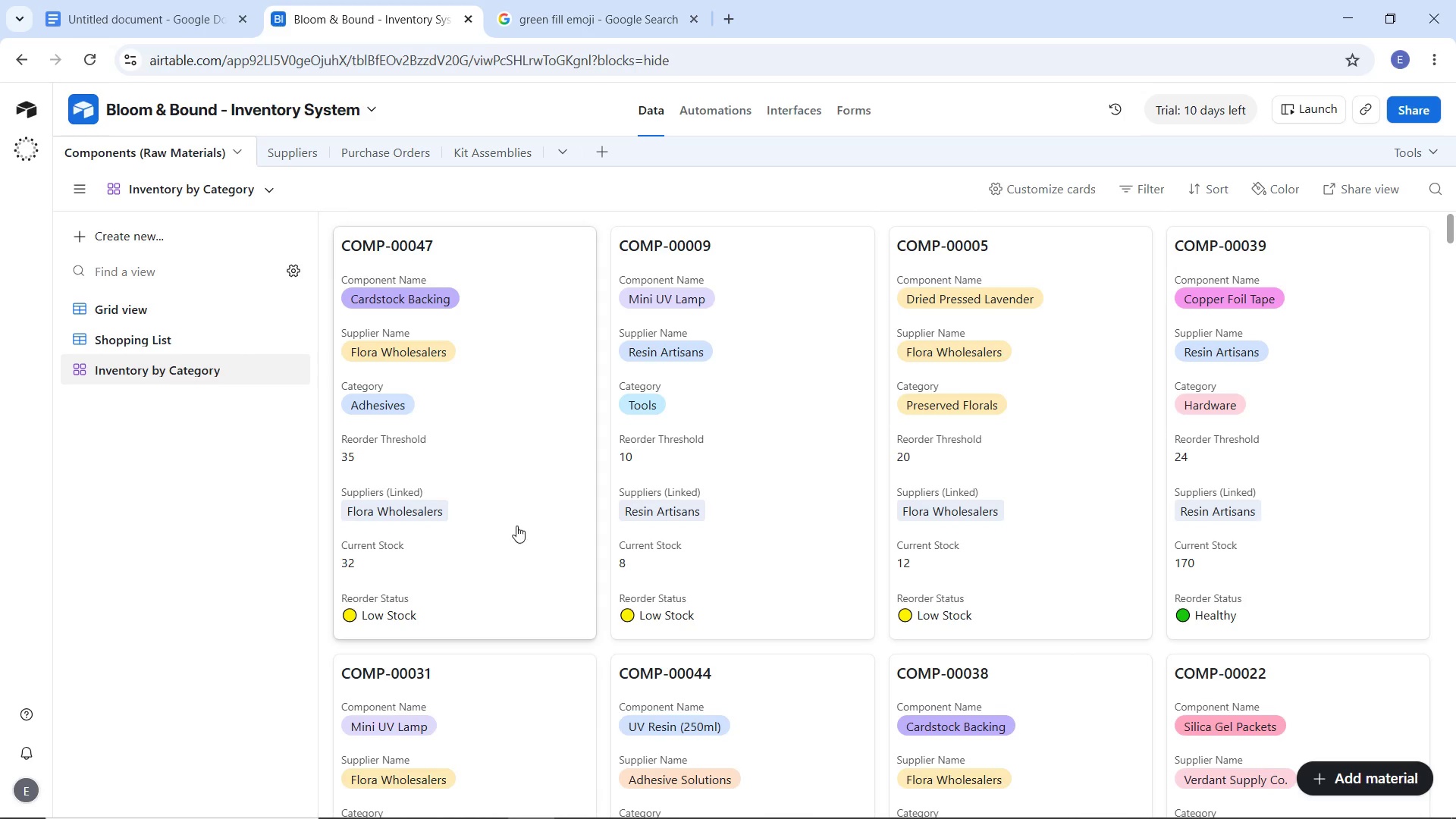 
mouse_move([522, 506])
 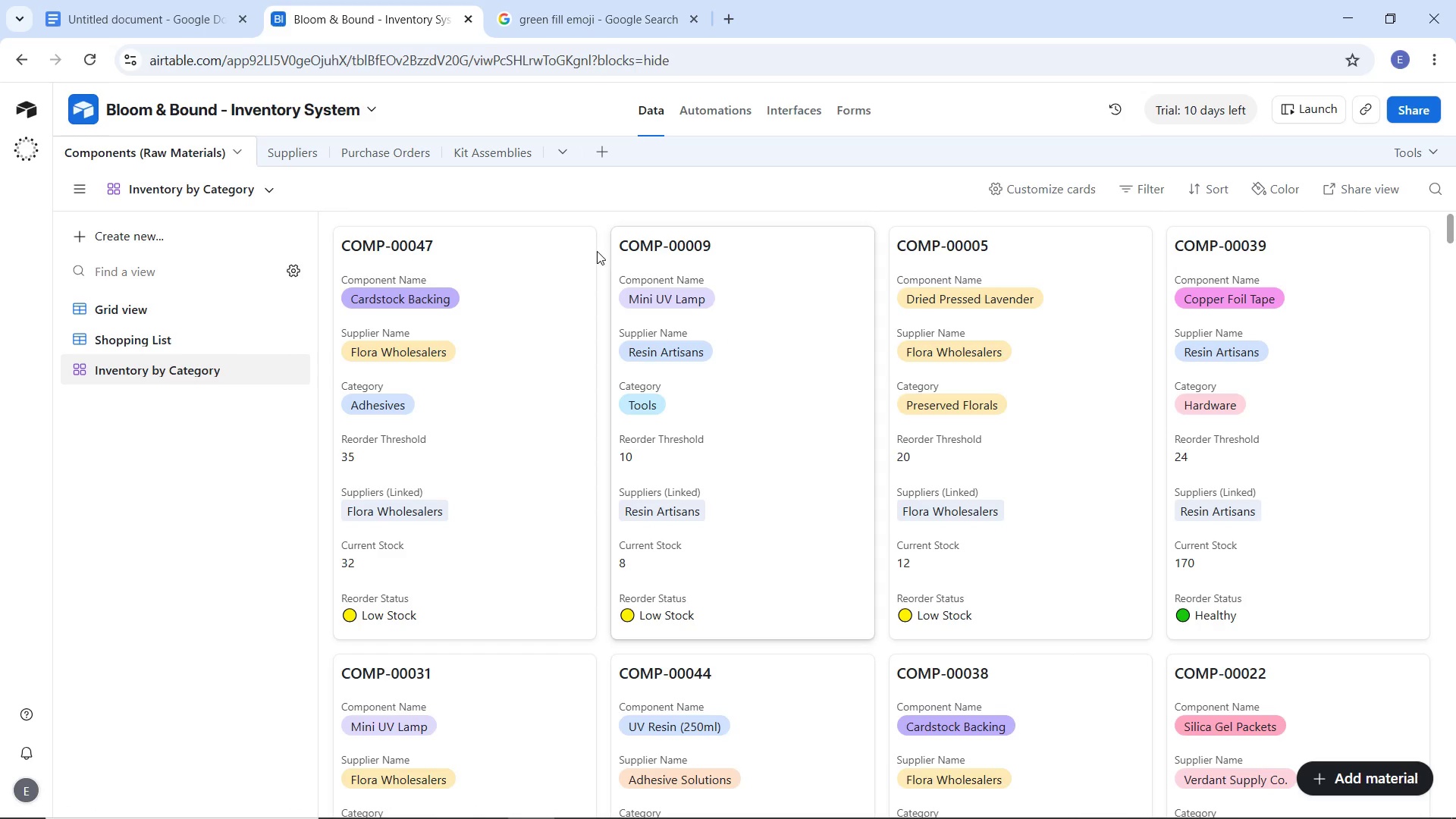 
wait(6.47)
 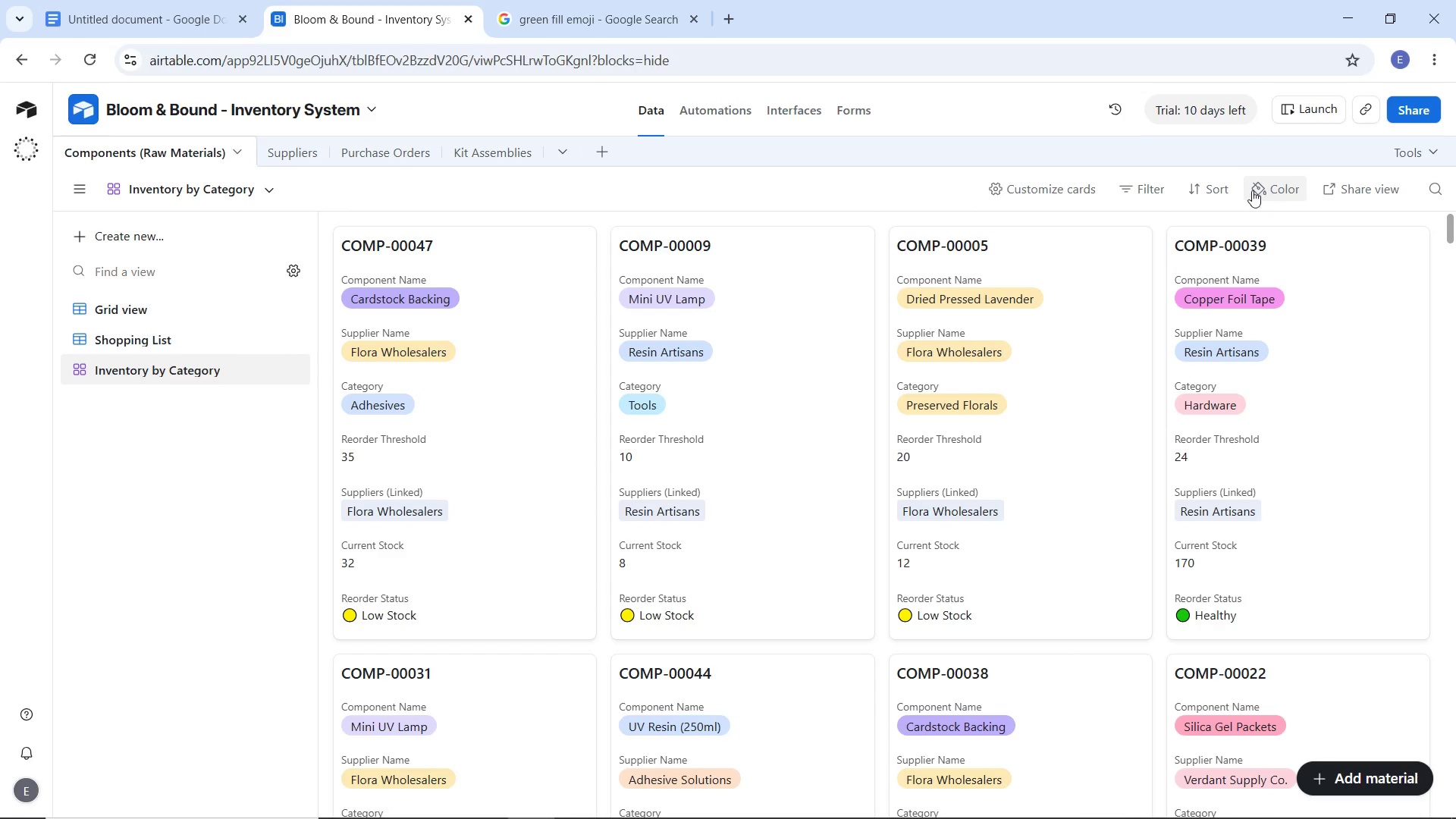 
mouse_move([461, 329])
 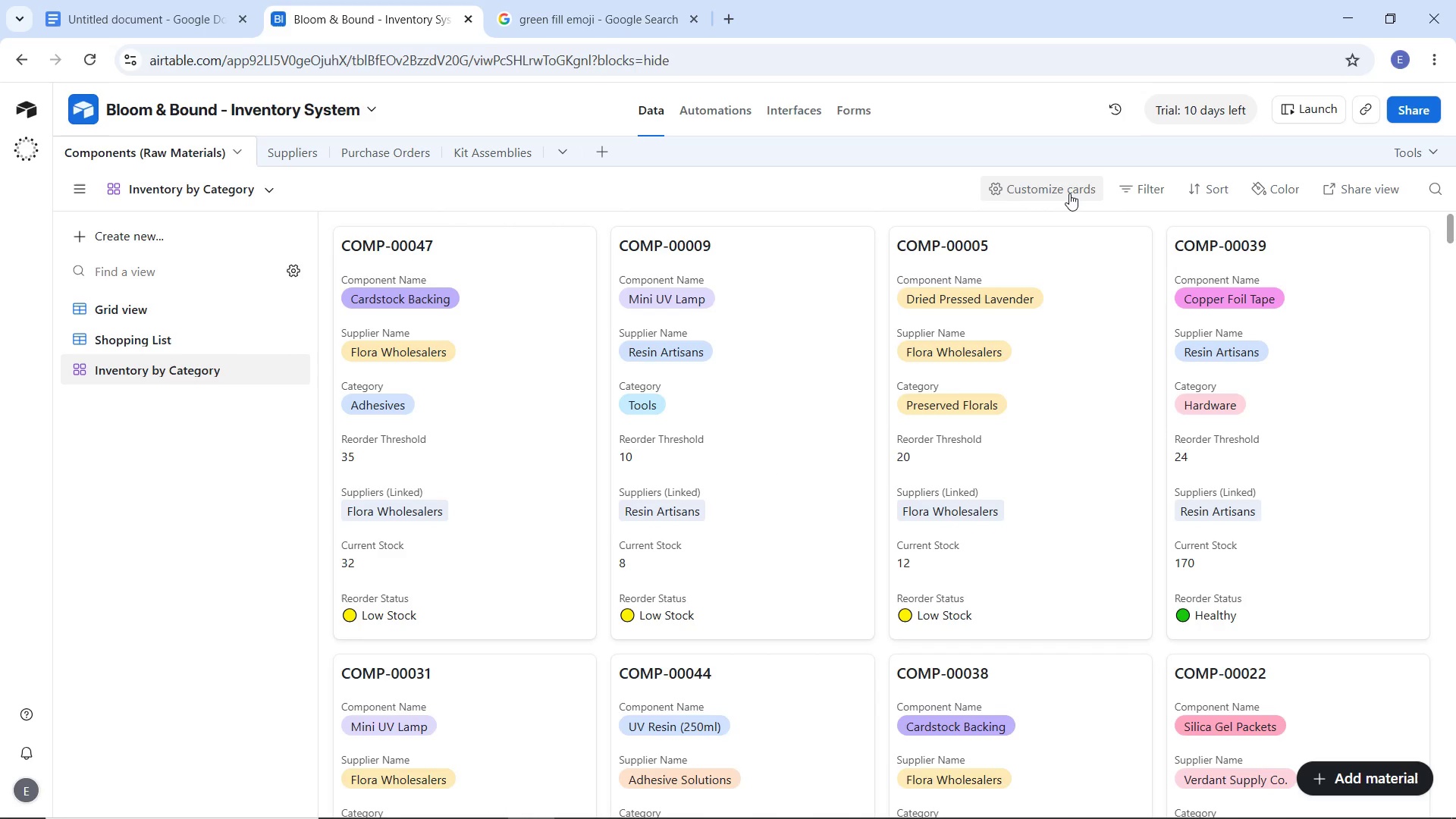 
left_click([1069, 193])
 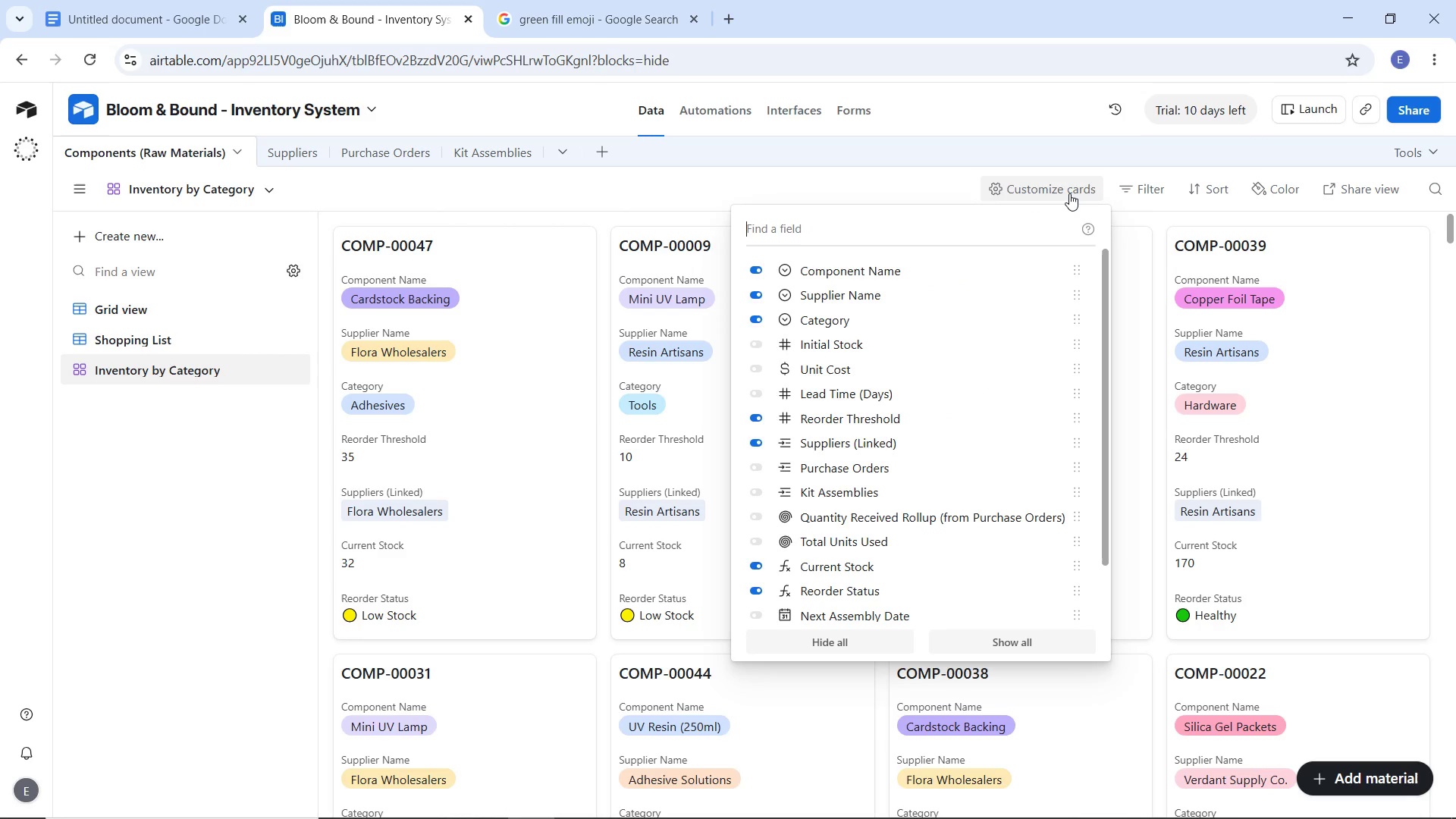 
left_click([1069, 193])
 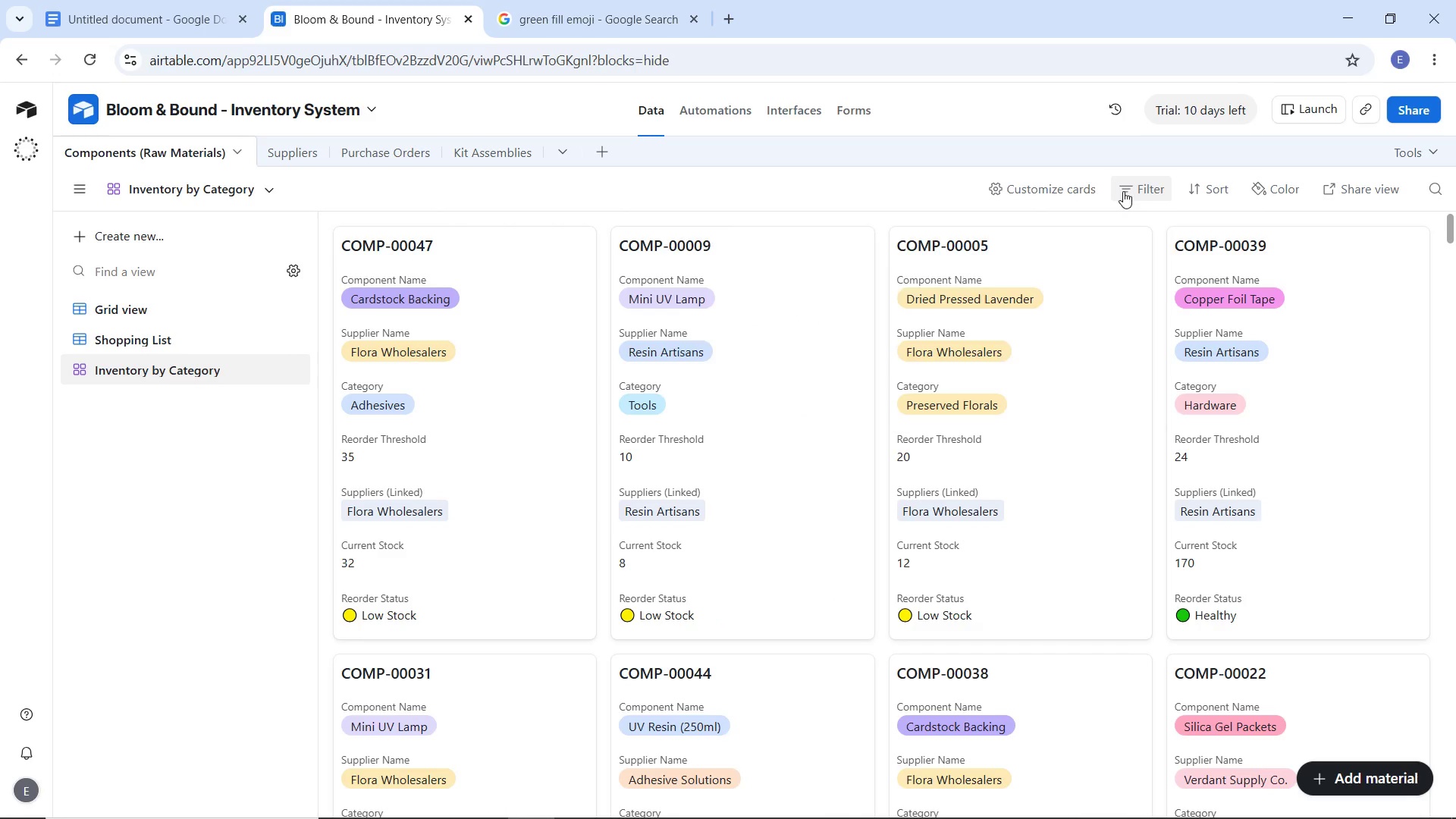 
left_click([1123, 191])
 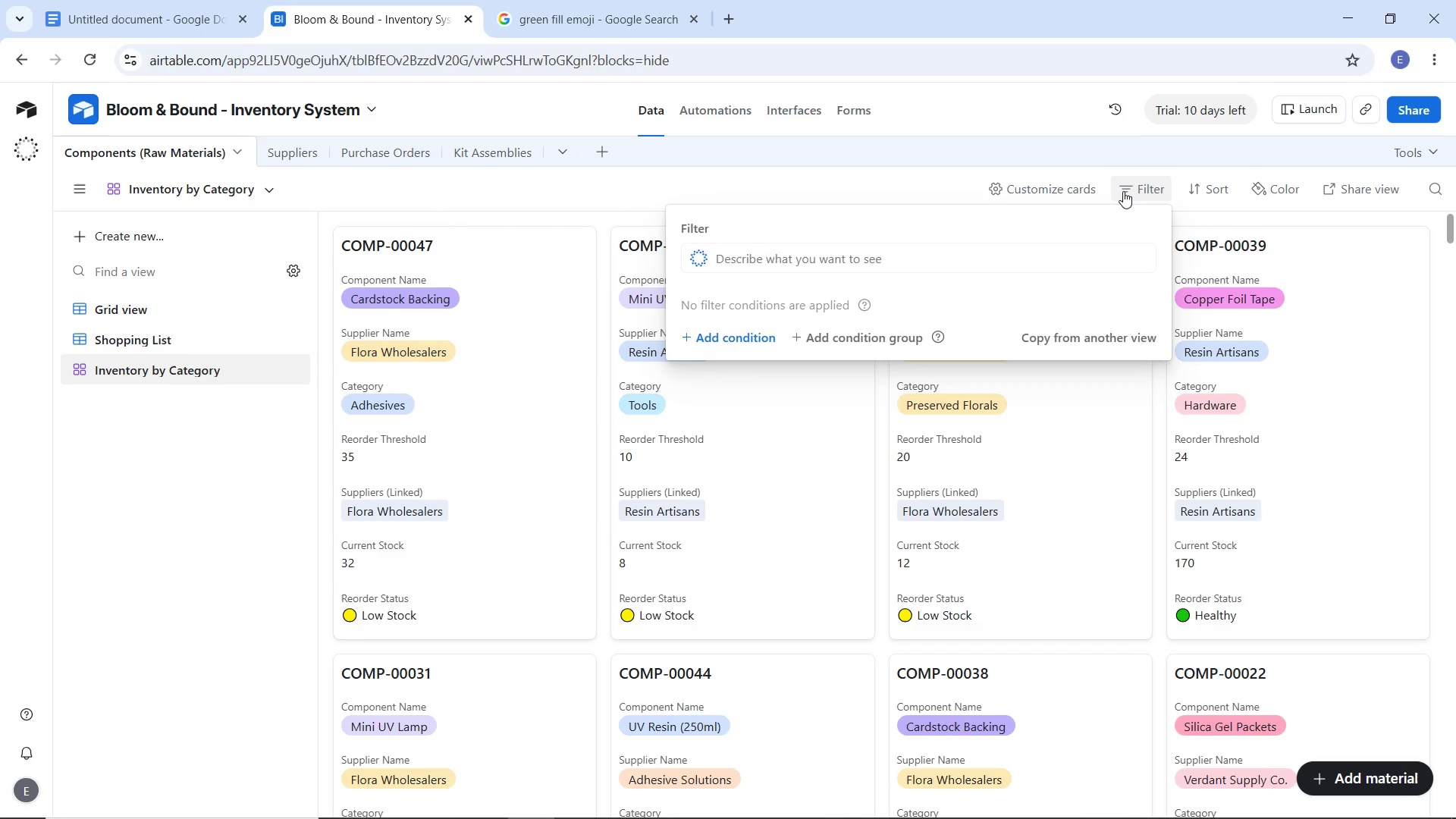 
left_click([1123, 191])
 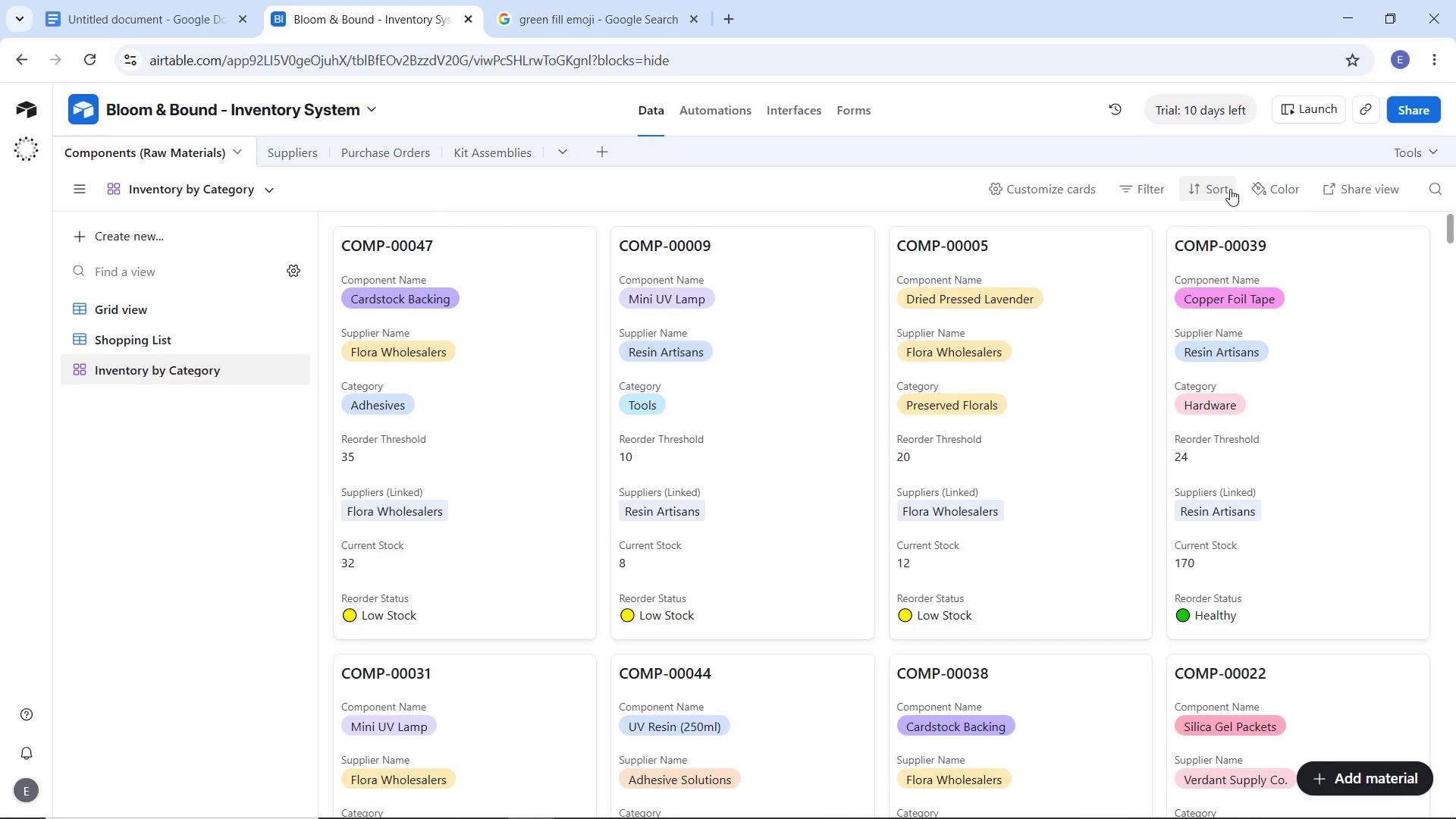 
left_click([1229, 189])
 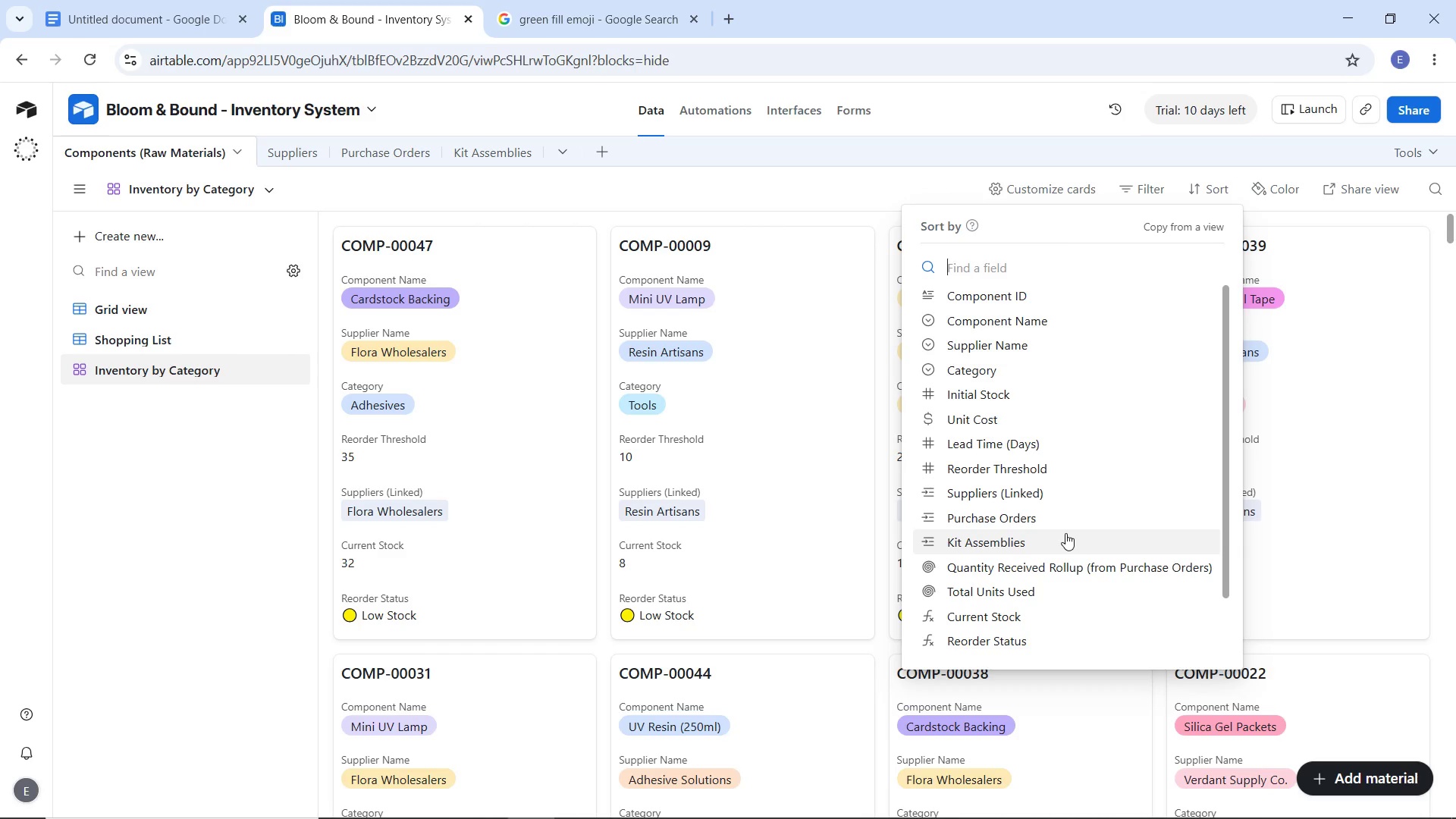 
wait(6.86)
 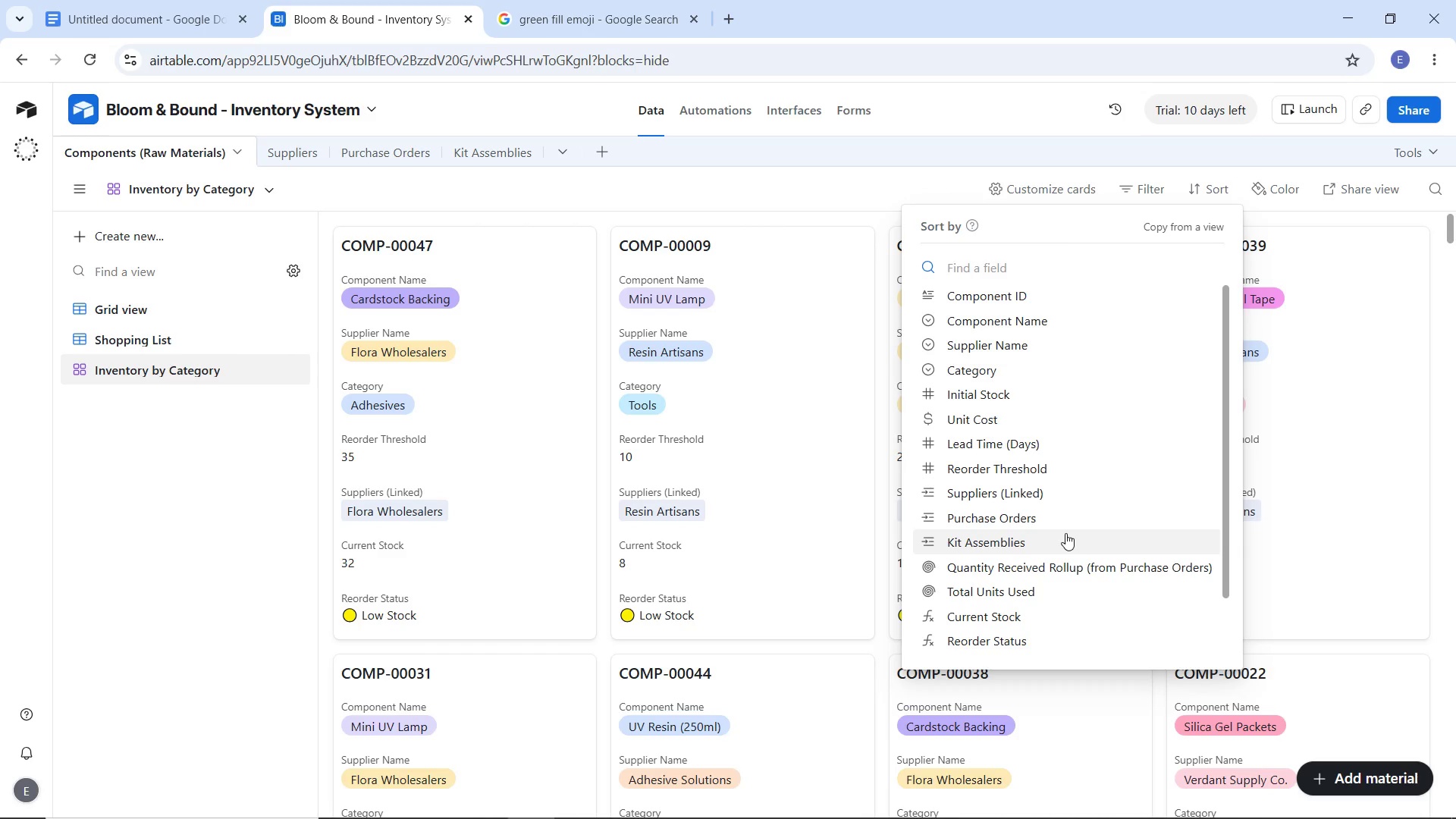 
scroll: coordinate [1058, 538], scroll_direction: down, amount: 4.0
 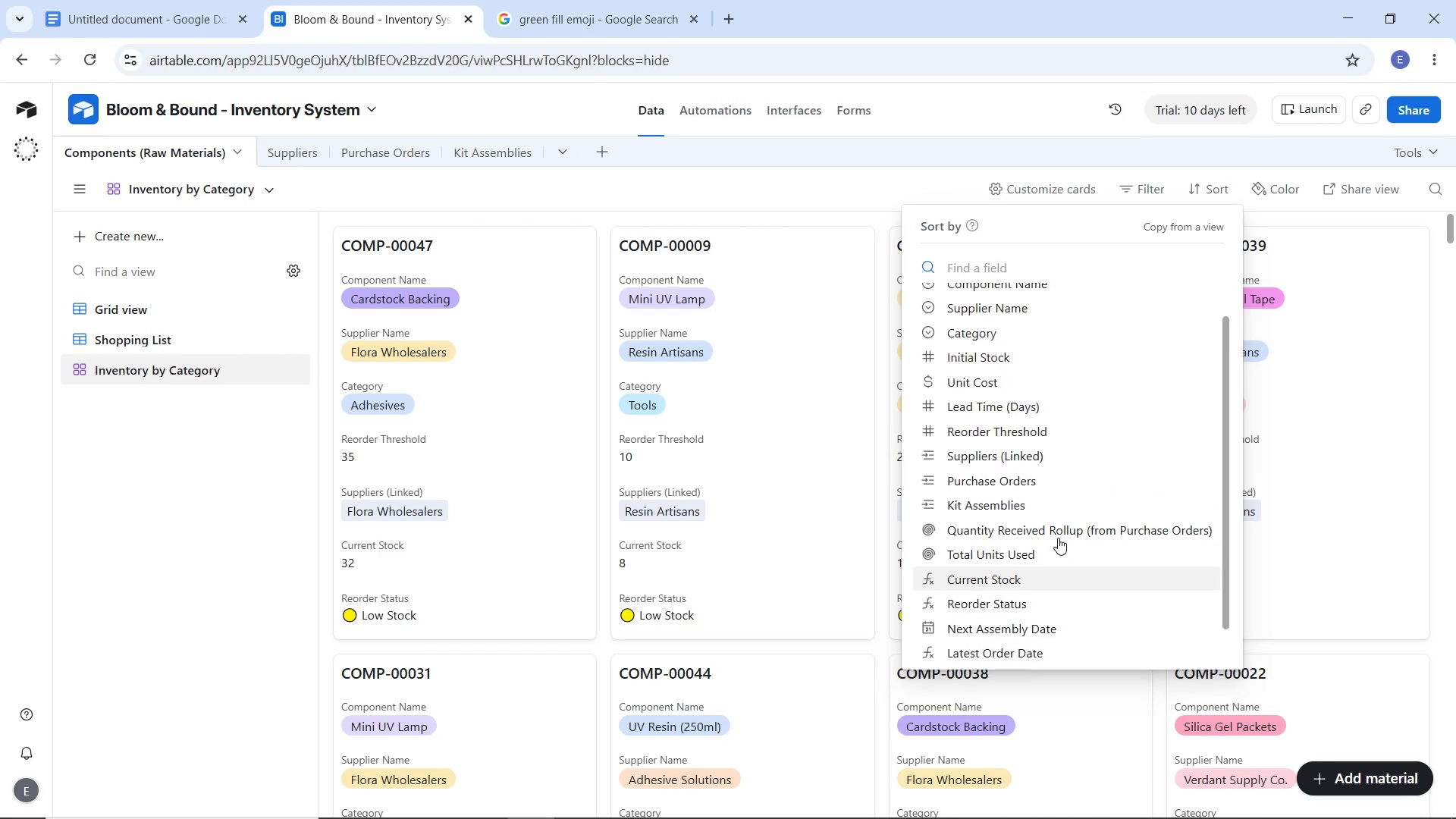 
scroll: coordinate [1058, 538], scroll_direction: up, amount: 7.0
 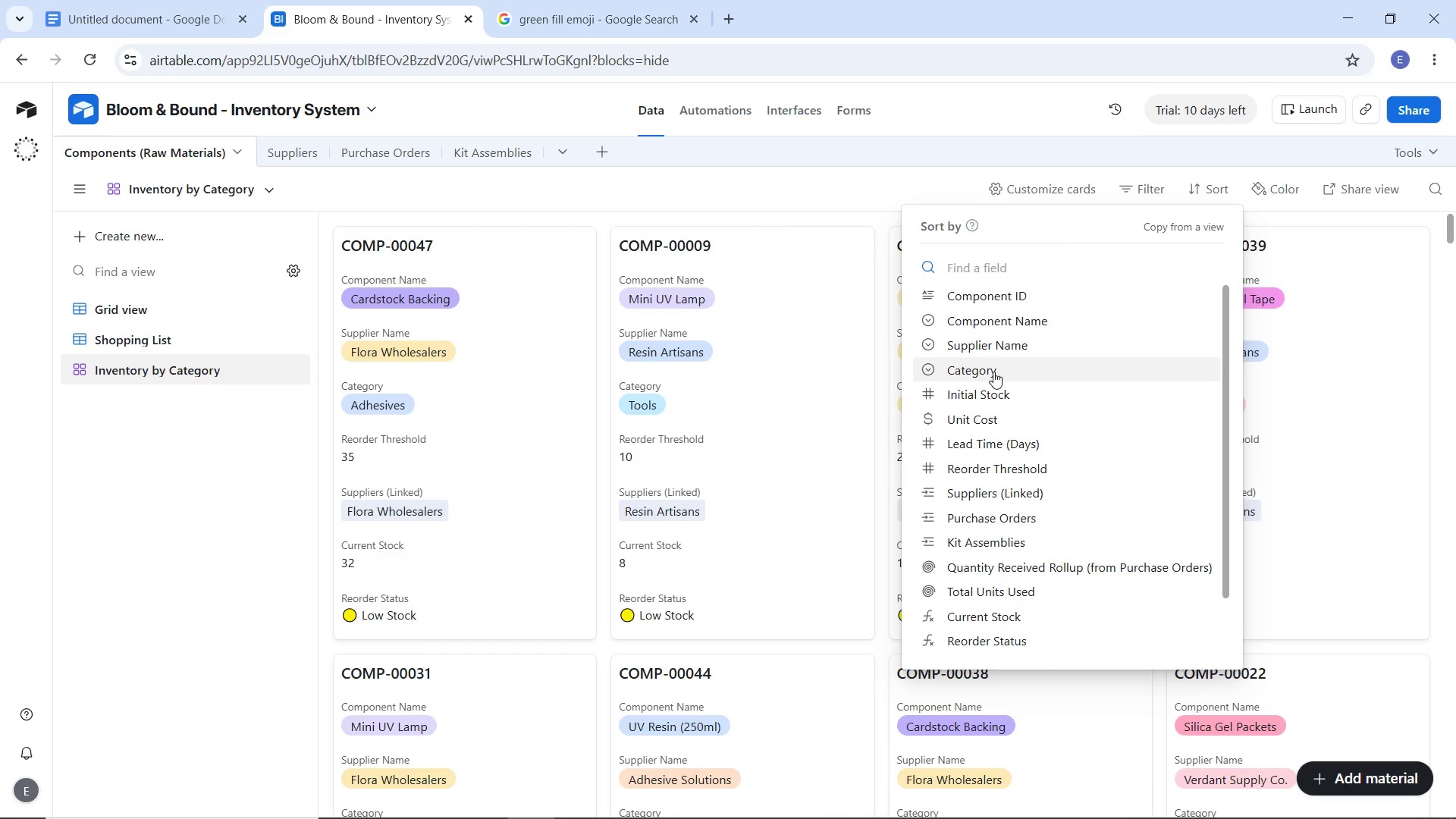 
left_click([993, 372])
 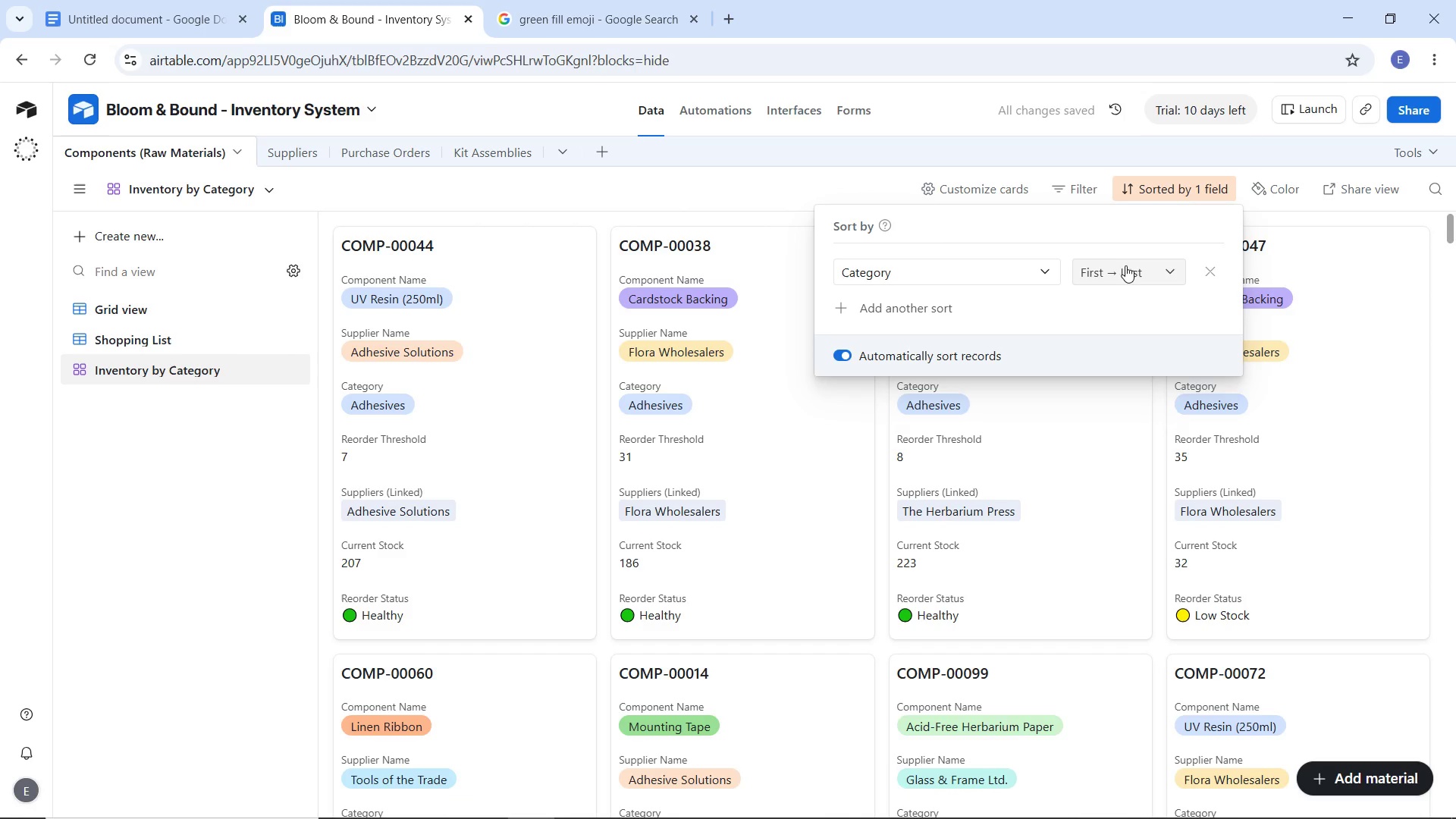 
left_click([1128, 267])
 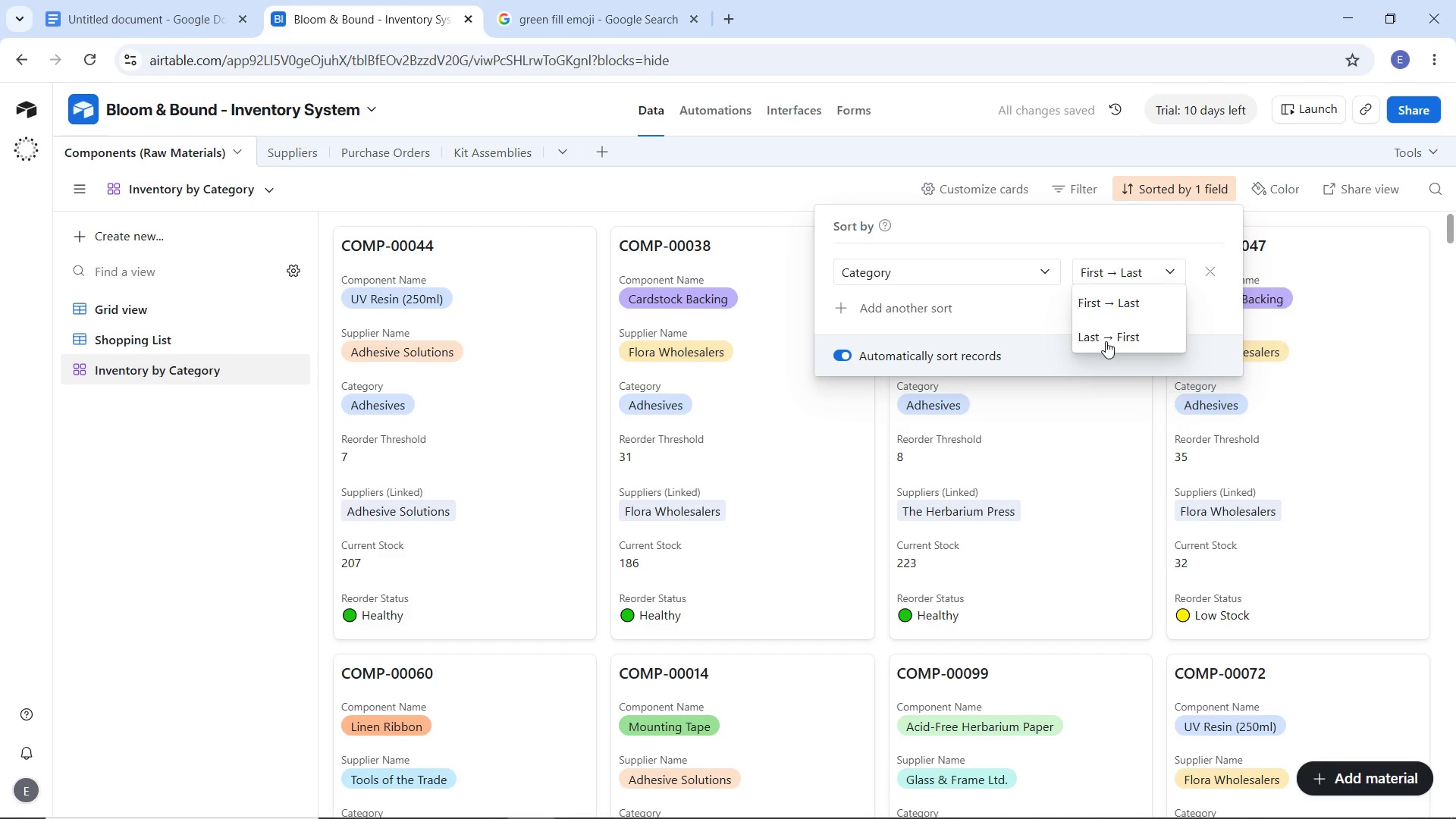 
left_click([1106, 341])
 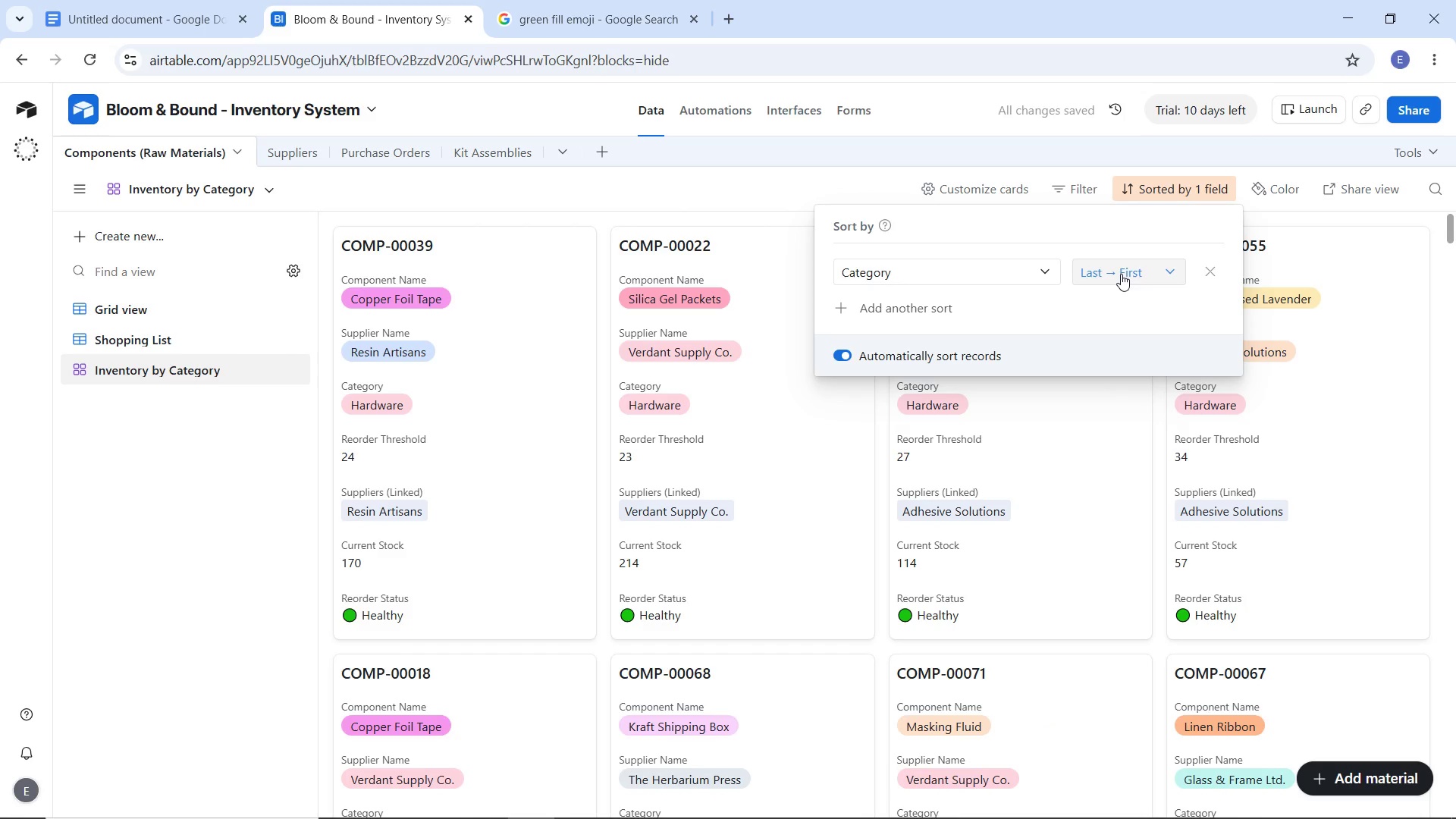 
left_click([1121, 274])
 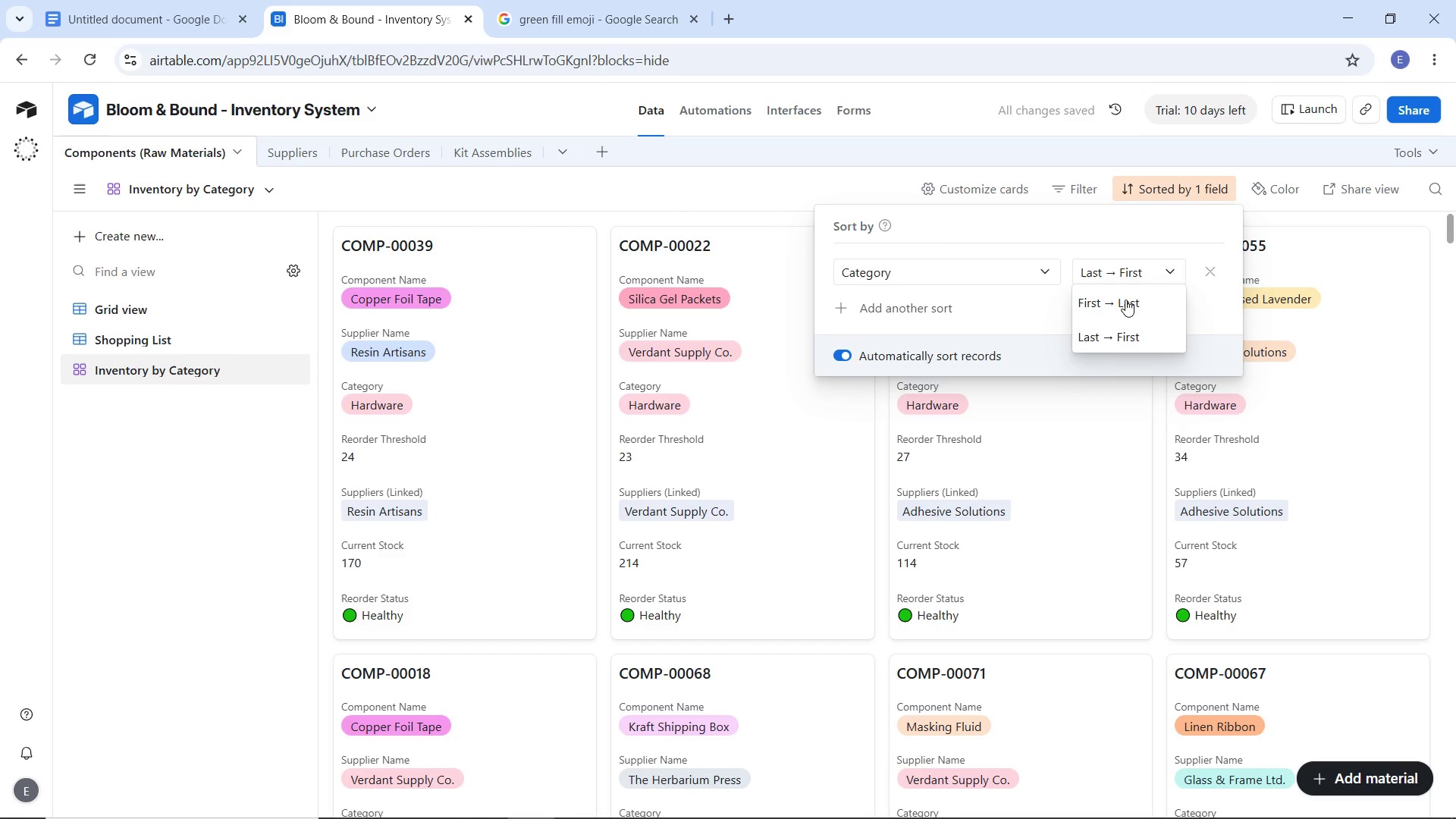 
left_click([1125, 300])
 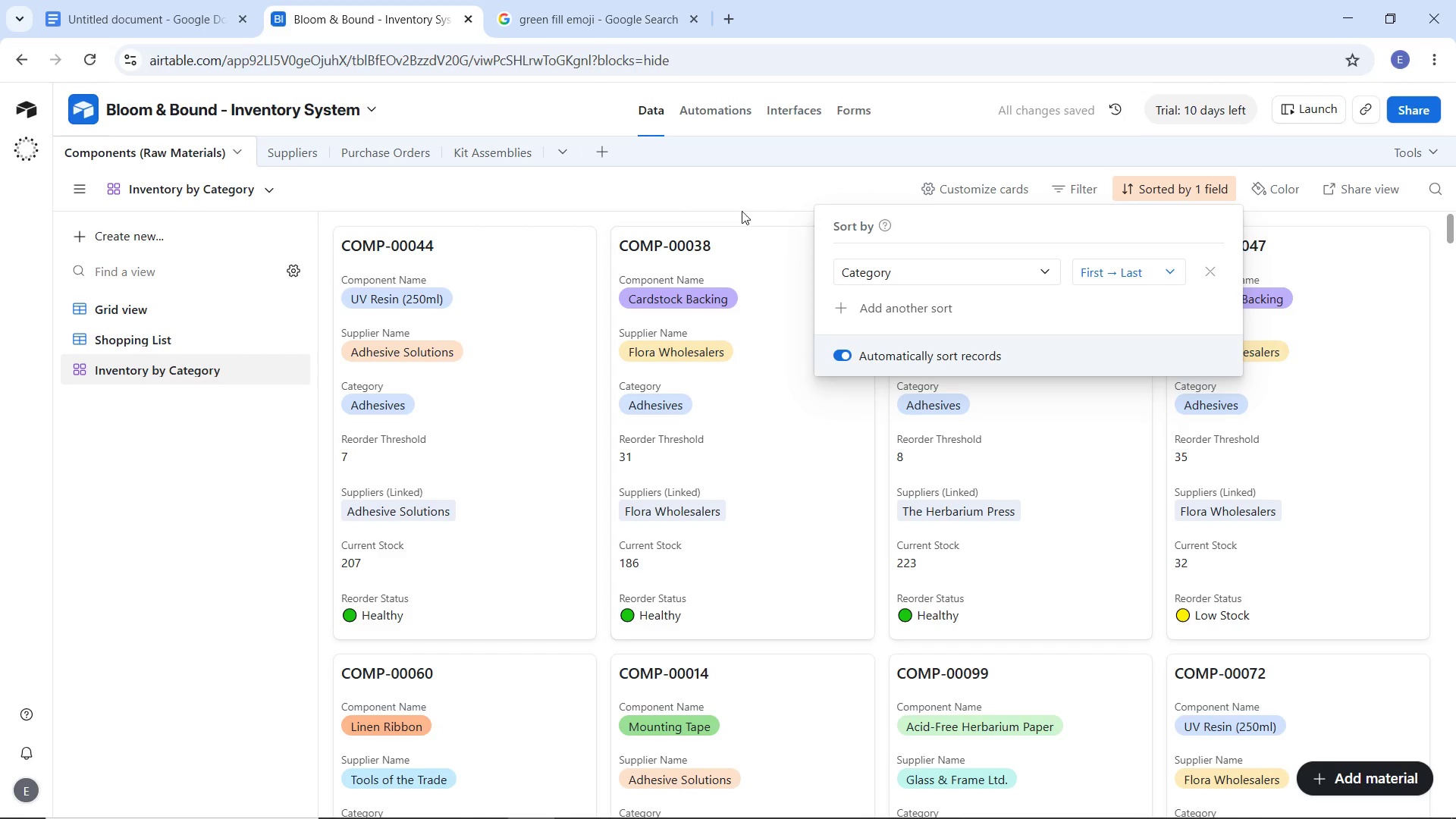 
left_click([744, 197])
 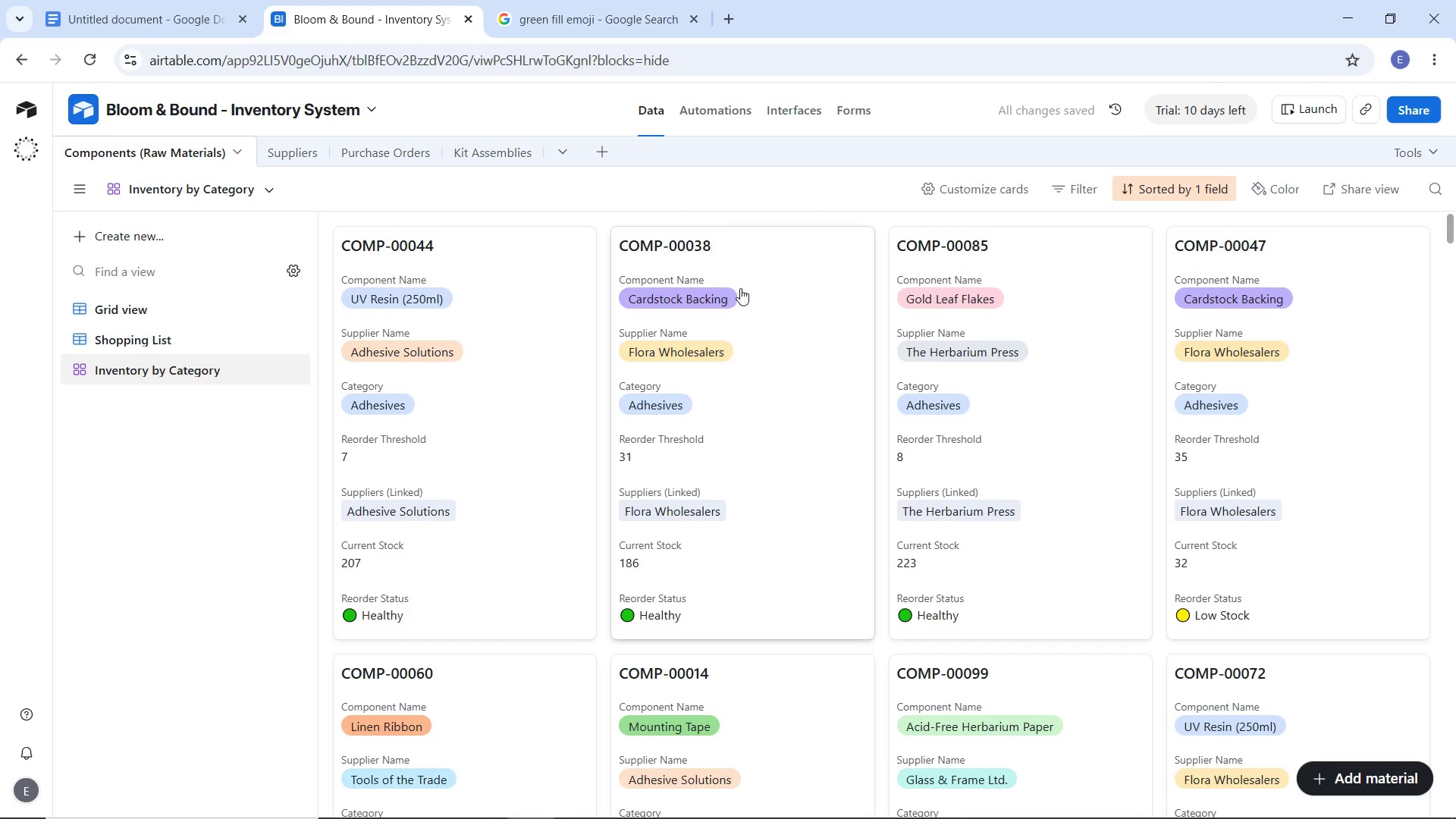 
mouse_move([730, 310])
 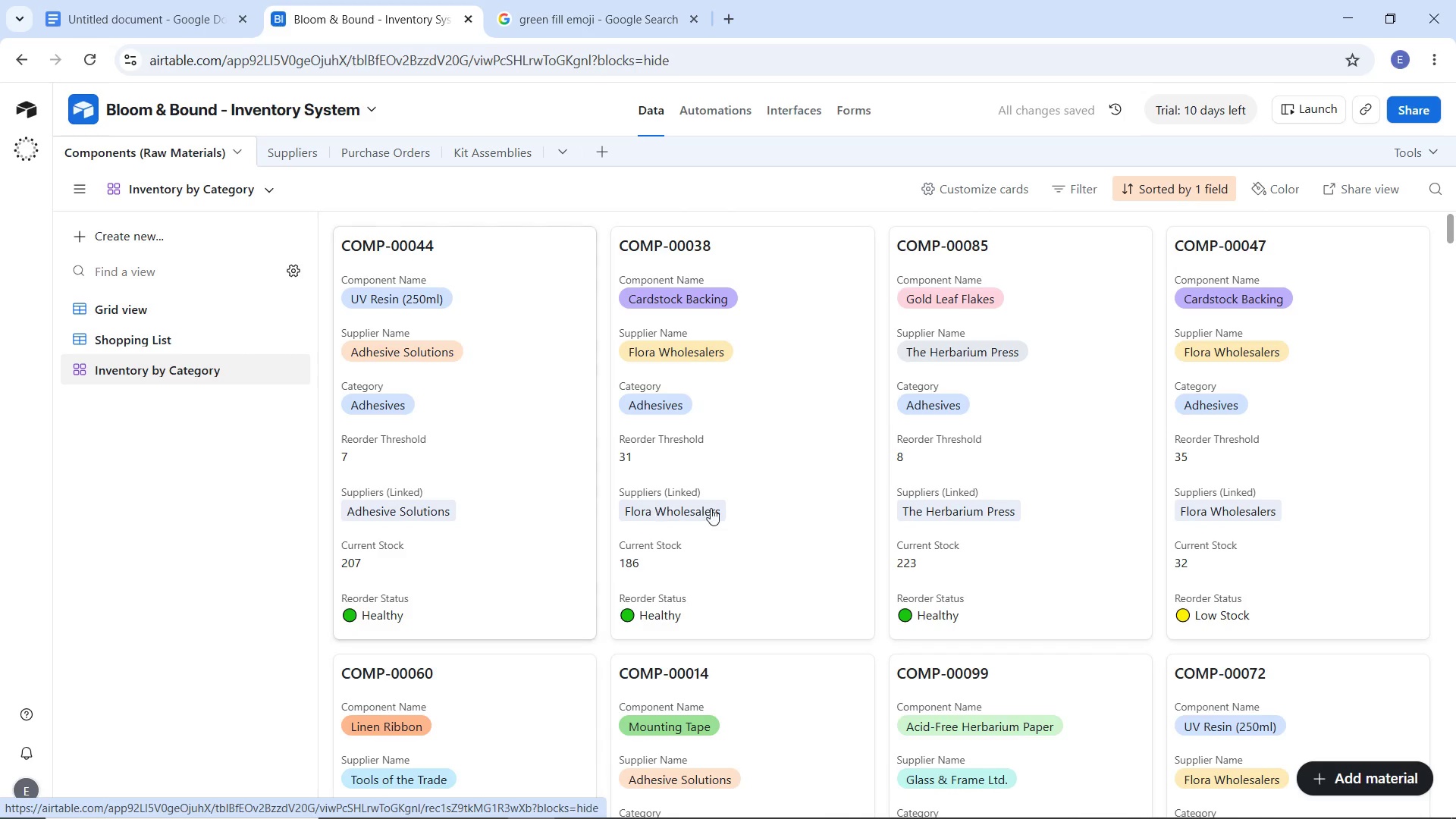 
scroll: coordinate [712, 509], scroll_direction: down, amount: 1.0
 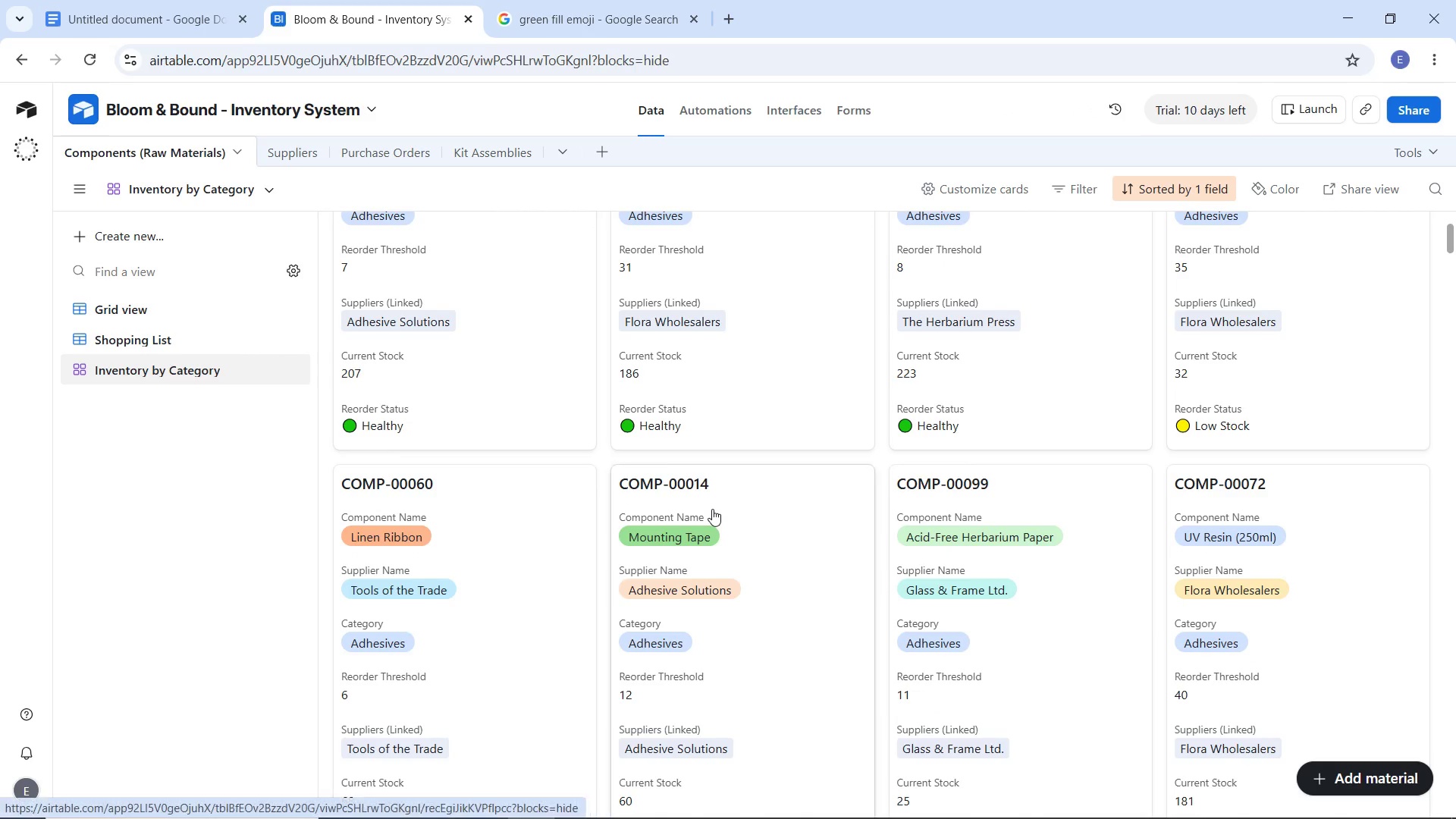 
scroll: coordinate [712, 509], scroll_direction: up, amount: 3.0
 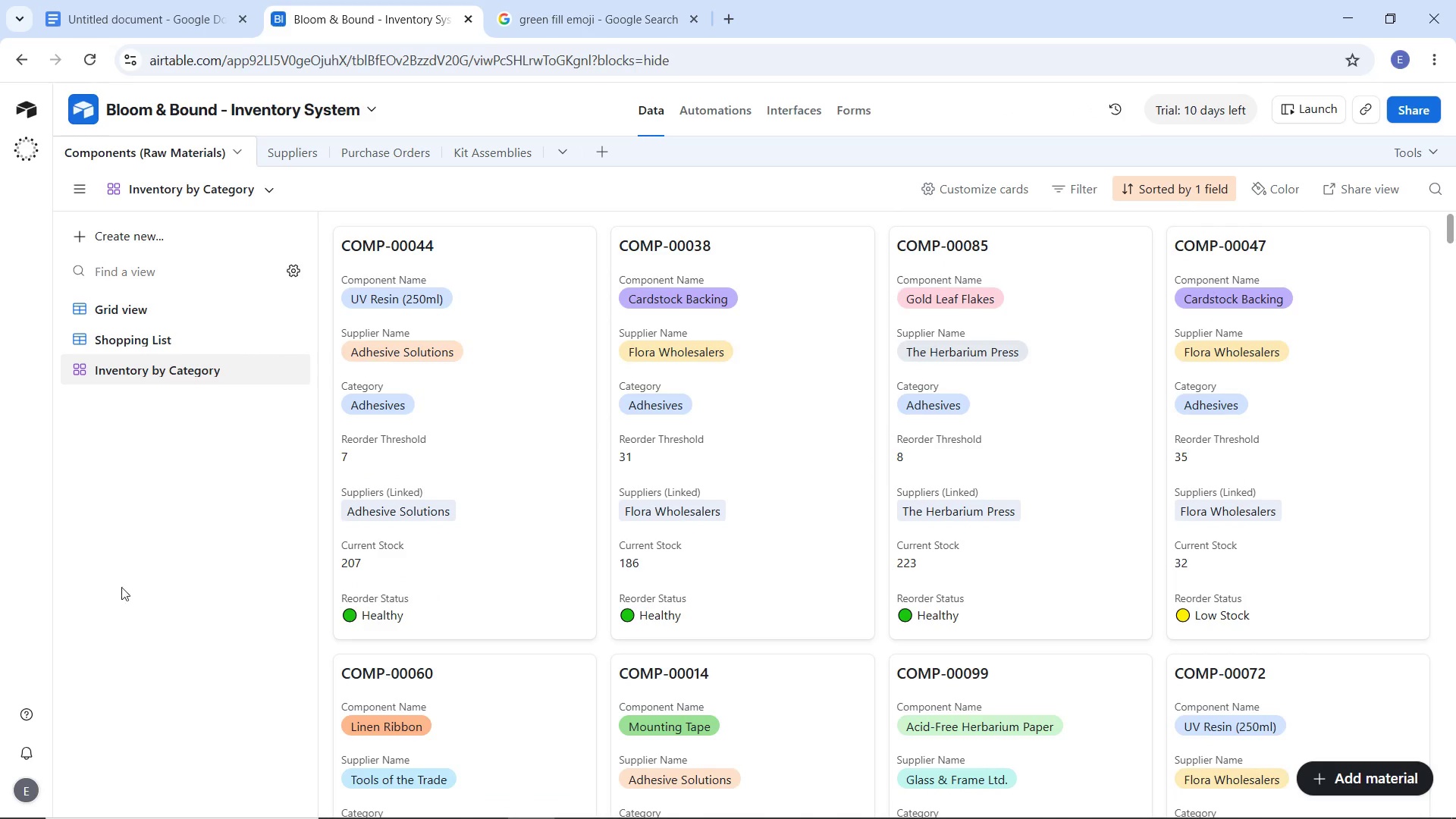 
left_click([130, 572])
 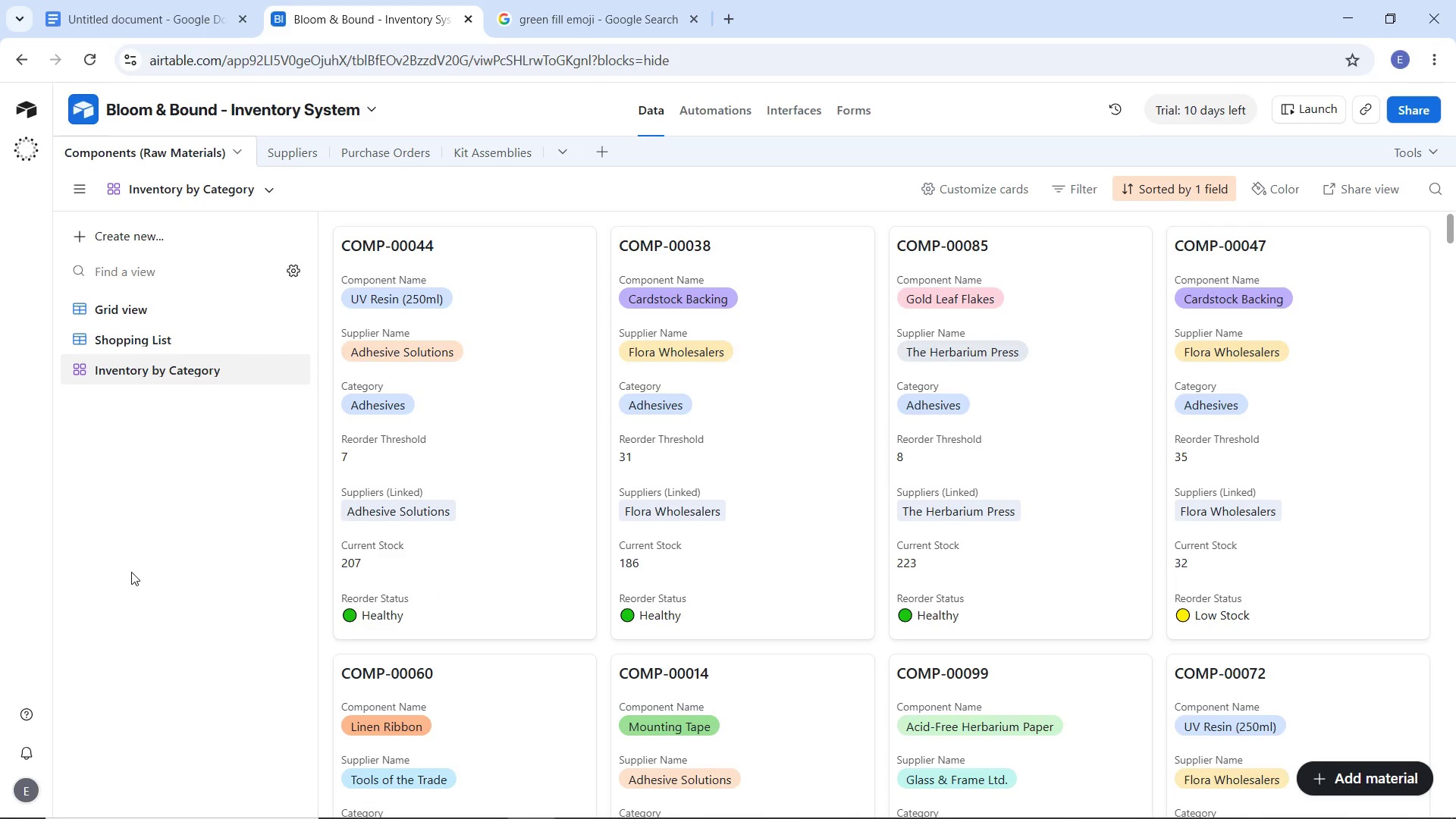 
wait(6.73)
 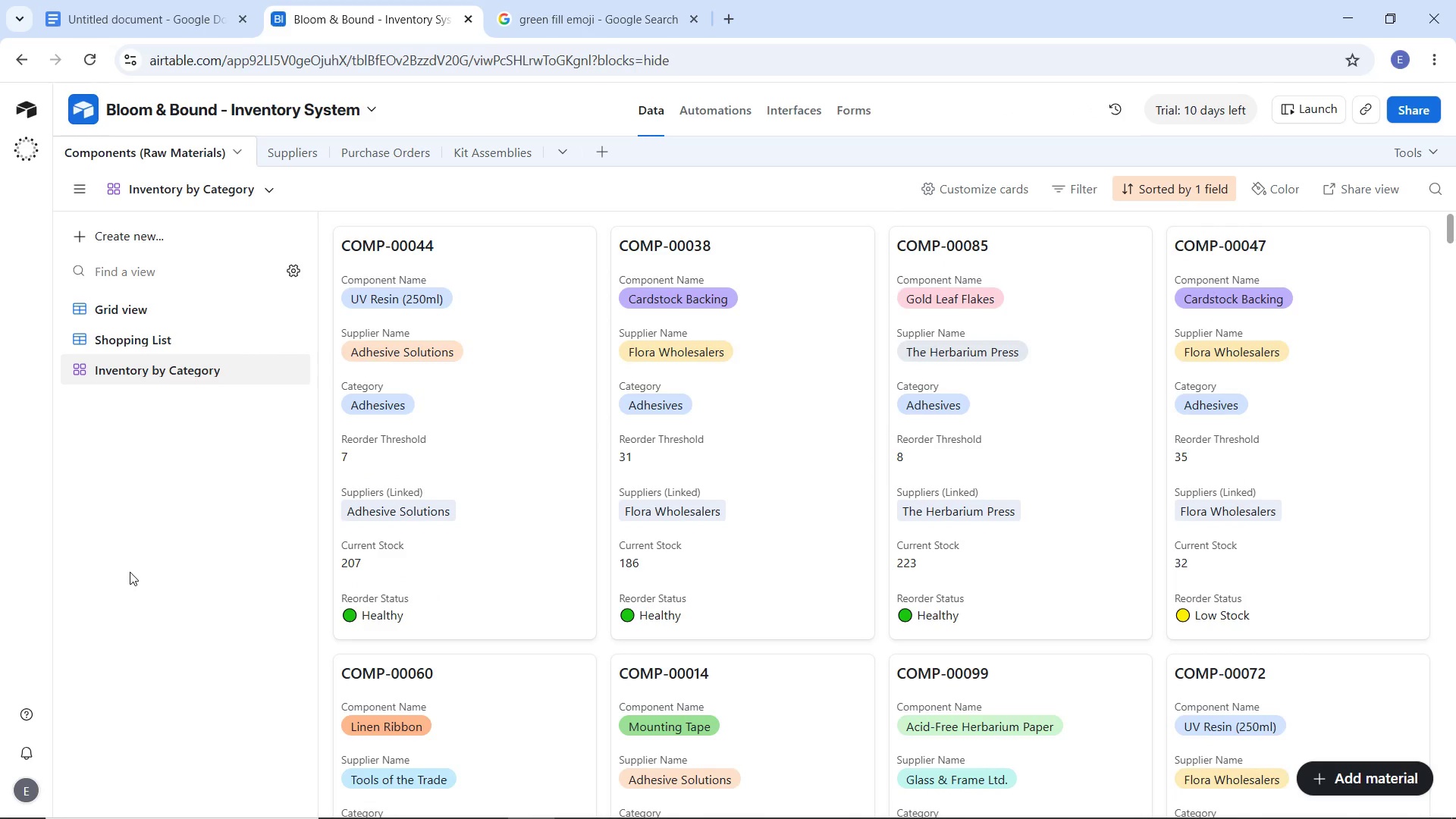 
scroll: coordinate [500, 563], scroll_direction: down, amount: 1.0
 